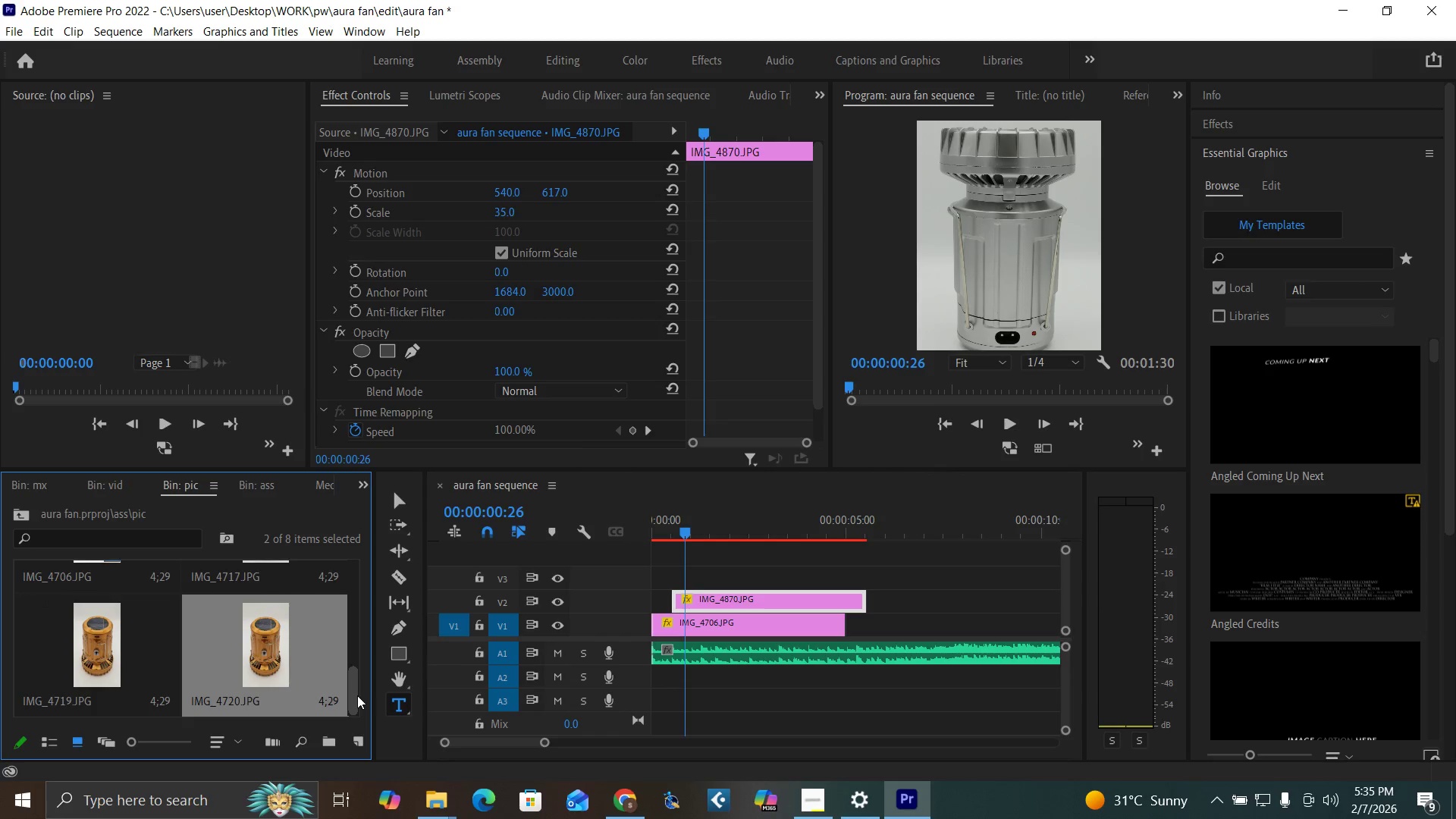 
left_click_drag(start_coordinate=[353, 687], to_coordinate=[332, 485])
 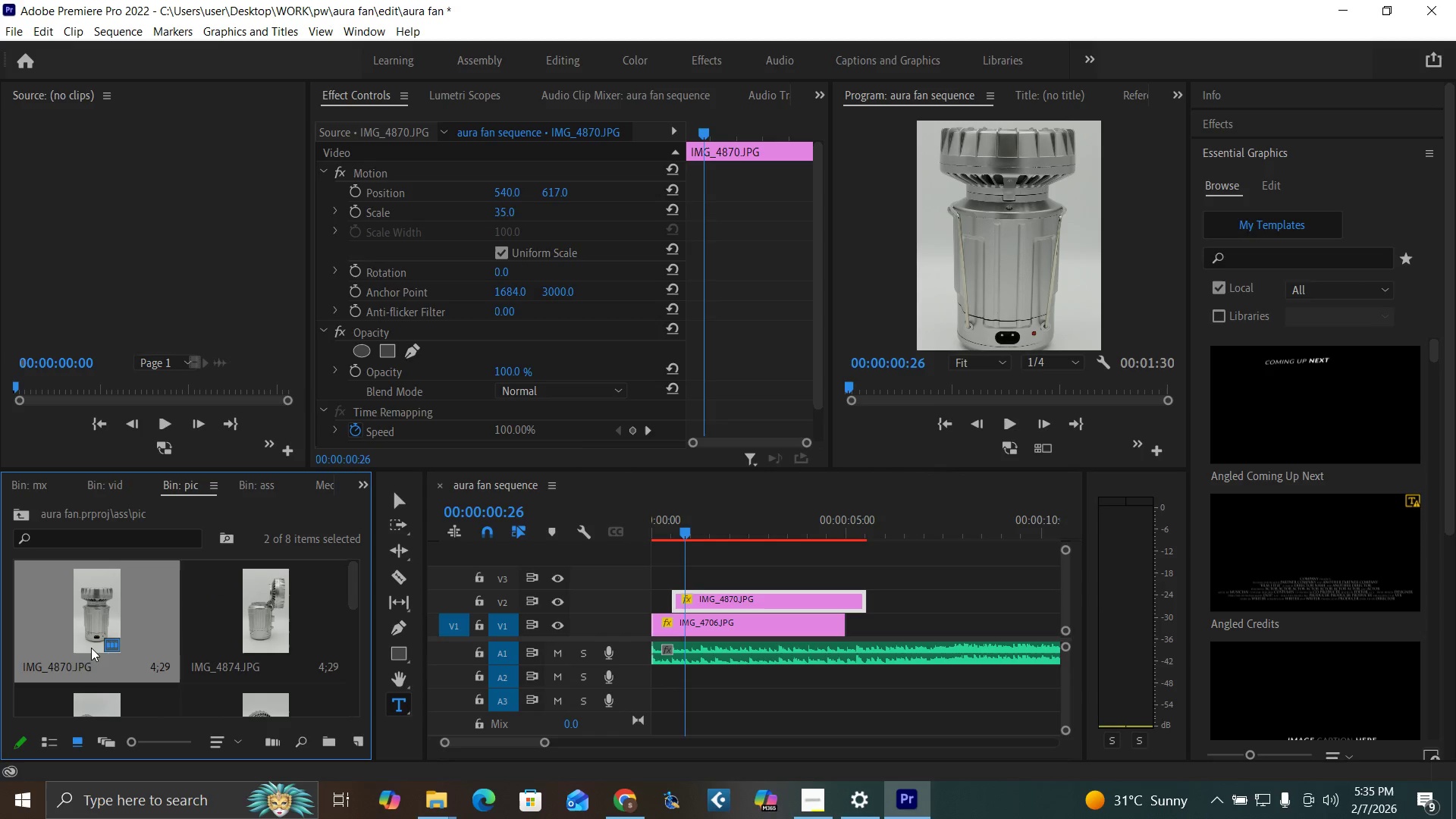 
left_click([91, 648])
 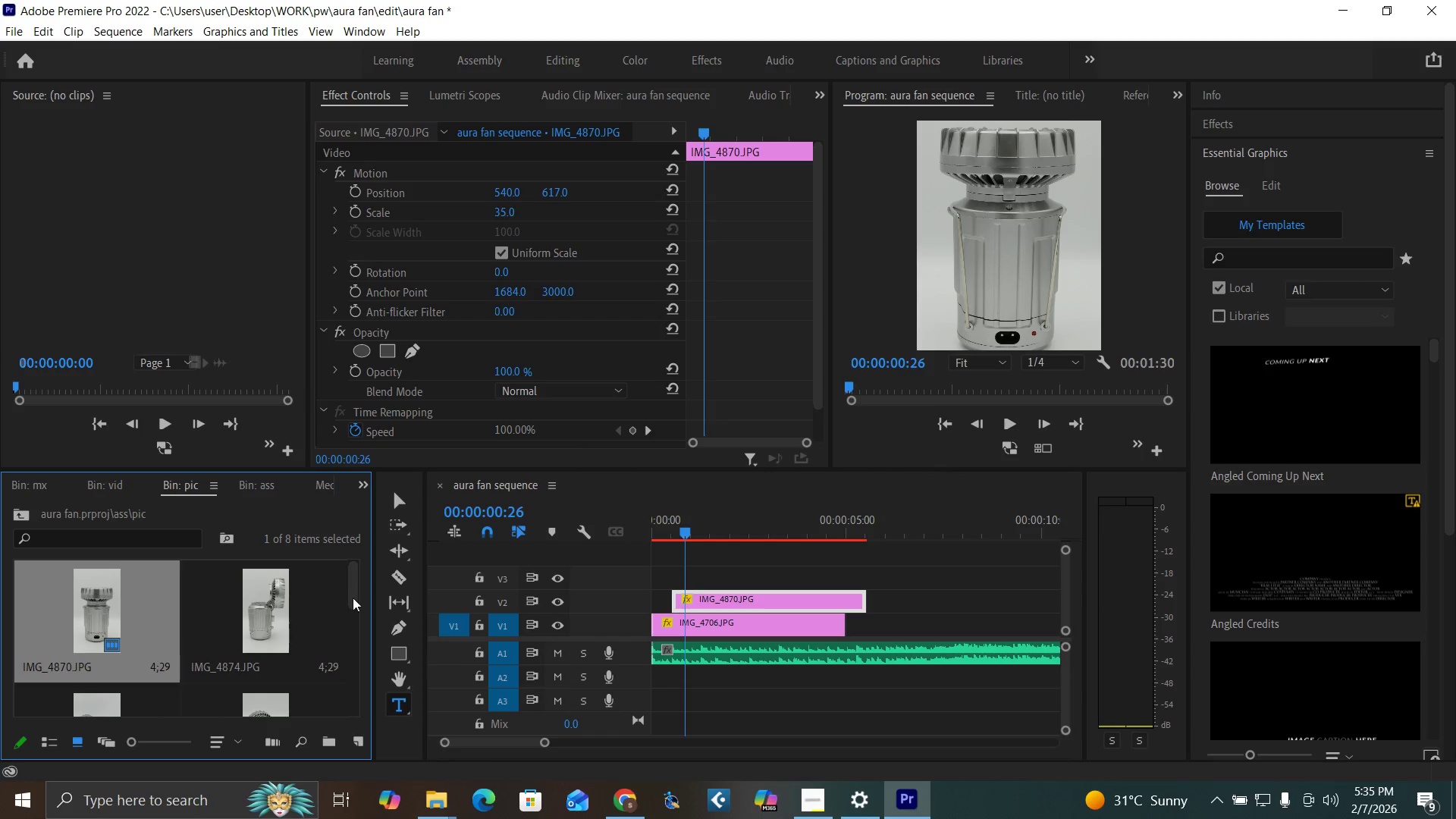 
left_click_drag(start_coordinate=[354, 597], to_coordinate=[351, 745])
 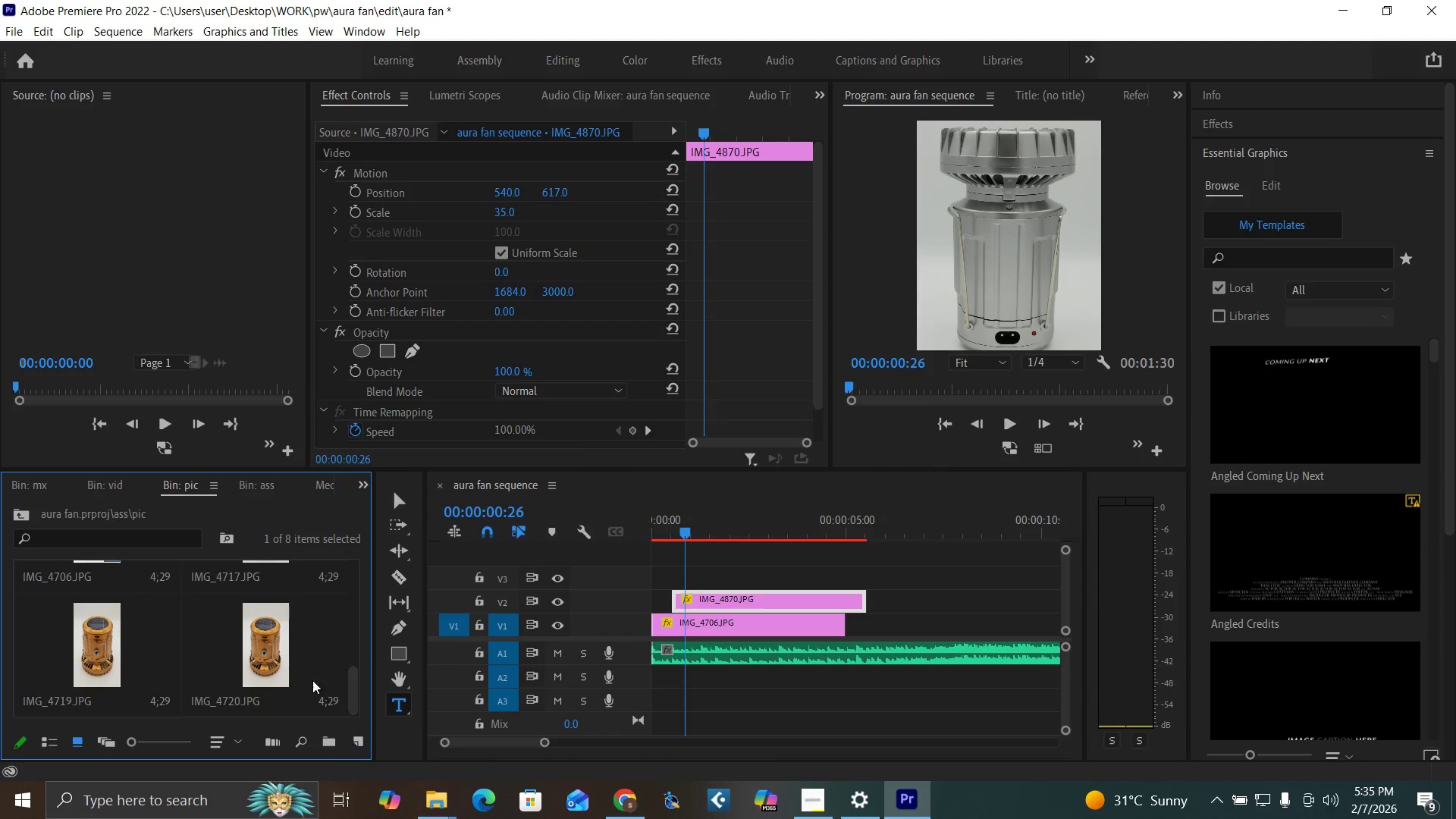 
hold_key(key=ShiftLeft, duration=0.67)
left_click([283, 662])
 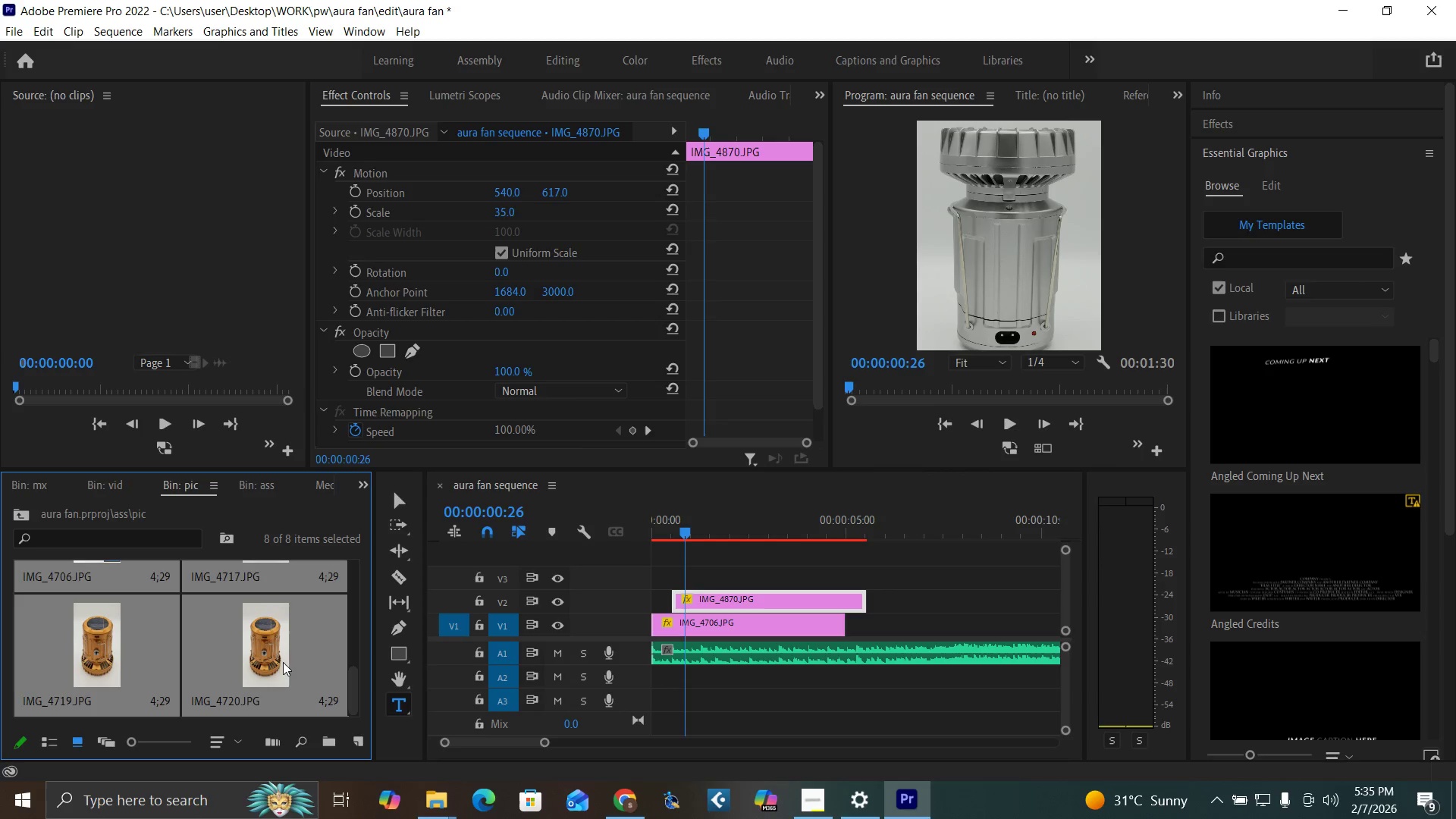 
right_click([282, 662])
 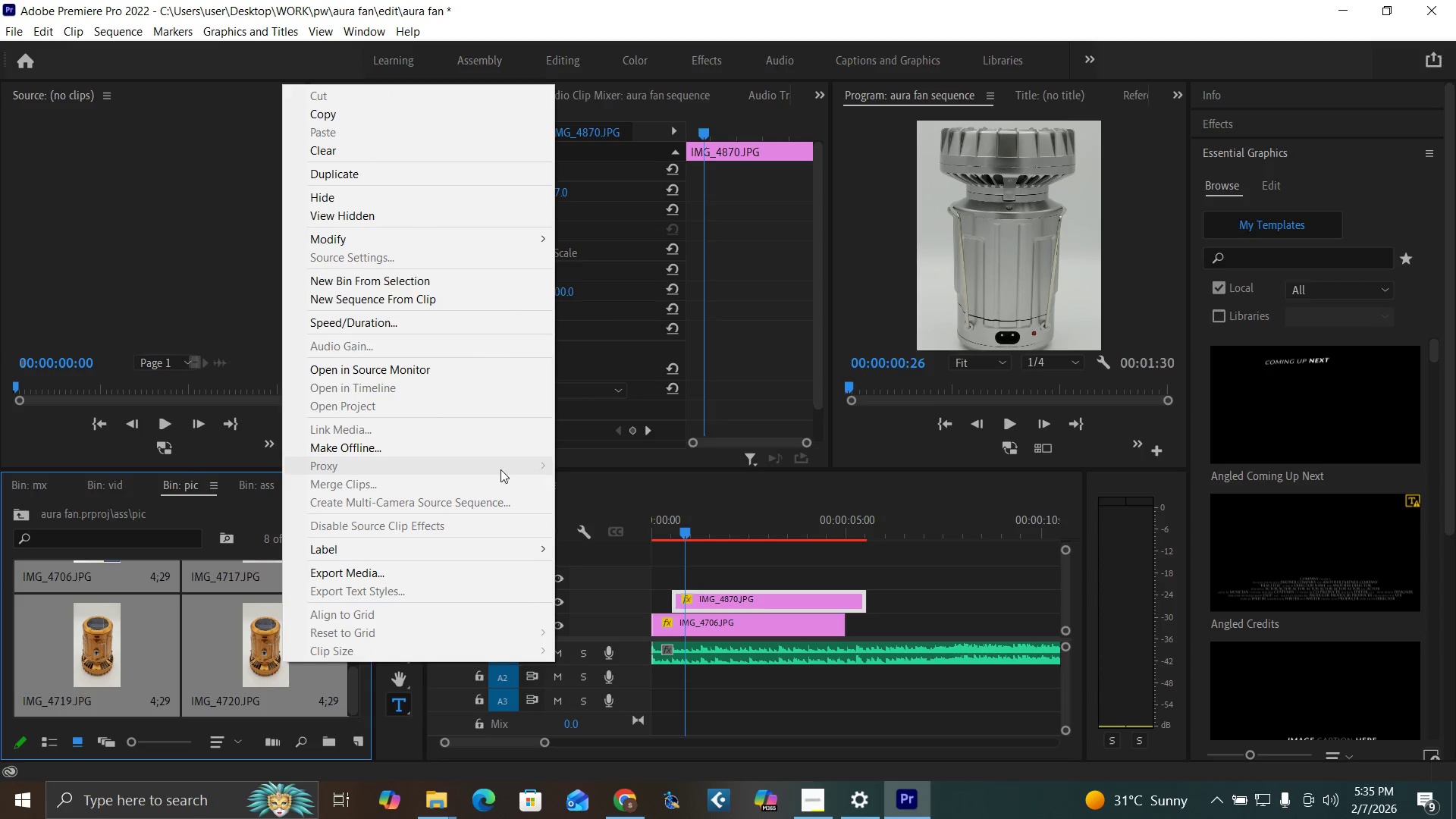 
left_click([231, 664])
 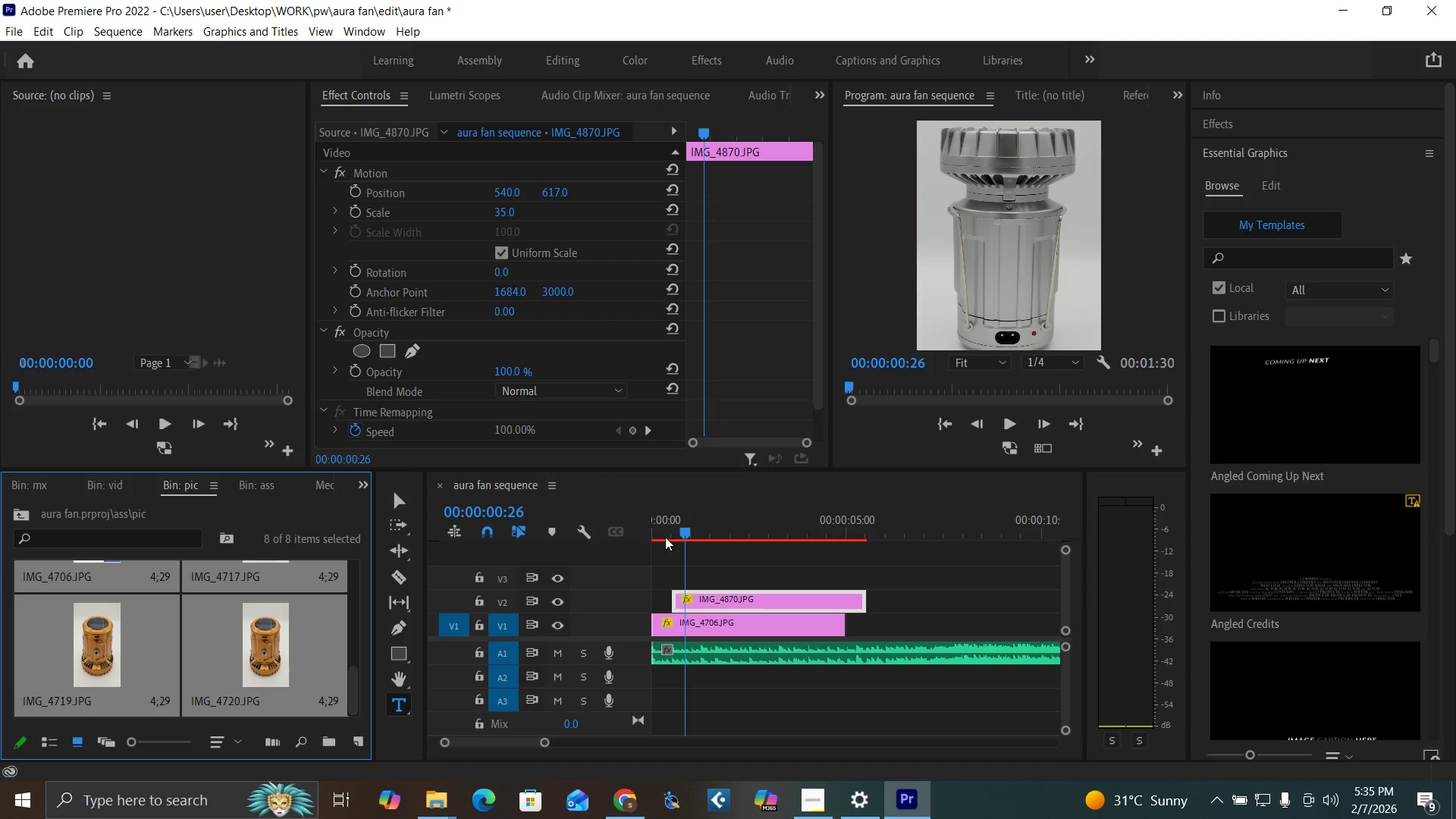 
left_click_drag(start_coordinate=[706, 533], to_coordinate=[626, 579])
 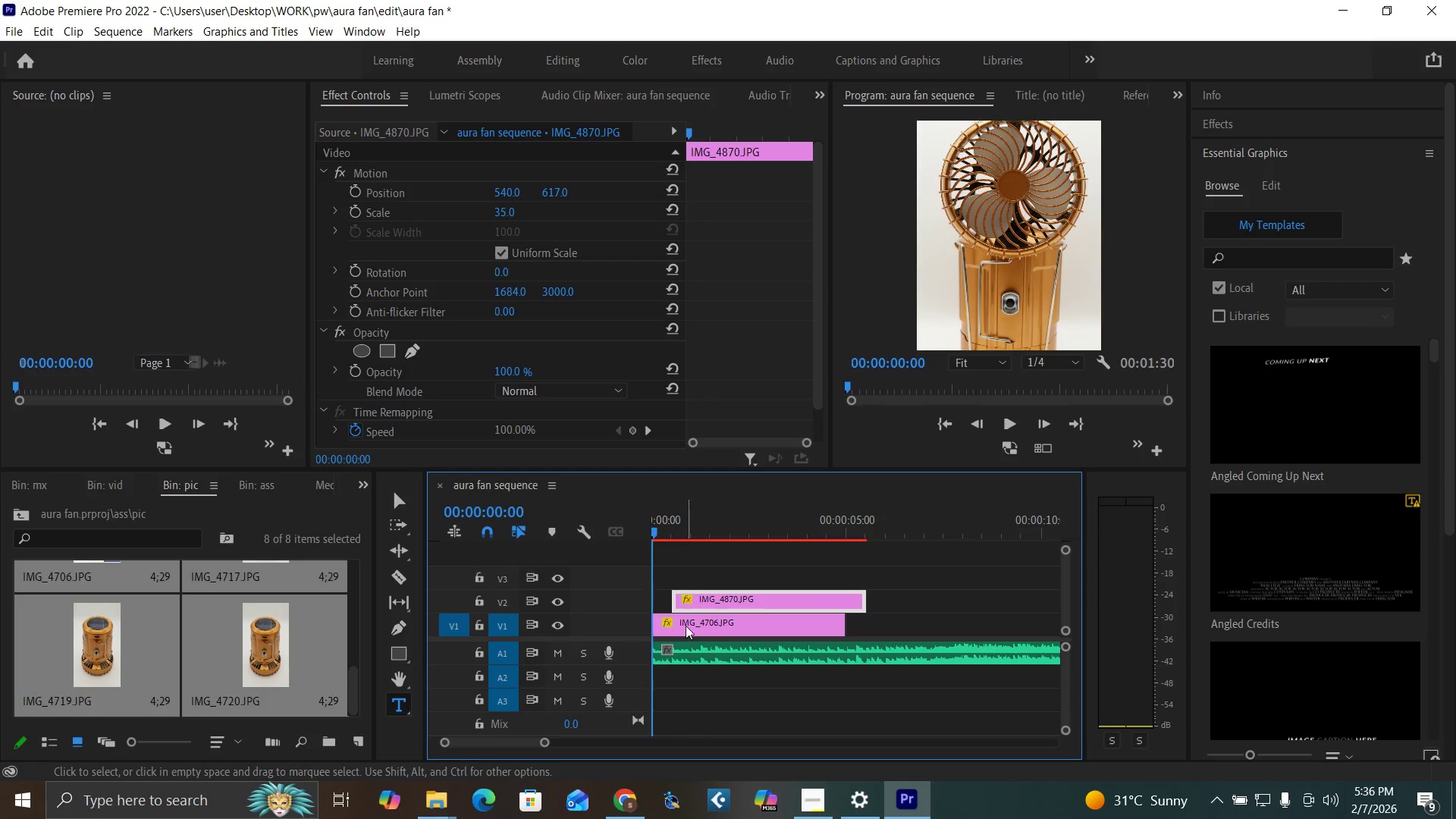 
double_click([691, 627])
 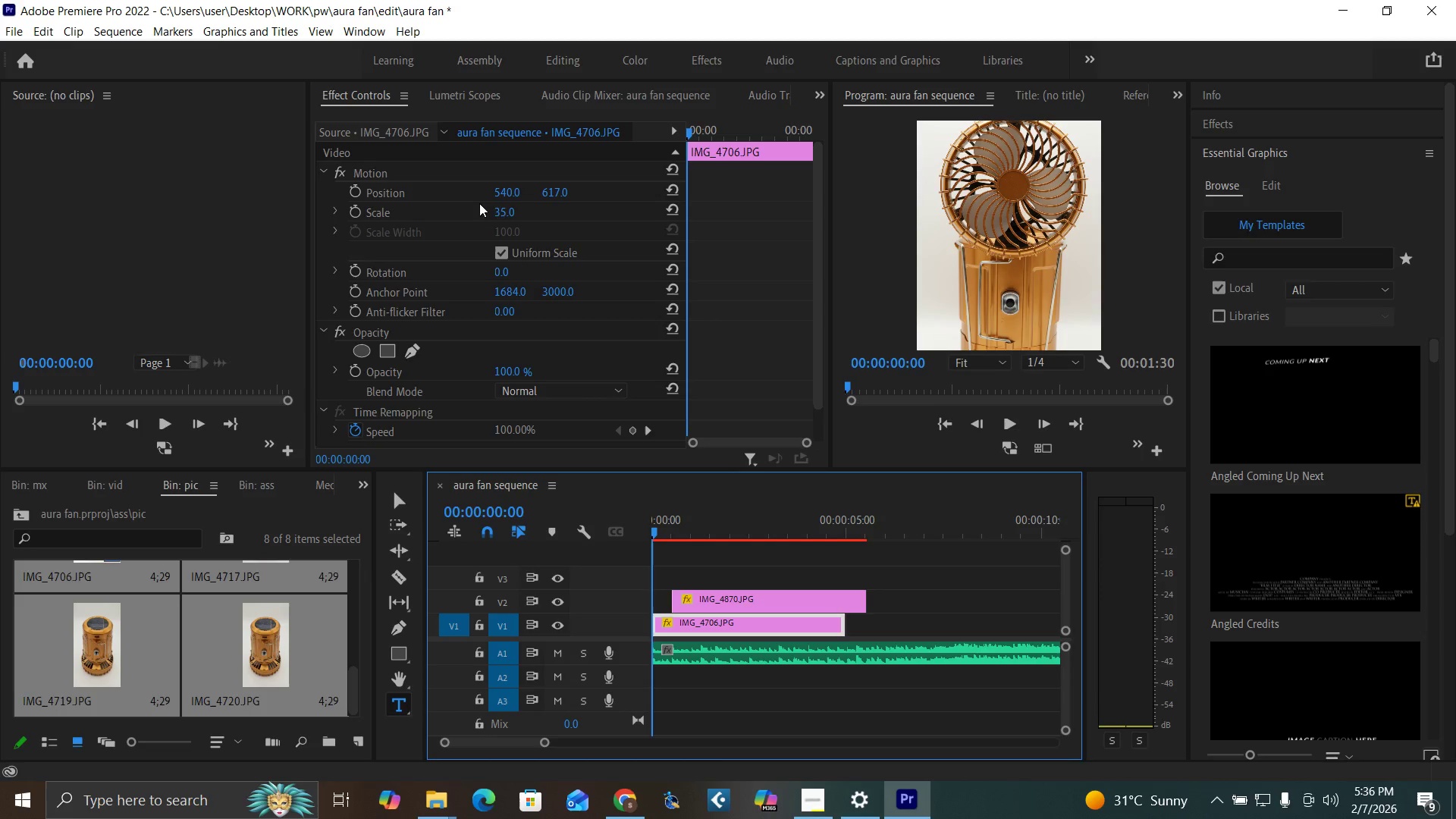 
left_click([503, 208])
 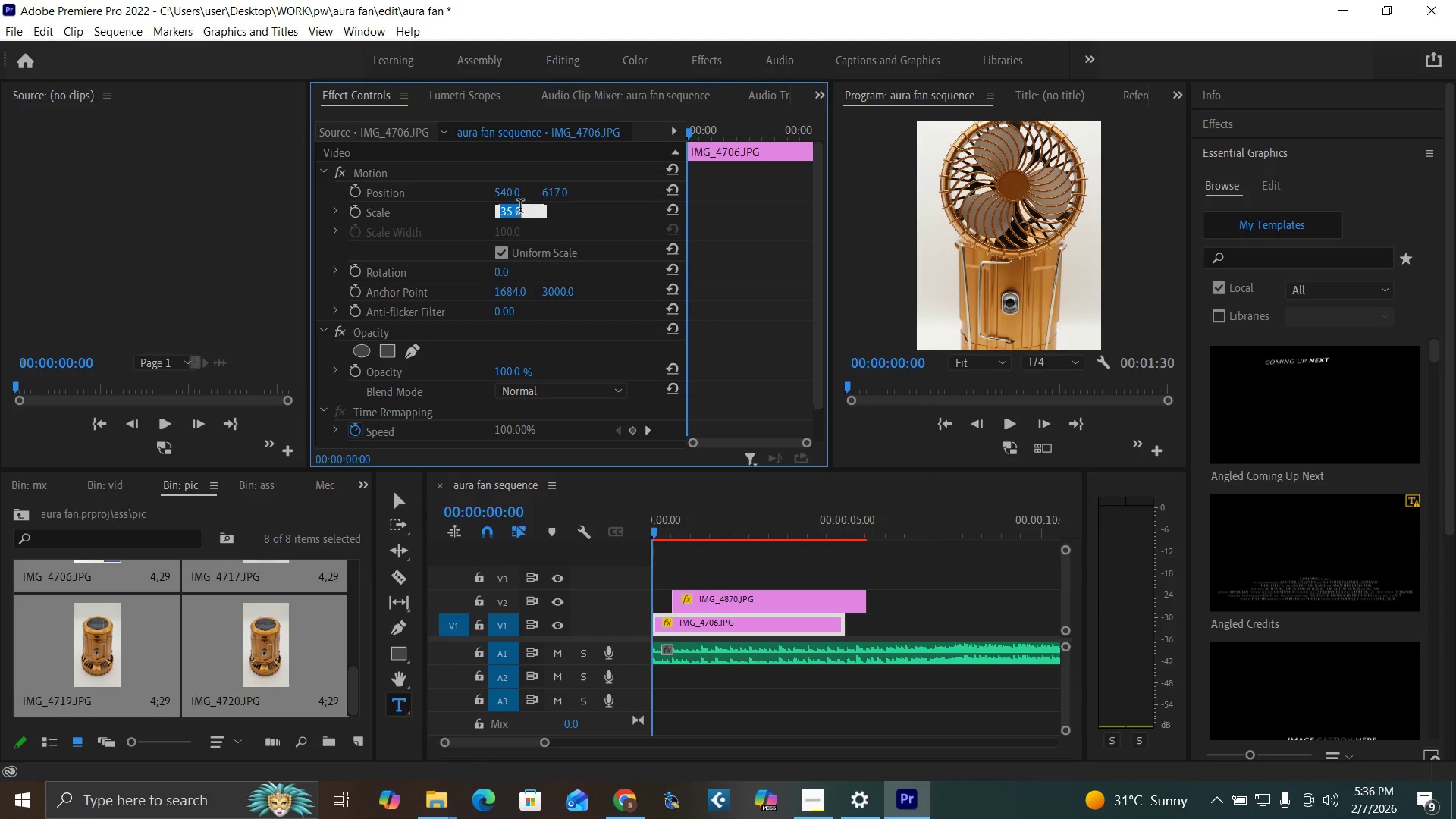 
type(30)
 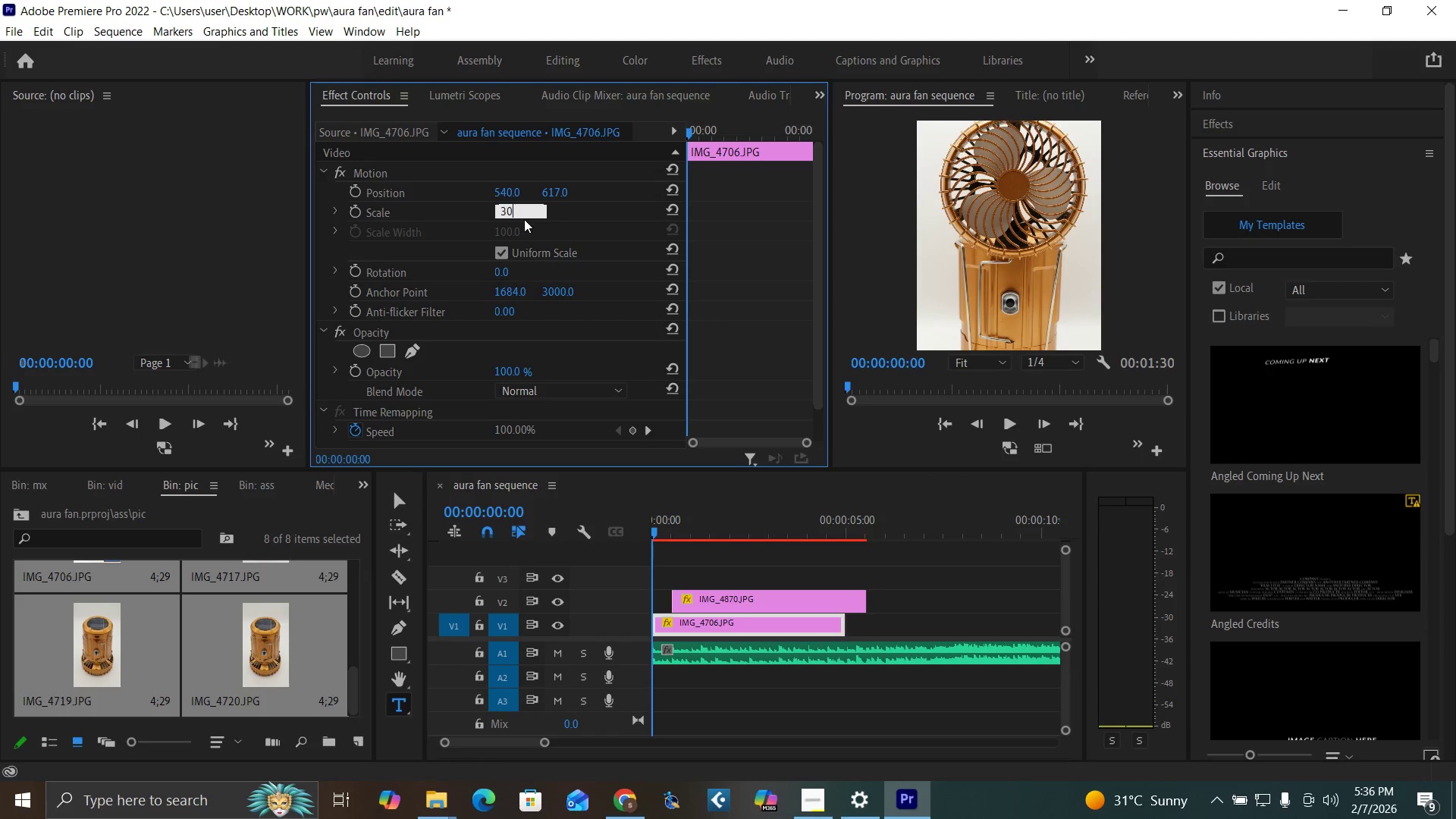 
key(Enter)
 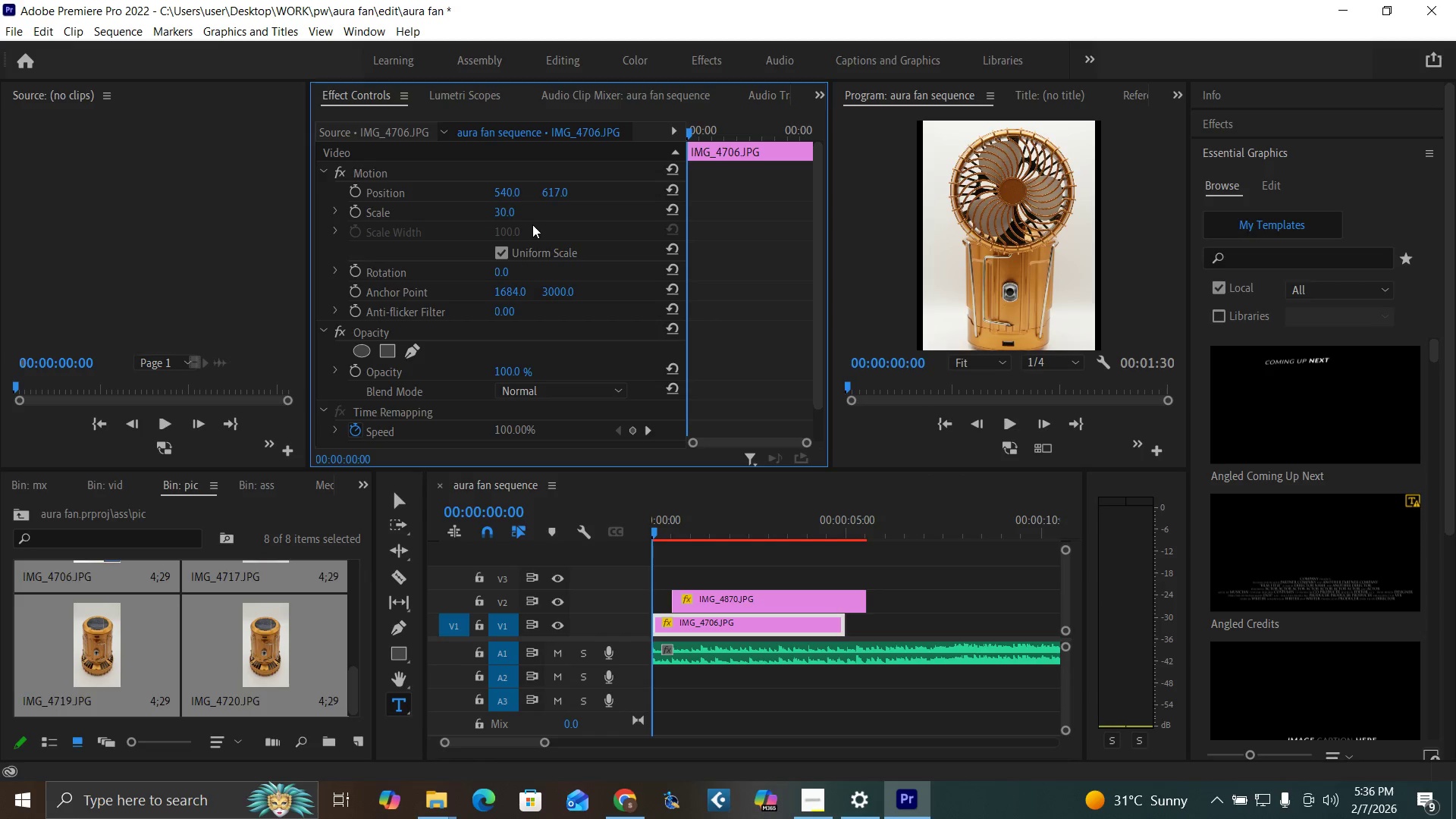 
left_click([503, 212])
 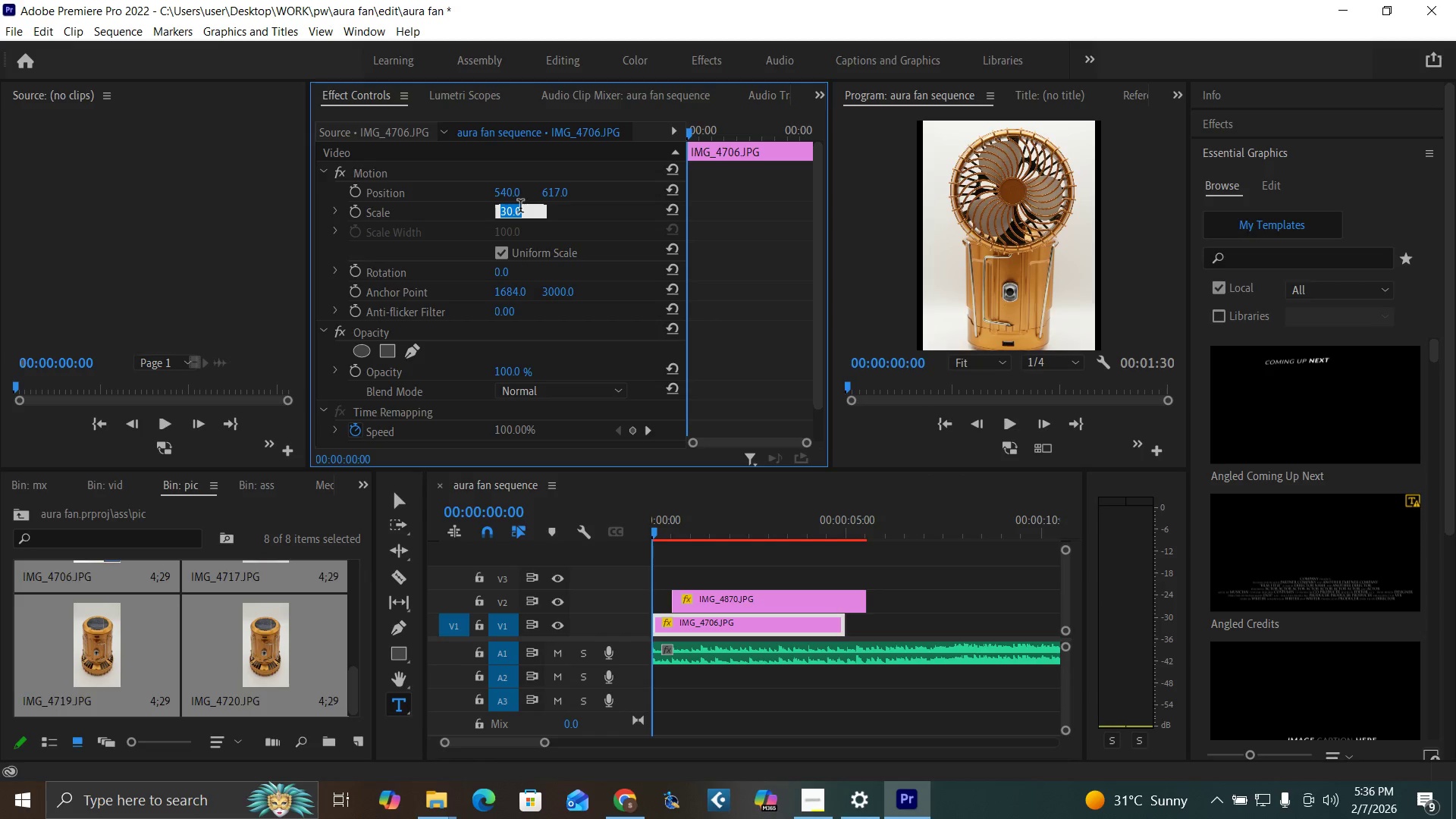 
type(32)
 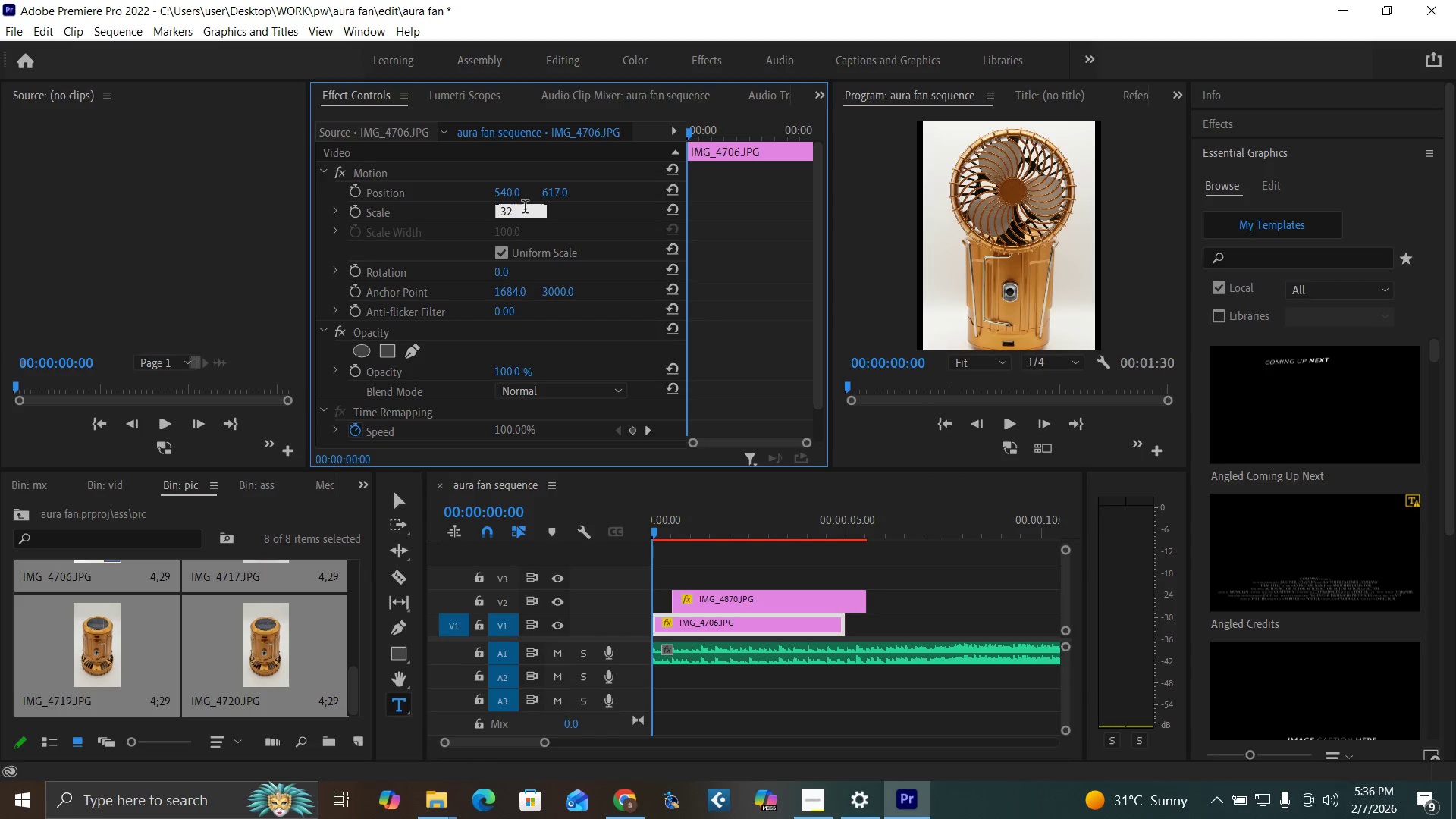 
key(Enter)
 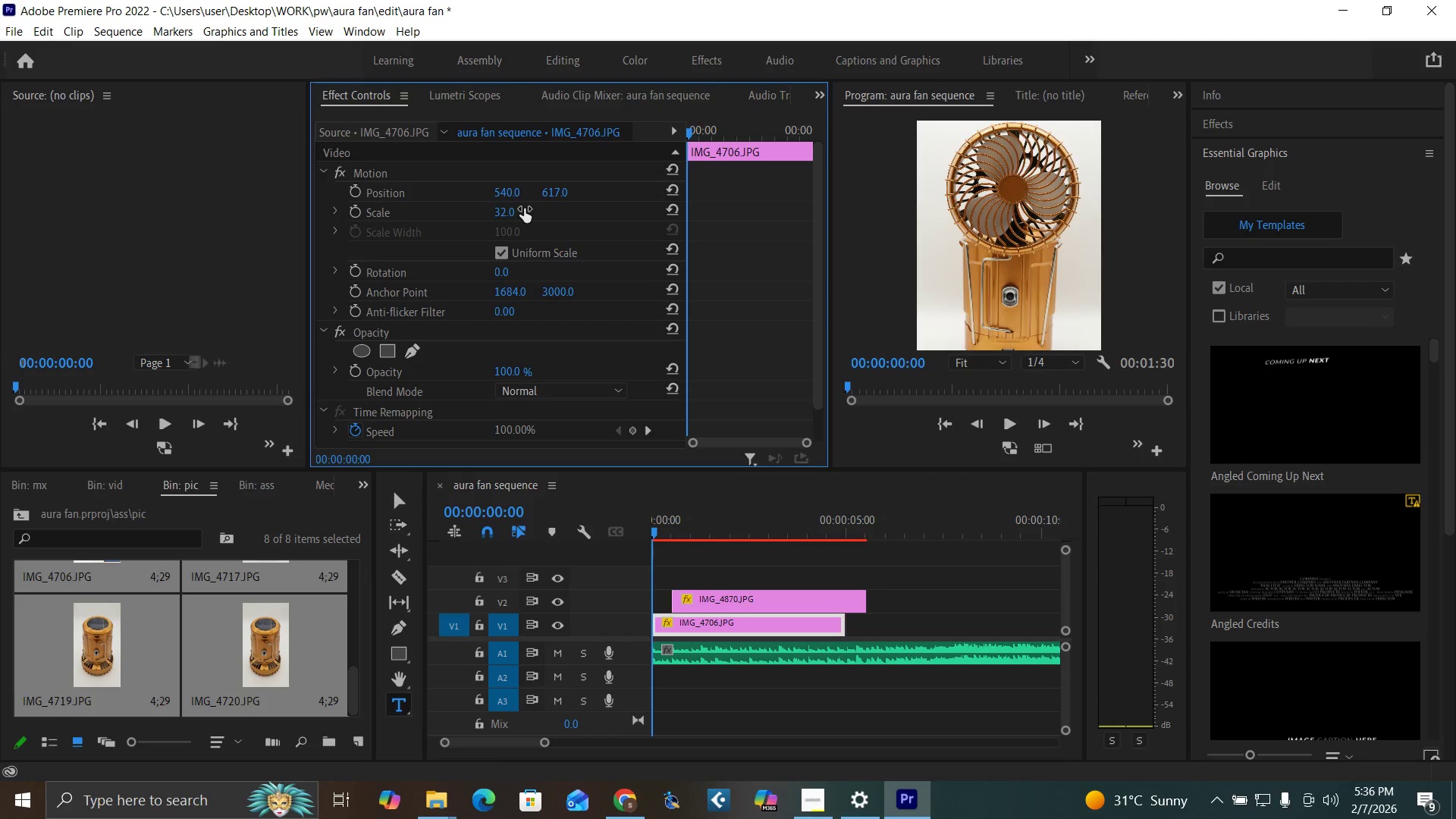 
left_click([500, 212])
 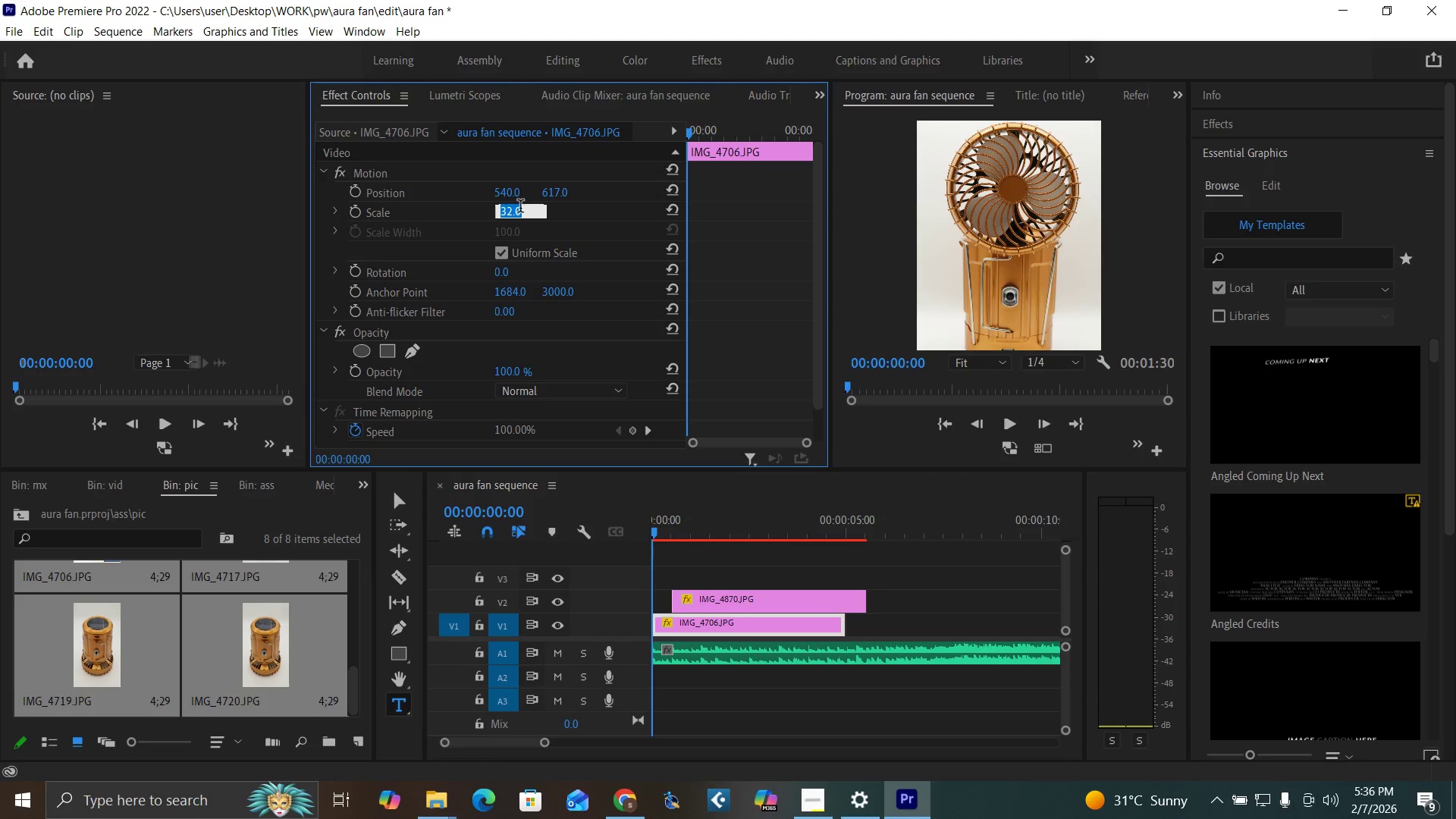 
type(32.5)
 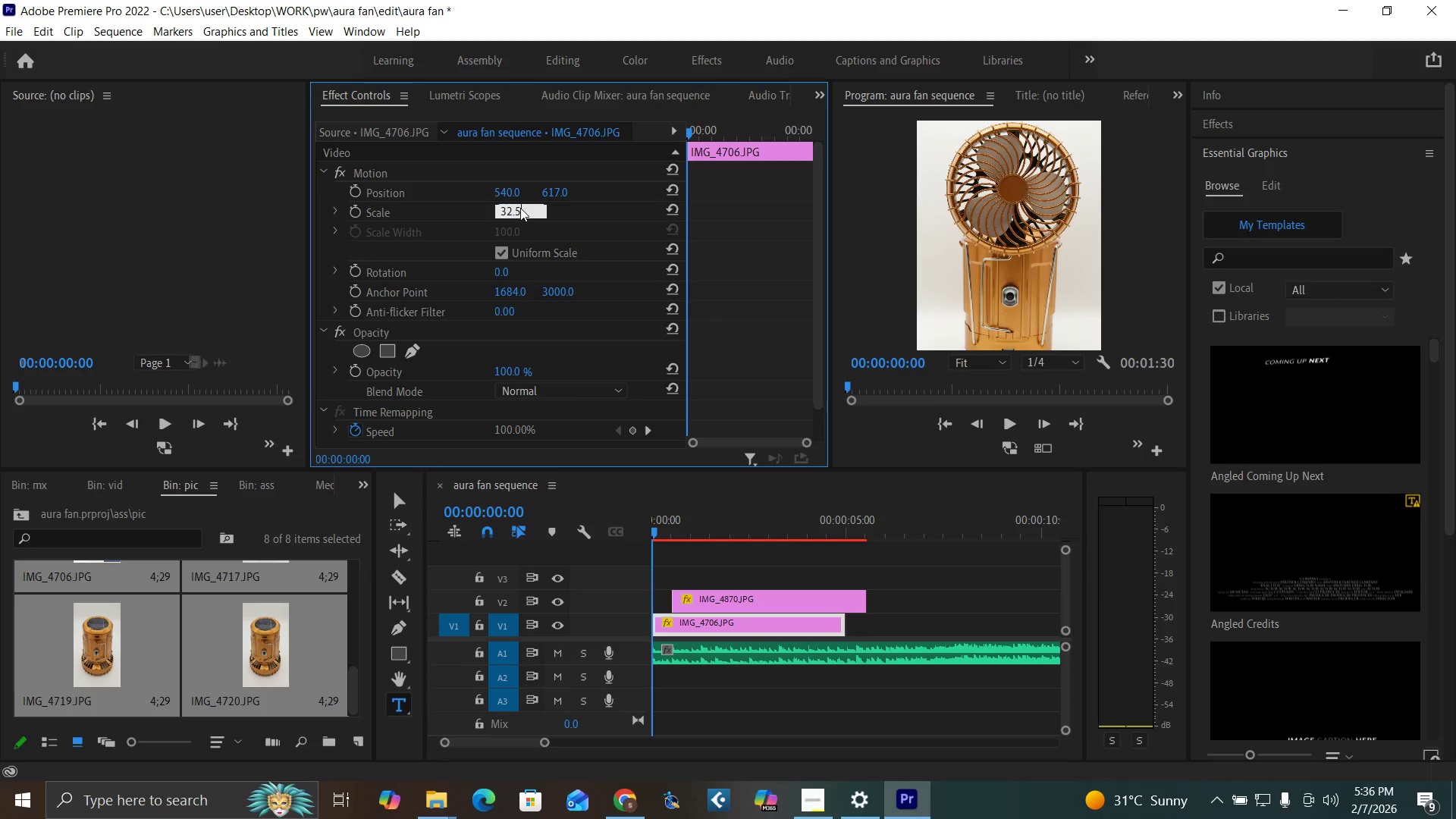 
key(Enter)
 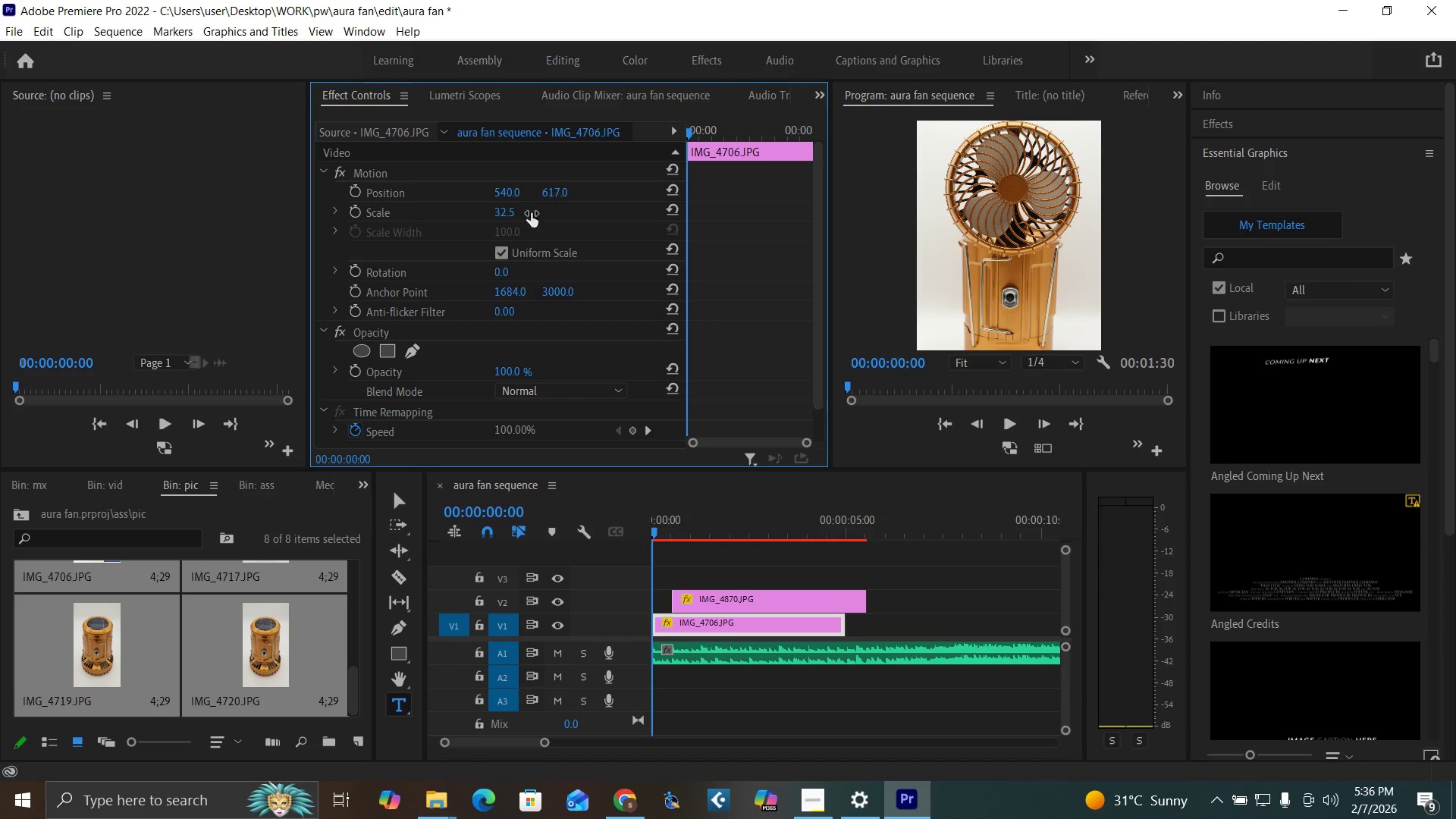 
left_click([501, 271])
 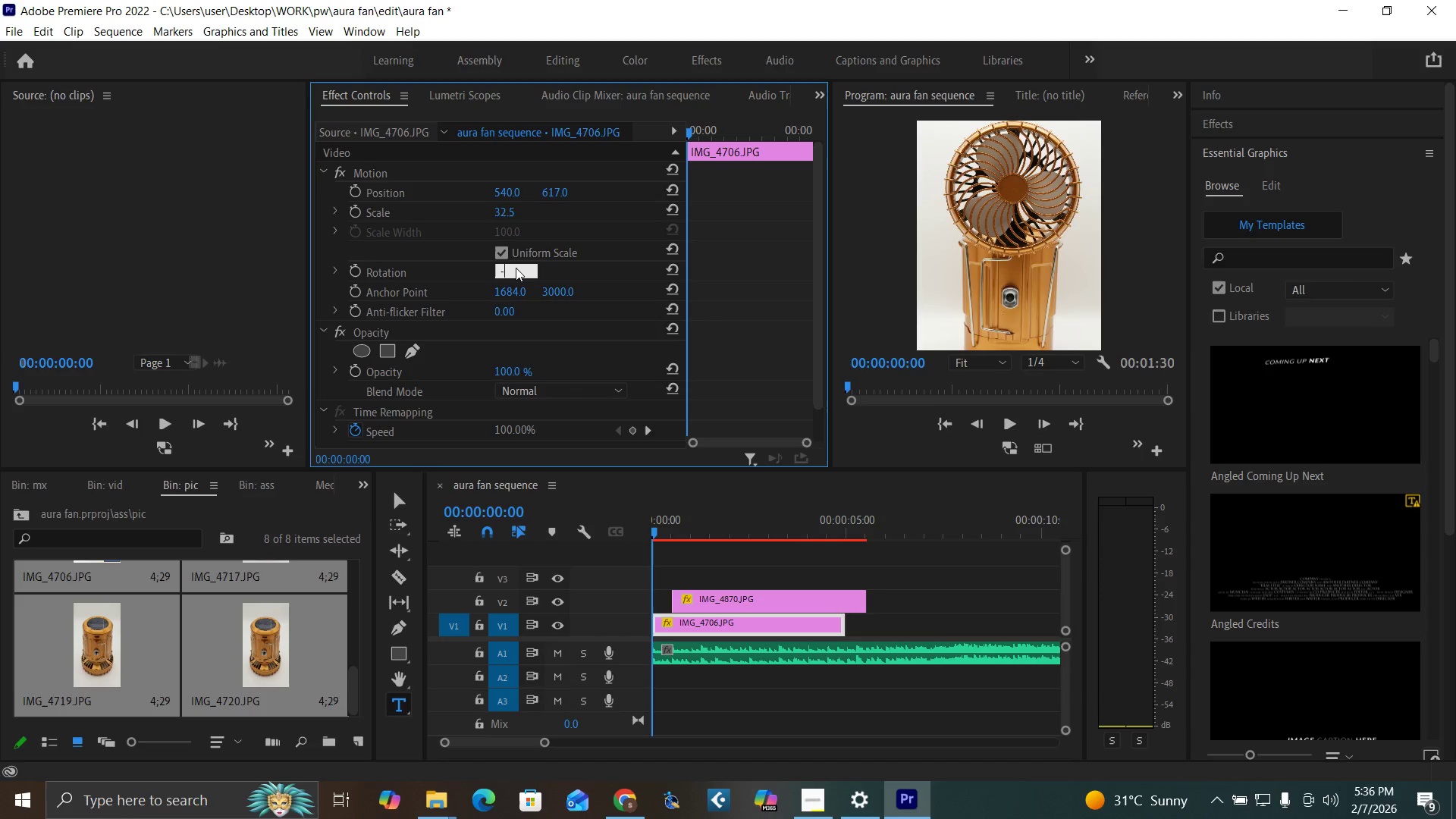 
key(Minus)
 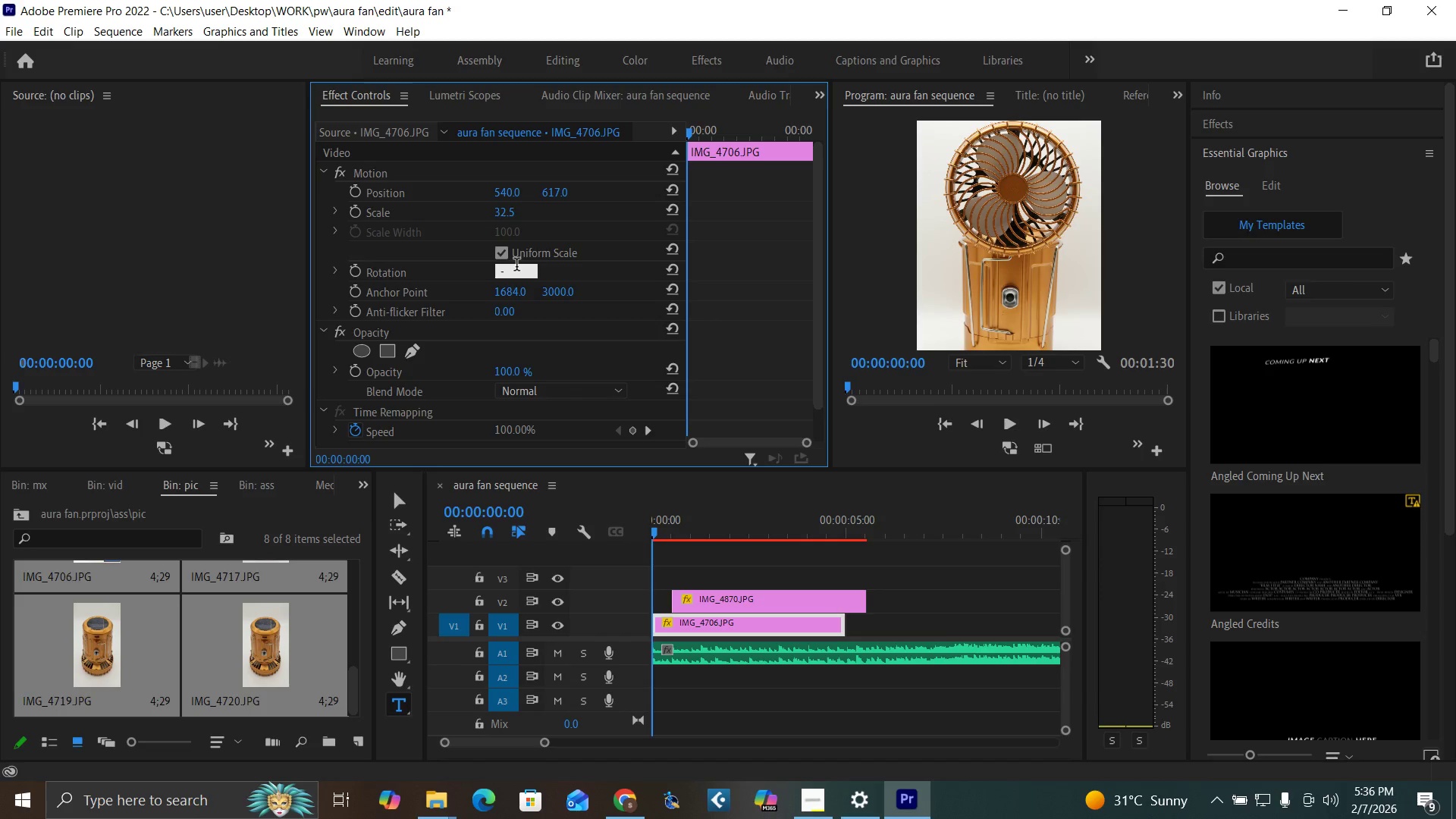 
key(1)
 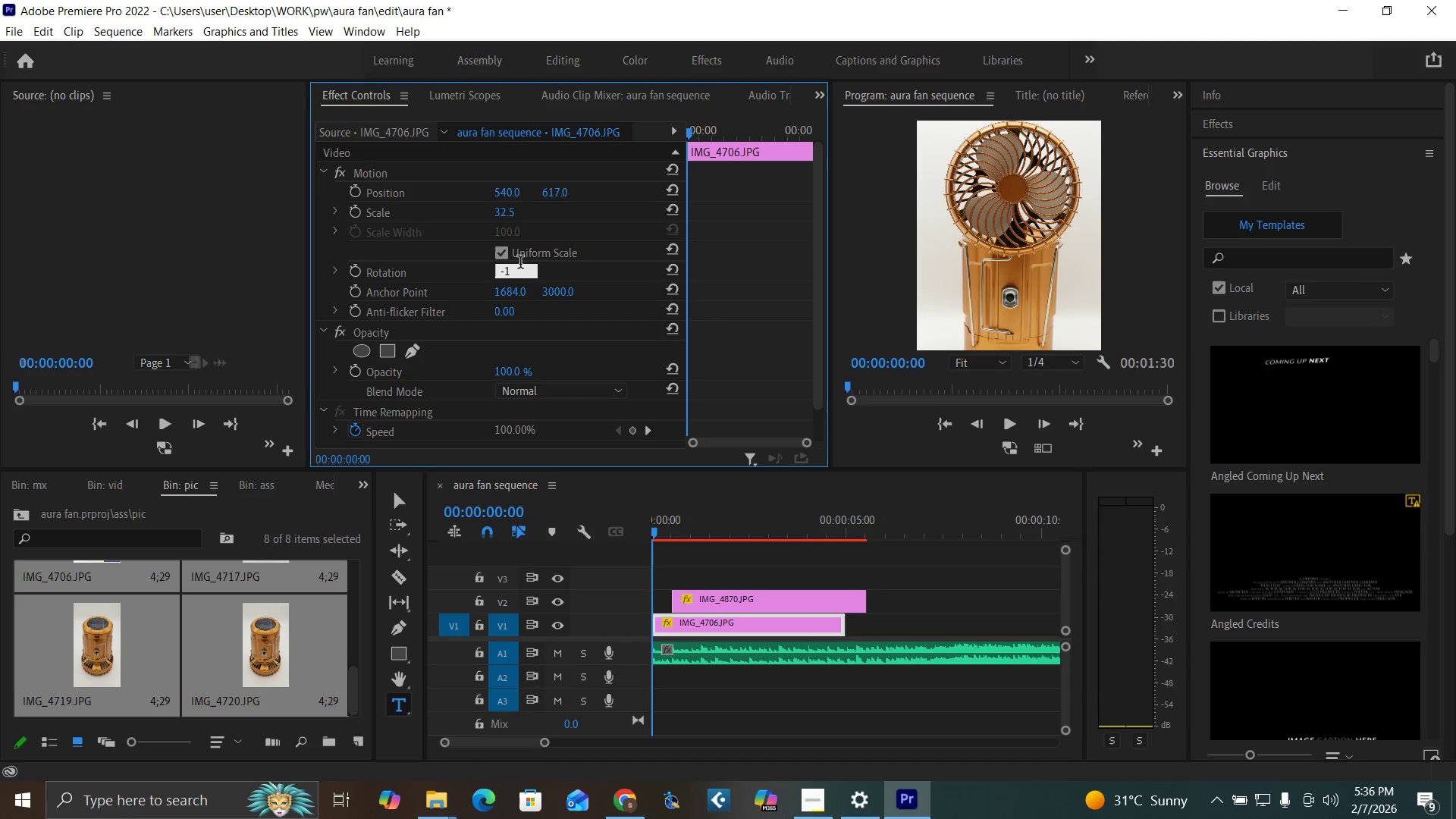 
key(Enter)
 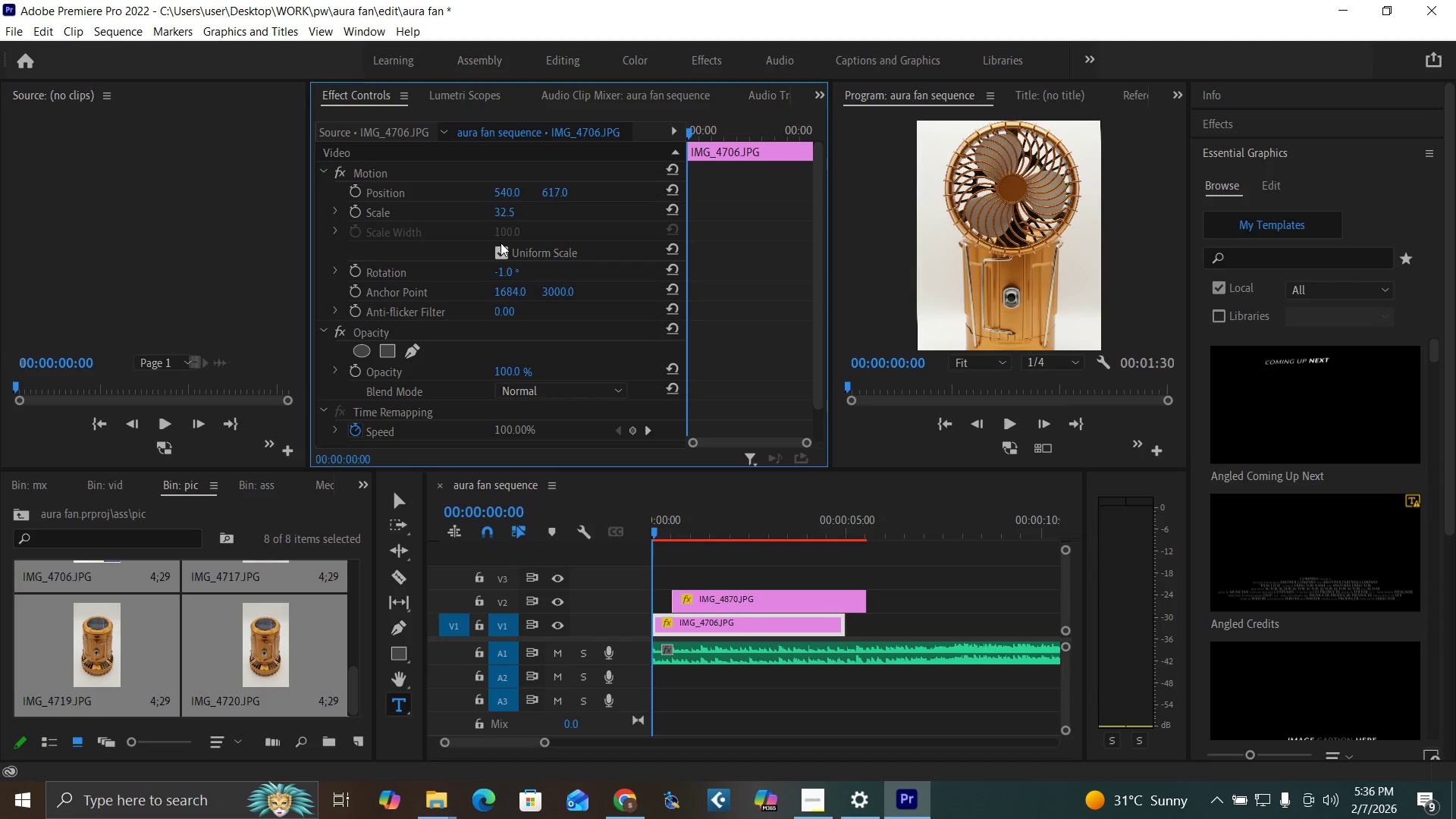 
left_click([507, 215])
 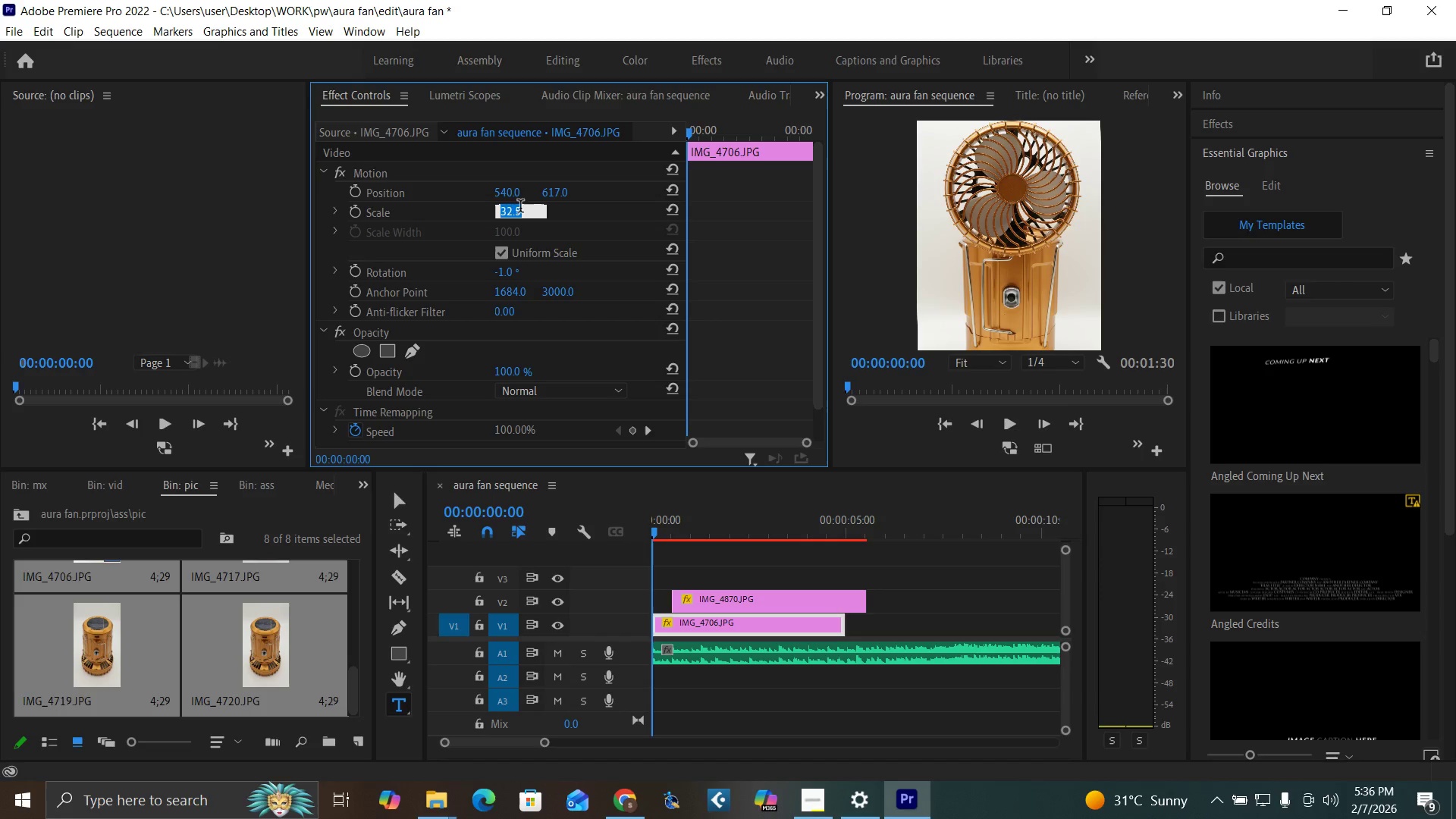 
type(33)
 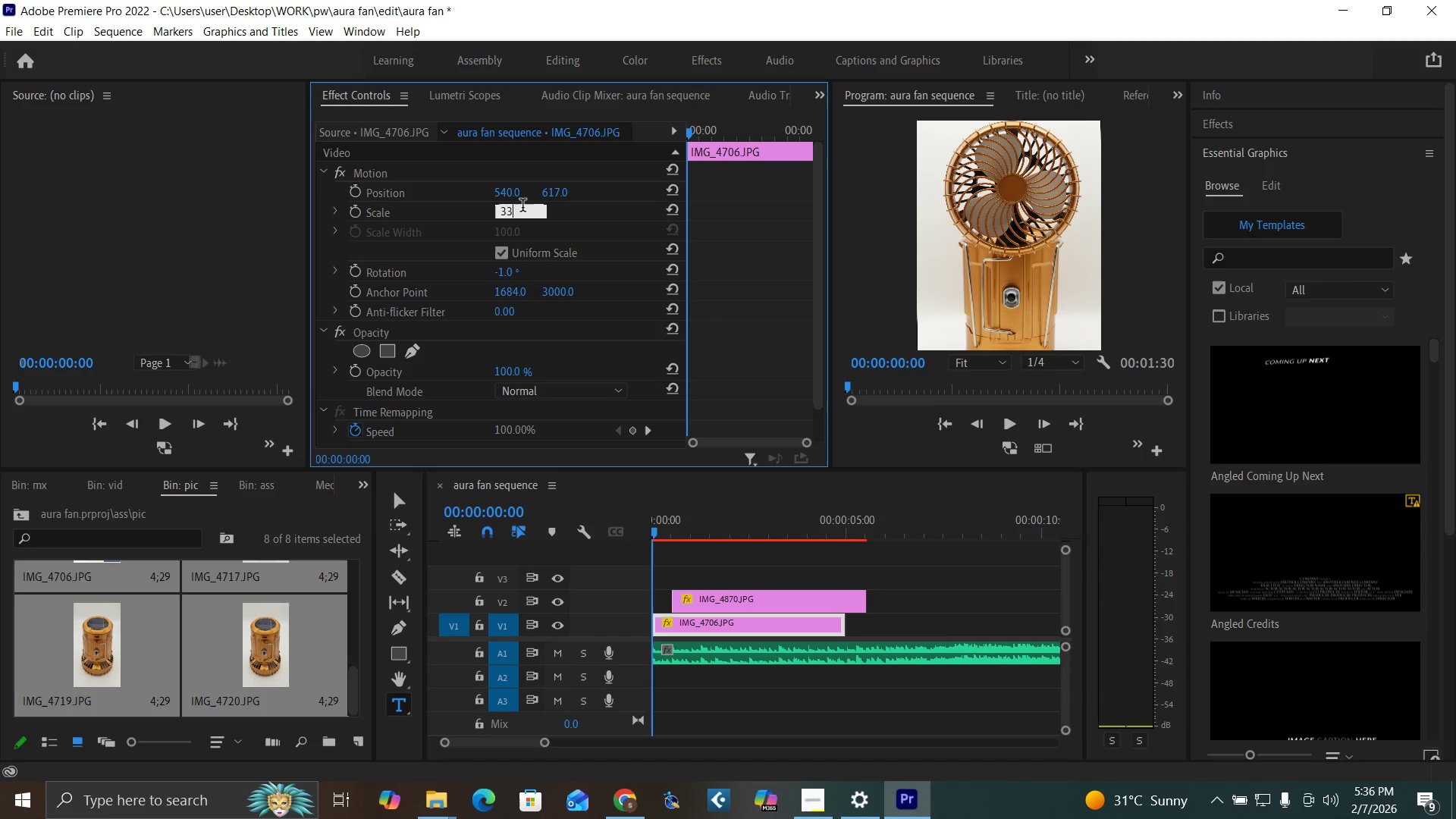 
key(Enter)
 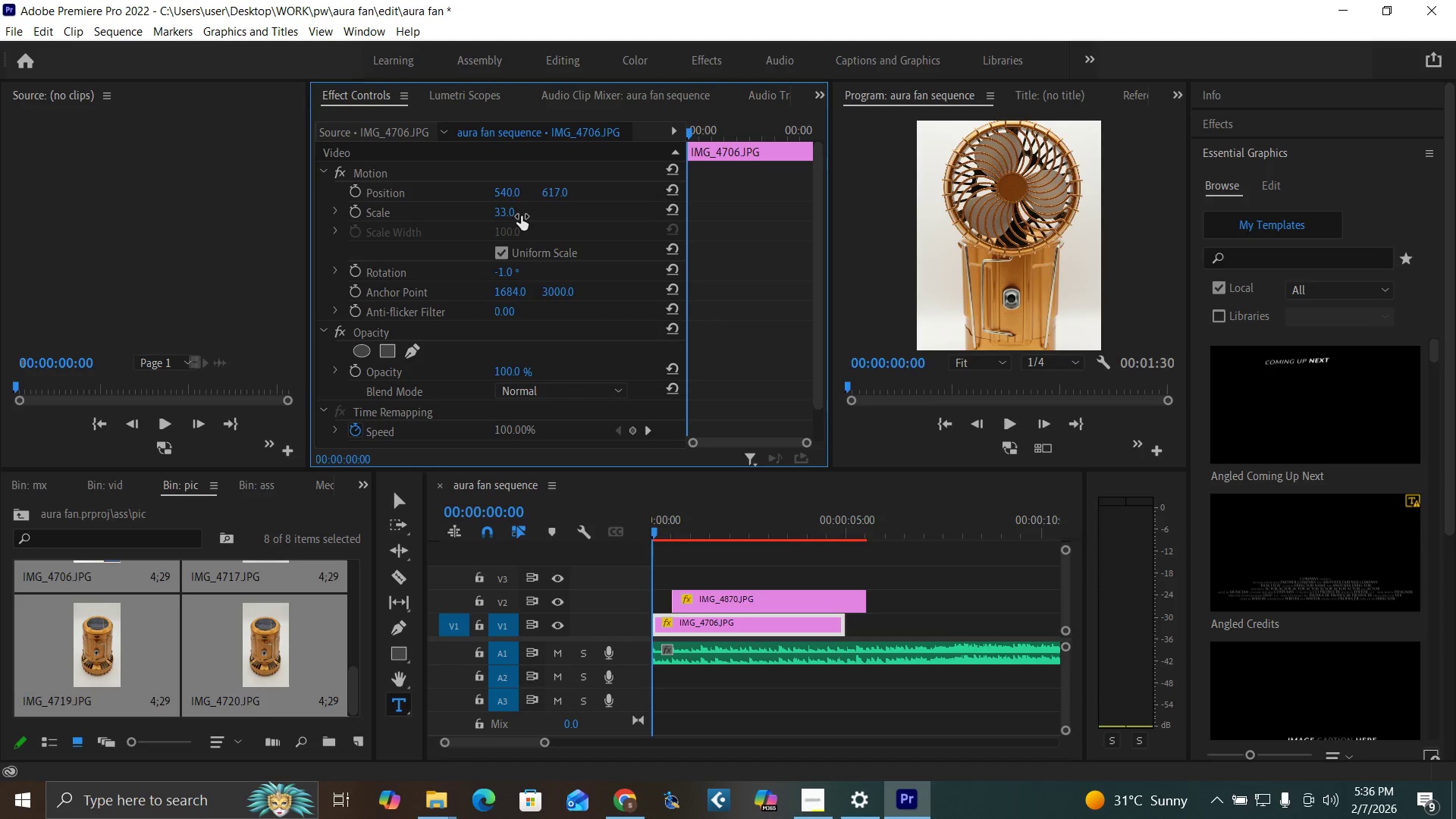 
key(Control+Backquote)
 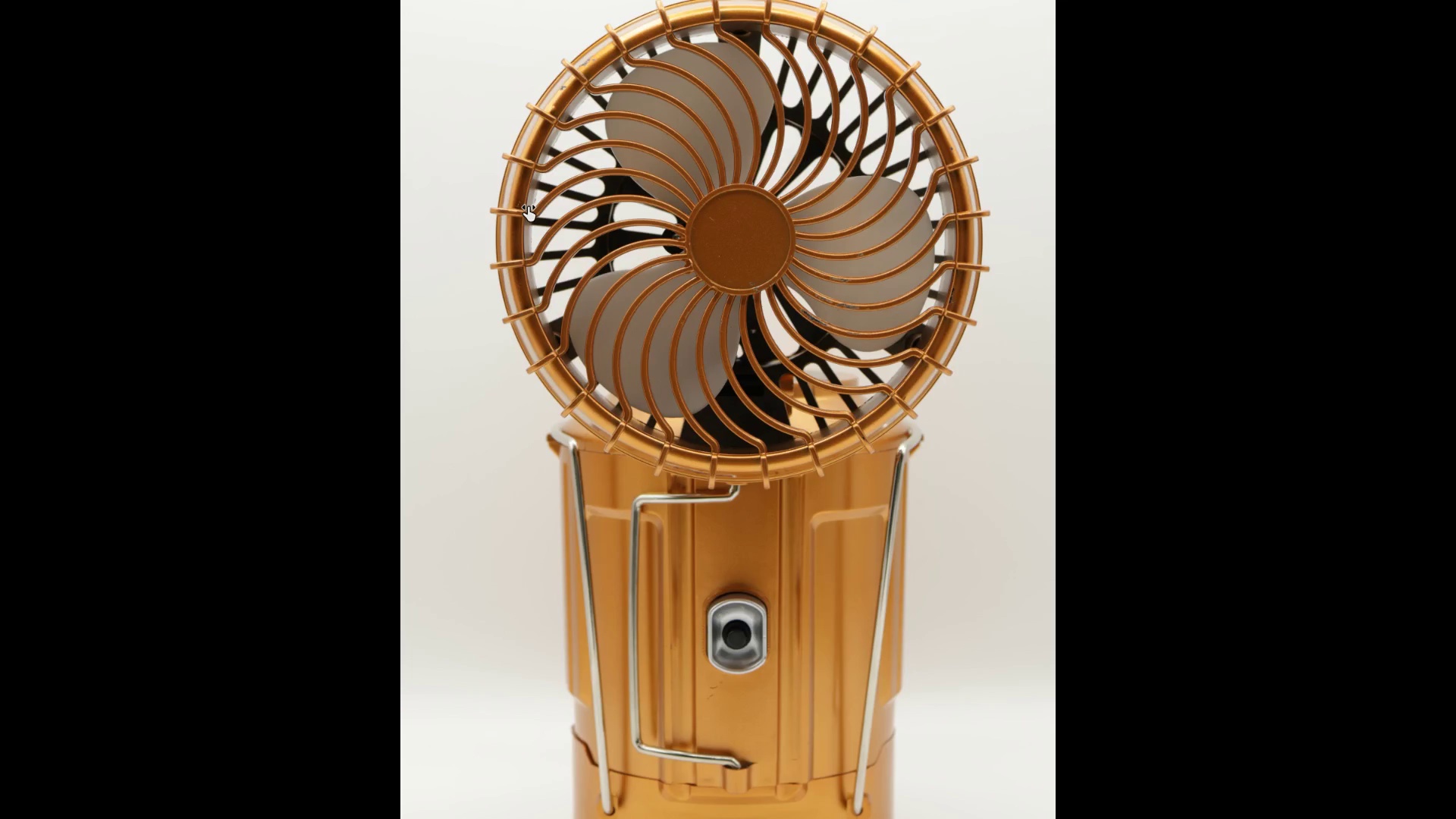 
hold_key(key=ControlLeft, duration=1.5)
 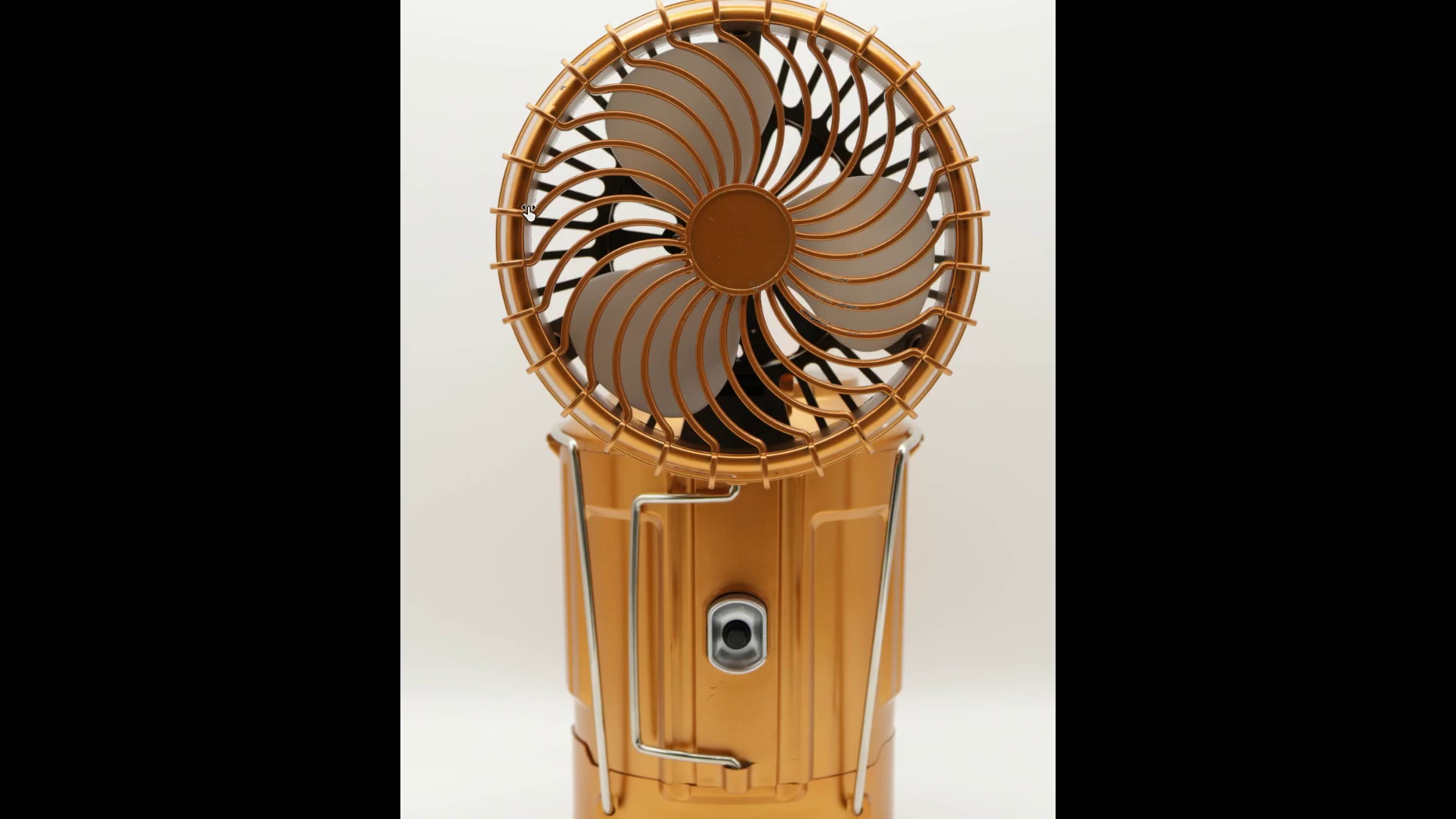 
key(Control+Backquote)
 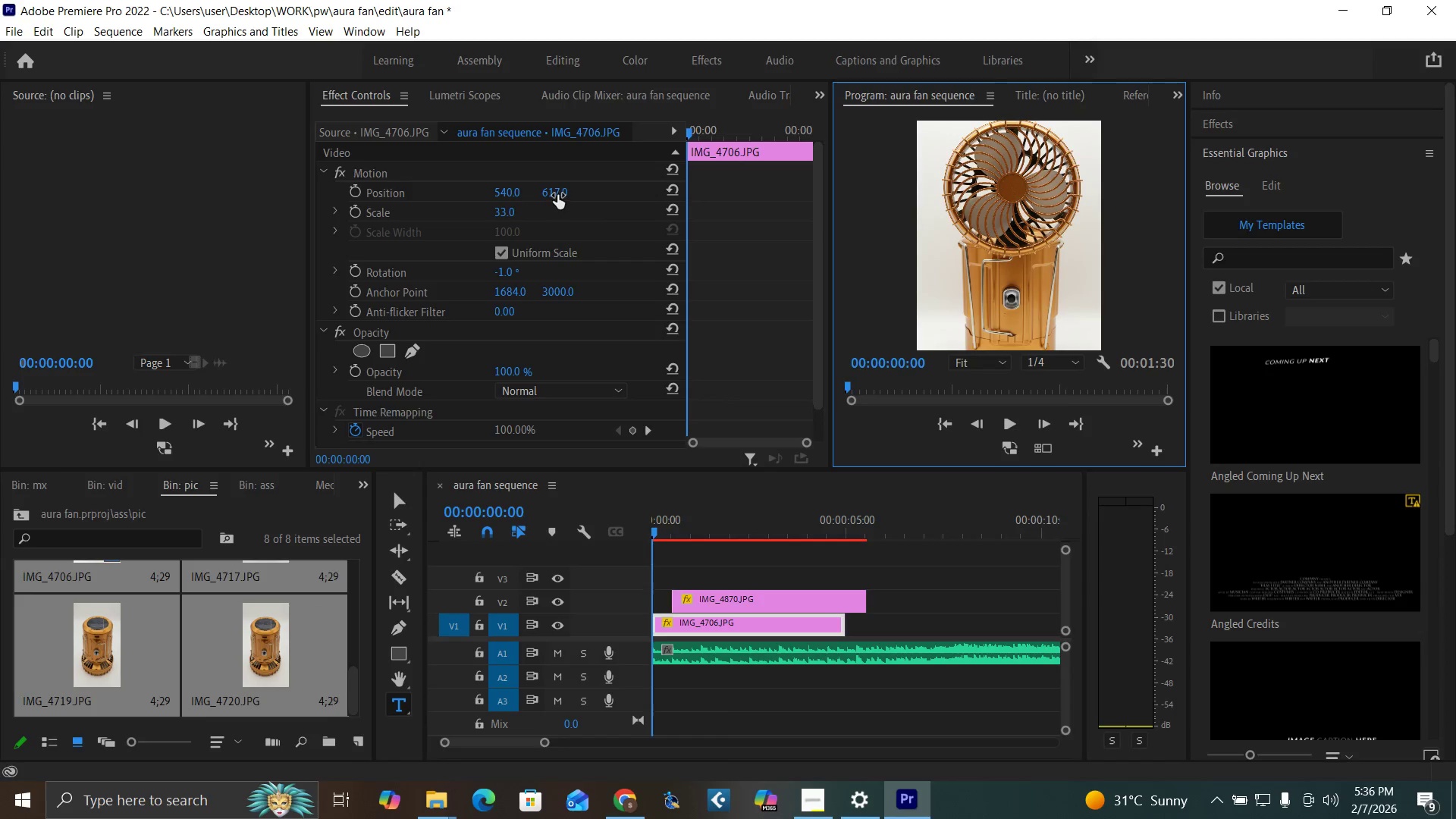 
left_click_drag(start_coordinate=[557, 195], to_coordinate=[605, 189])
 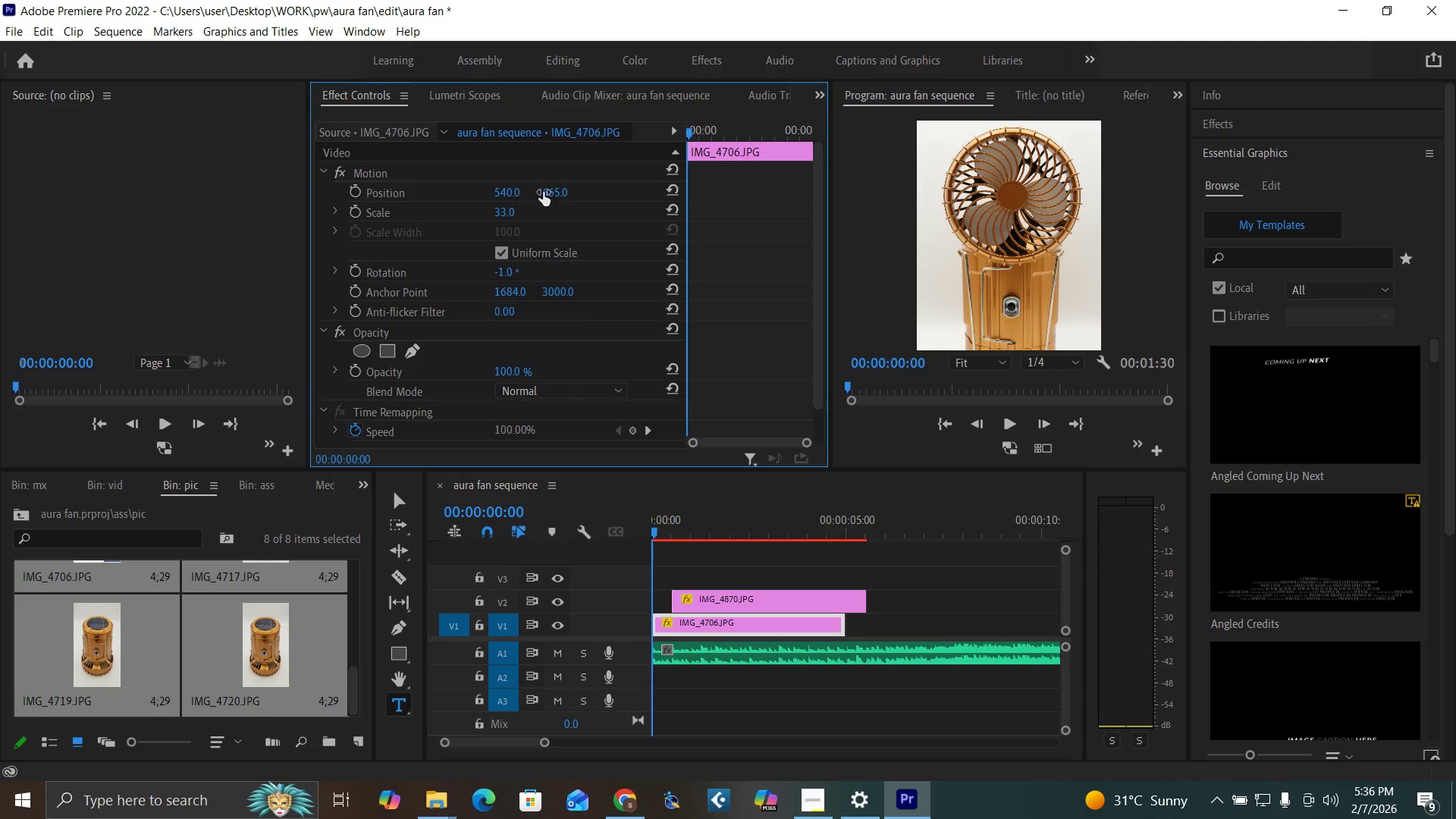 
left_click_drag(start_coordinate=[558, 193], to_coordinate=[545, 193])
 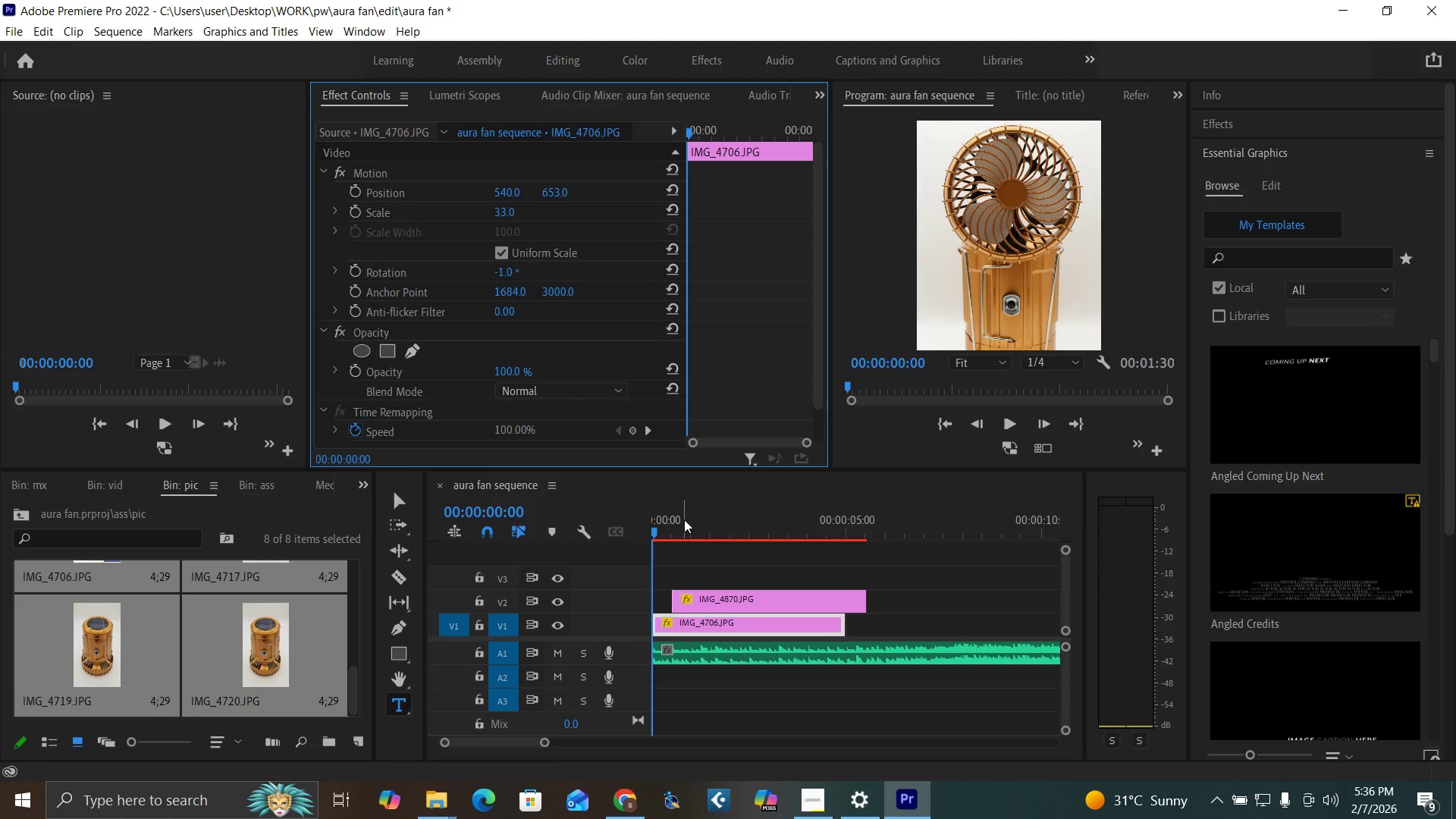 
left_click_drag(start_coordinate=[685, 519], to_coordinate=[587, 584])
 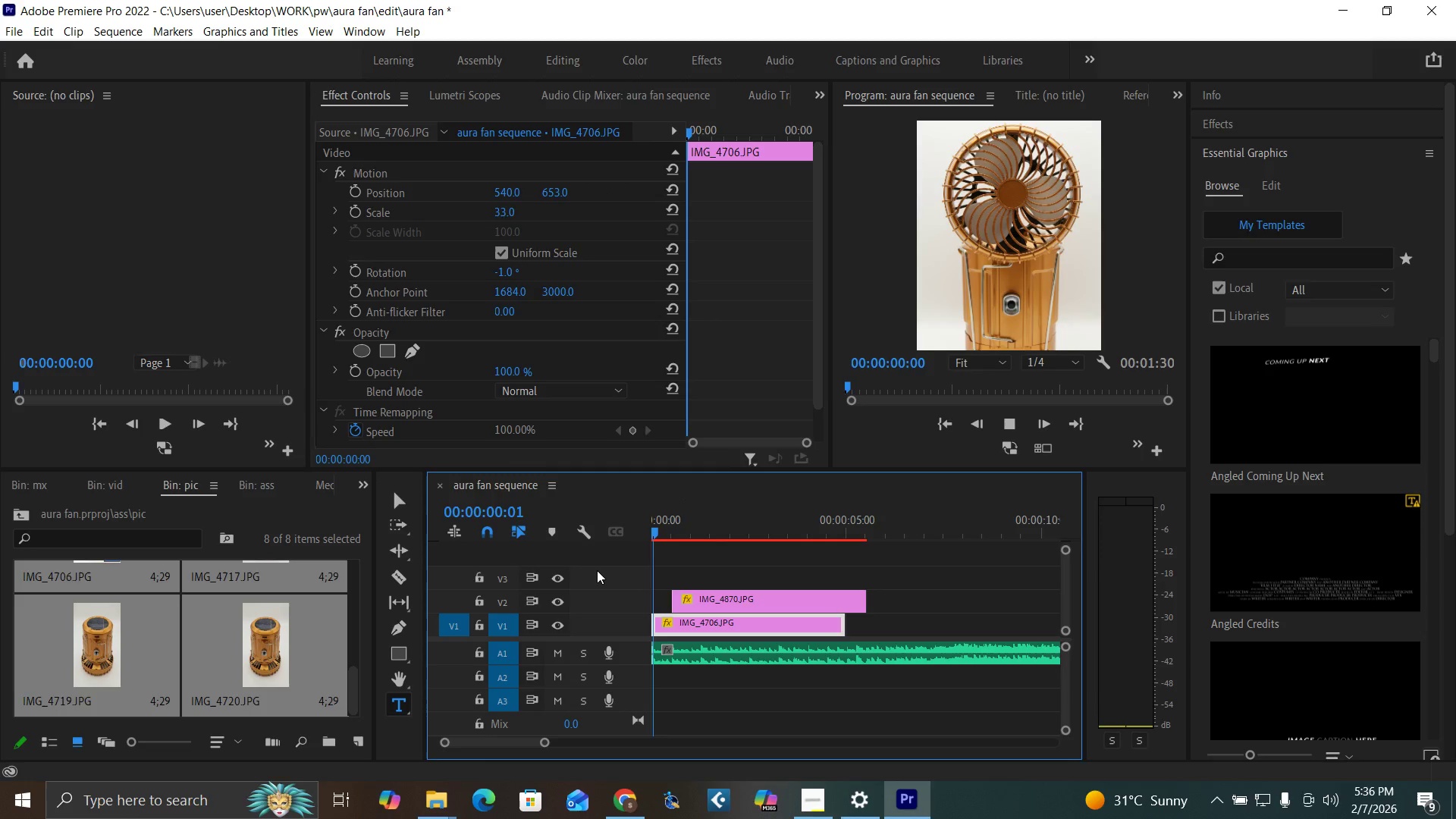 
key(Space)
 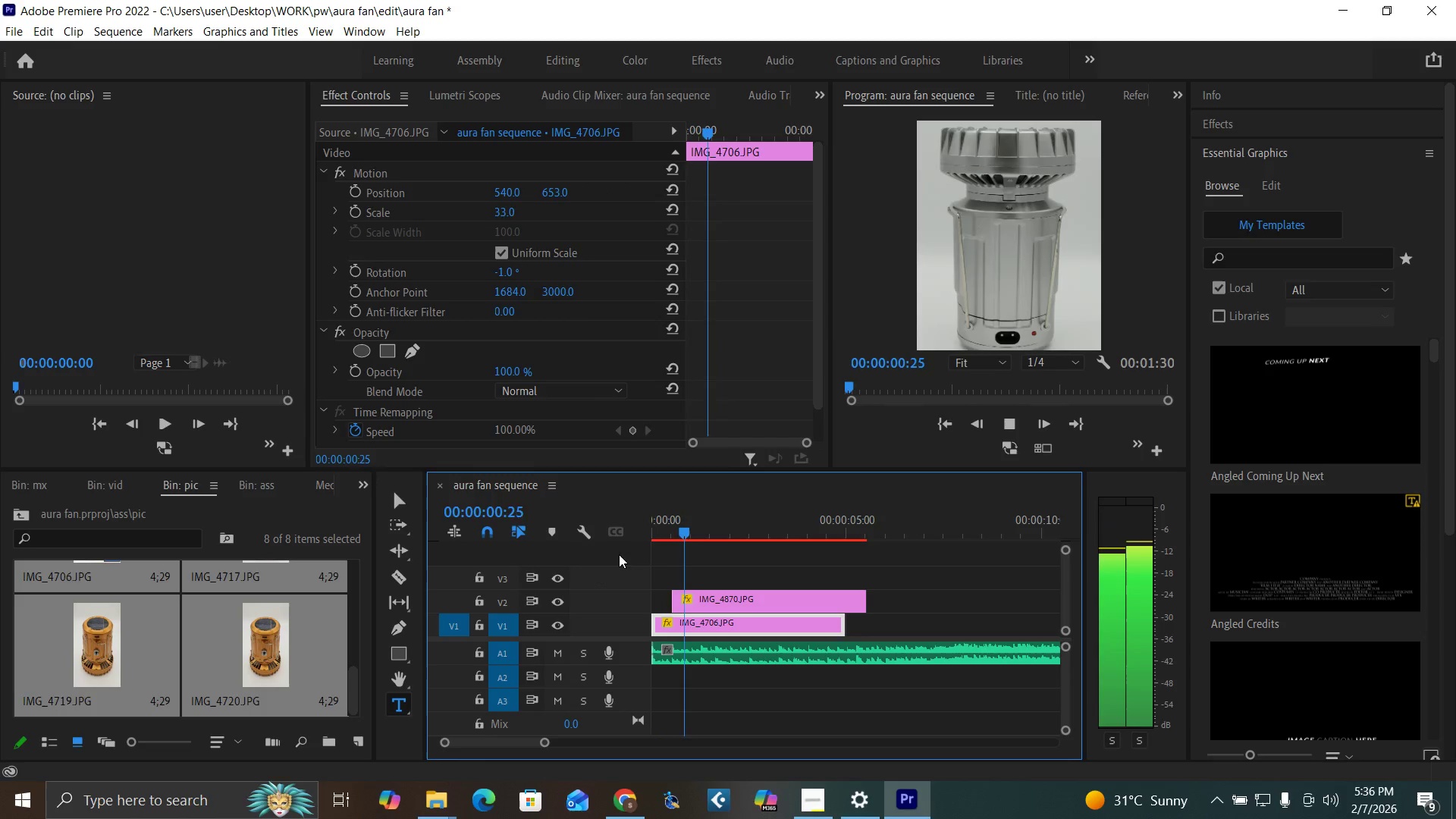 
key(Space)
 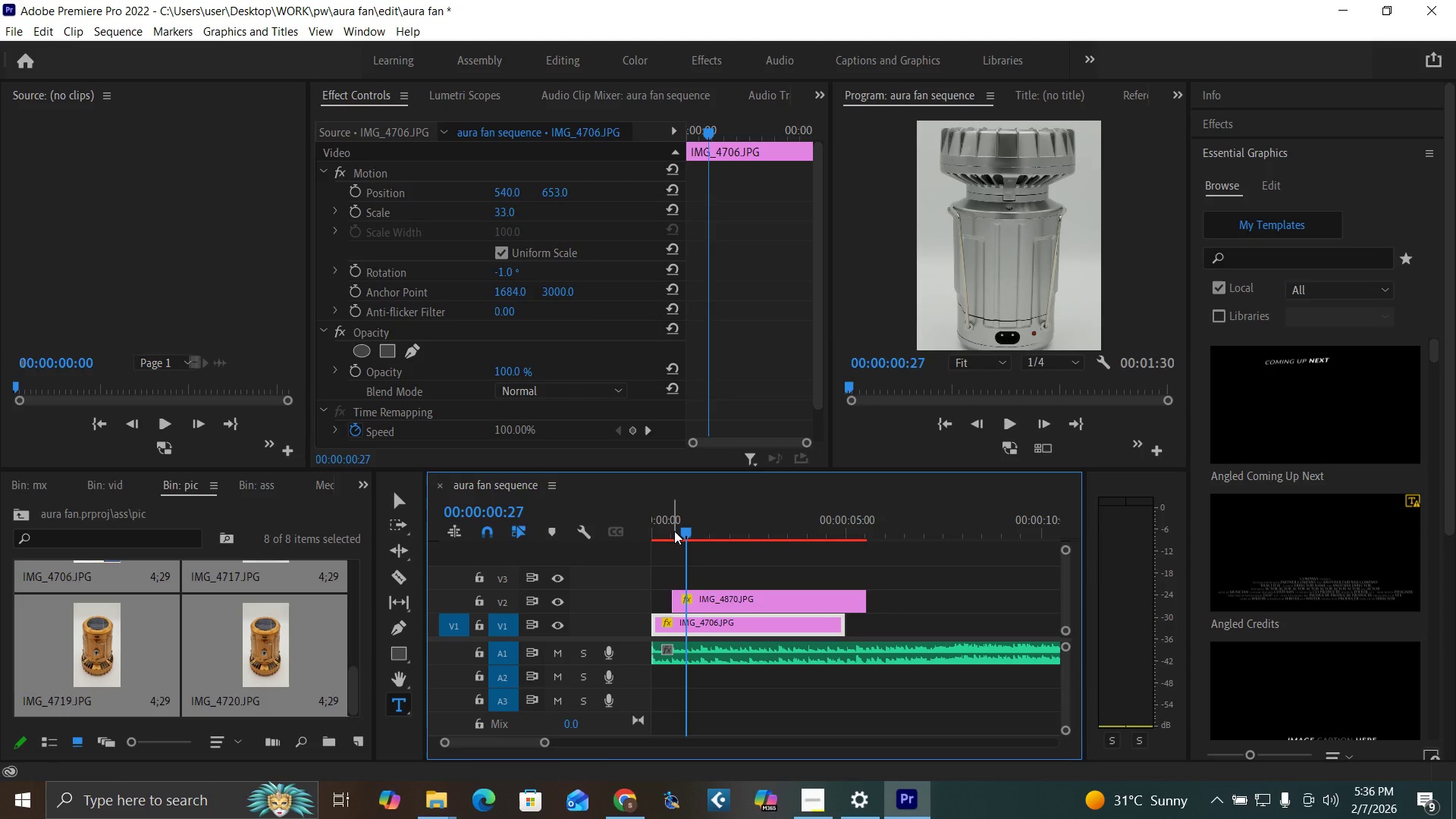 
left_click_drag(start_coordinate=[674, 531], to_coordinate=[637, 540])
 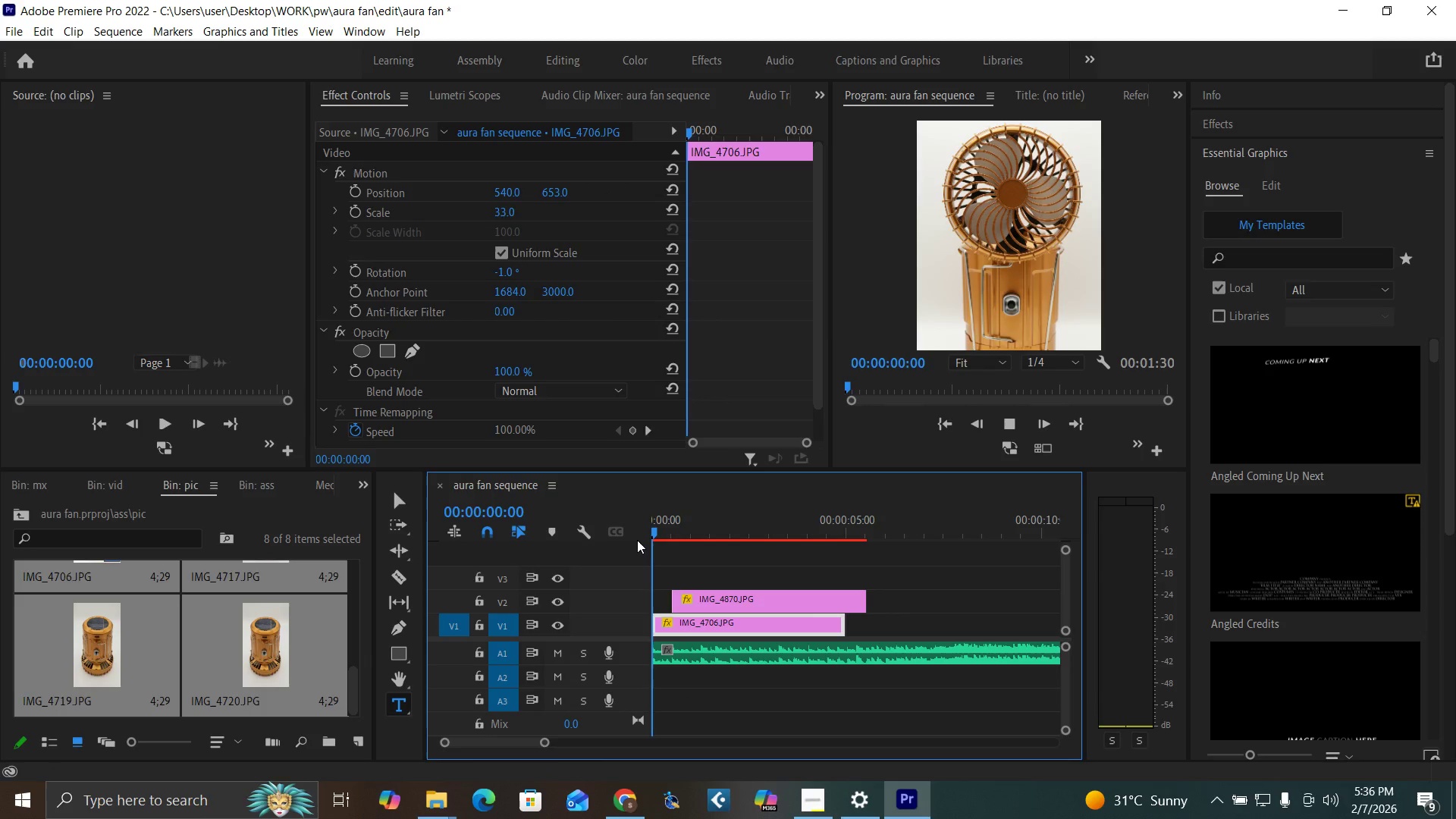 
key(Space)
 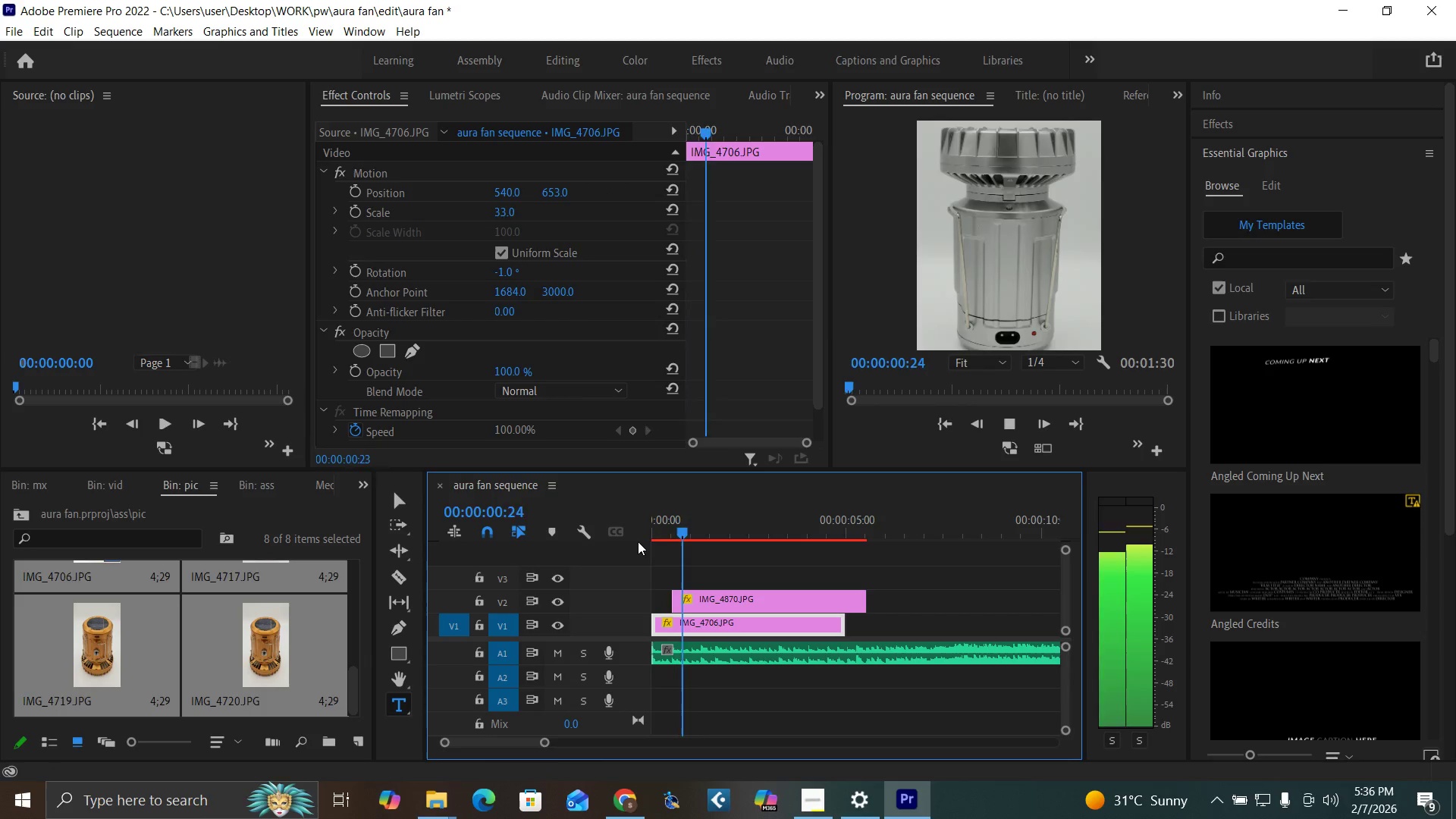 
key(Space)
 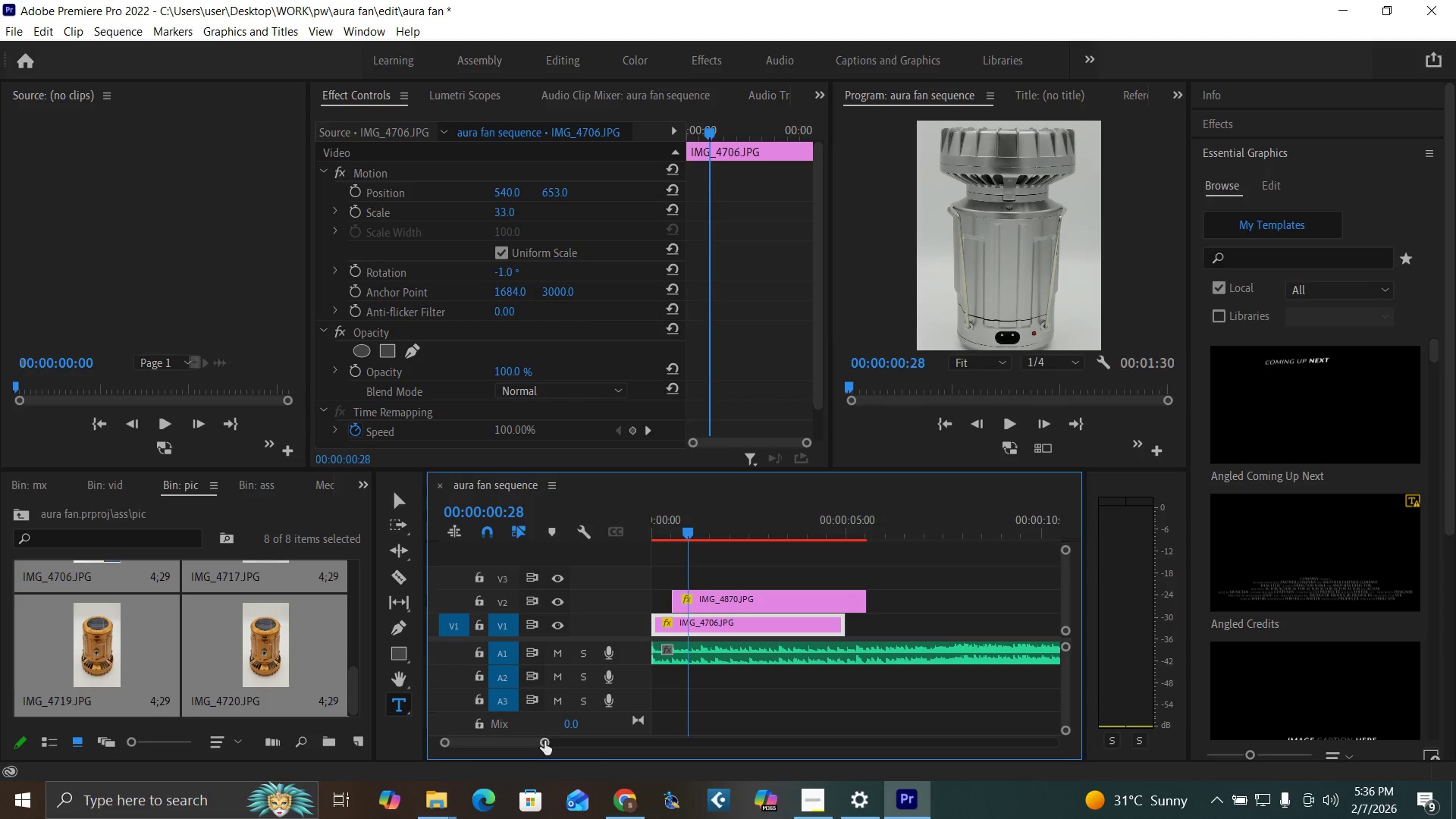 
left_click_drag(start_coordinate=[544, 741], to_coordinate=[523, 742])
 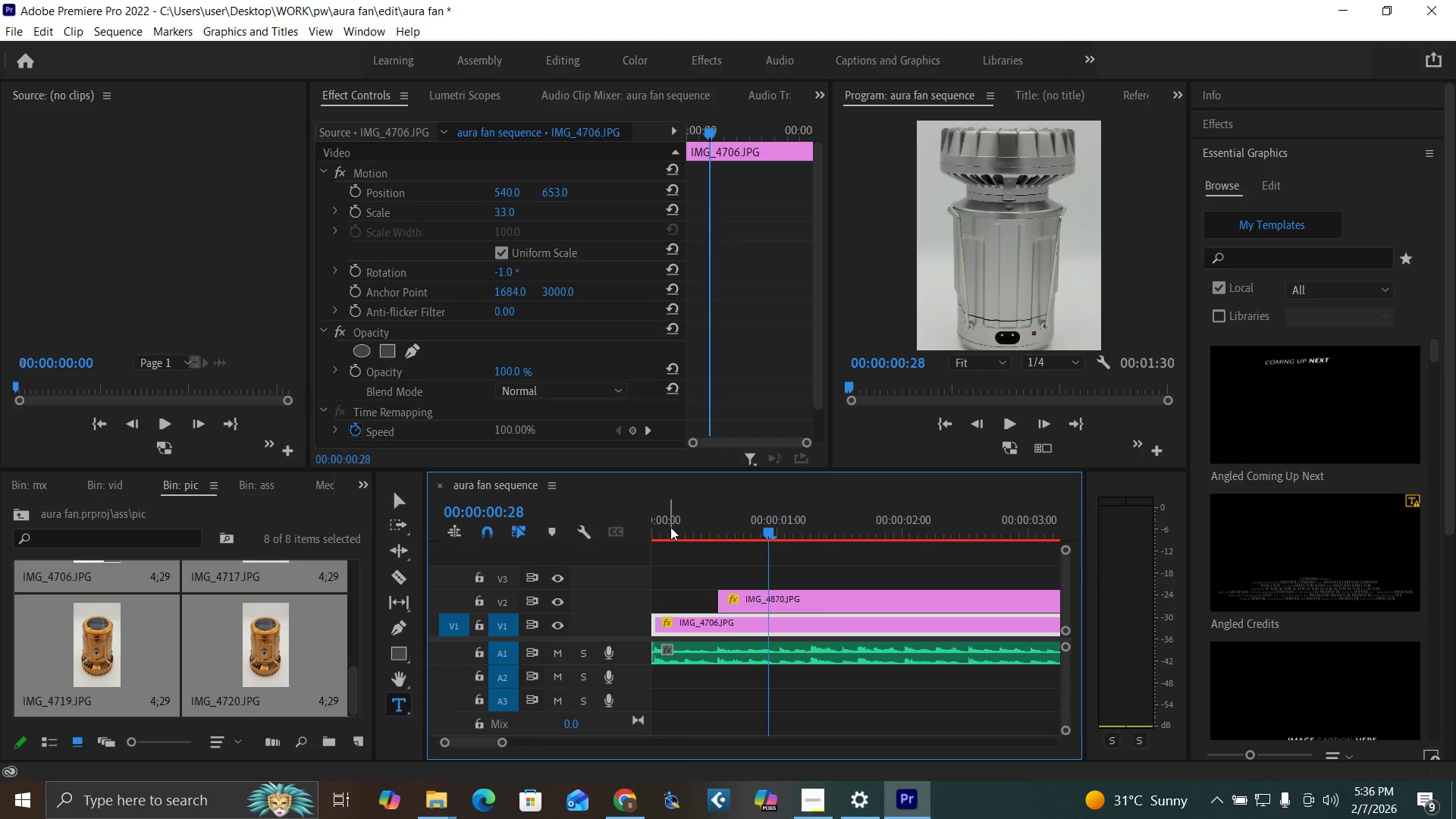 
left_click_drag(start_coordinate=[670, 527], to_coordinate=[651, 530])
 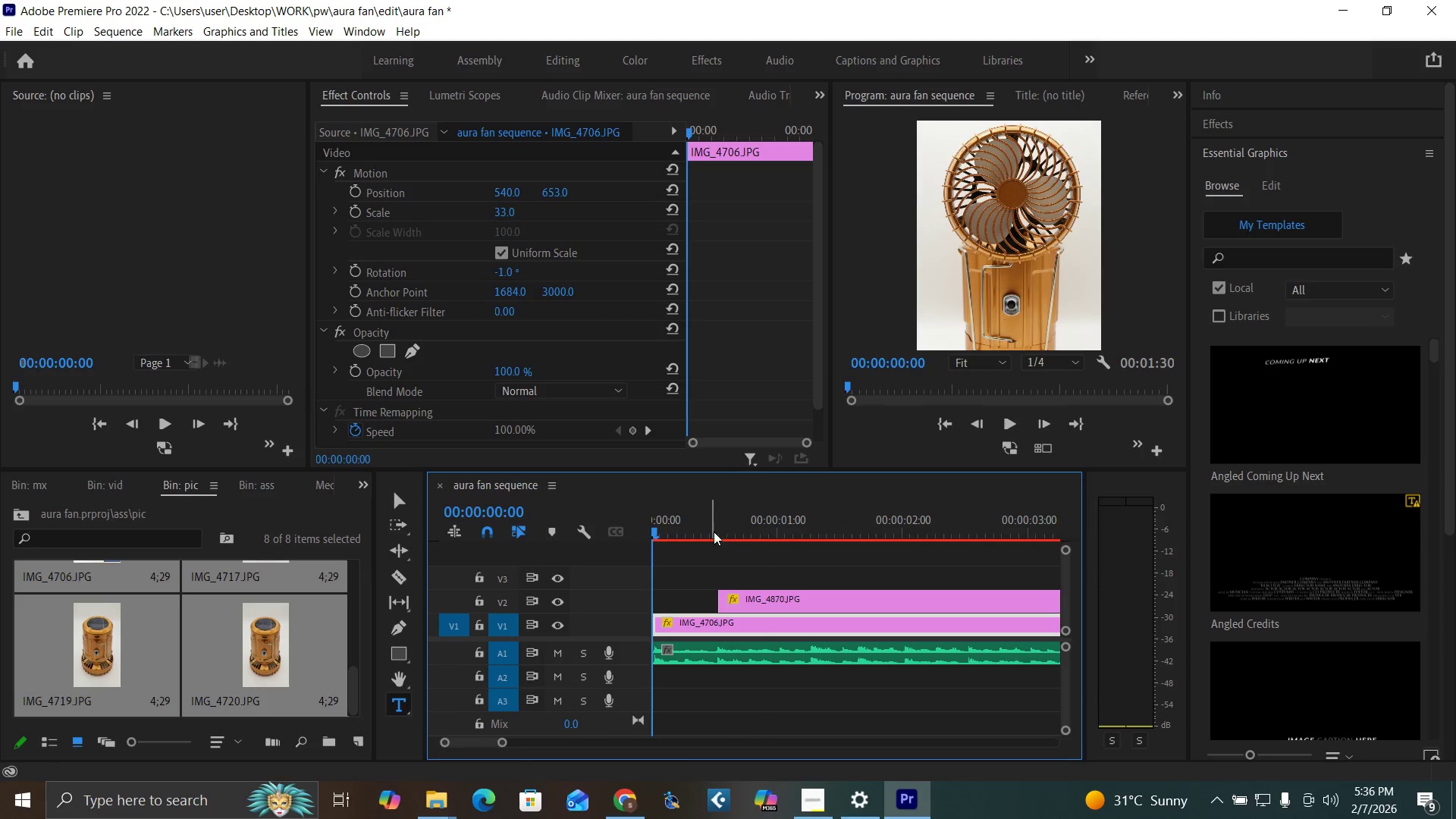 
left_click([716, 533])
 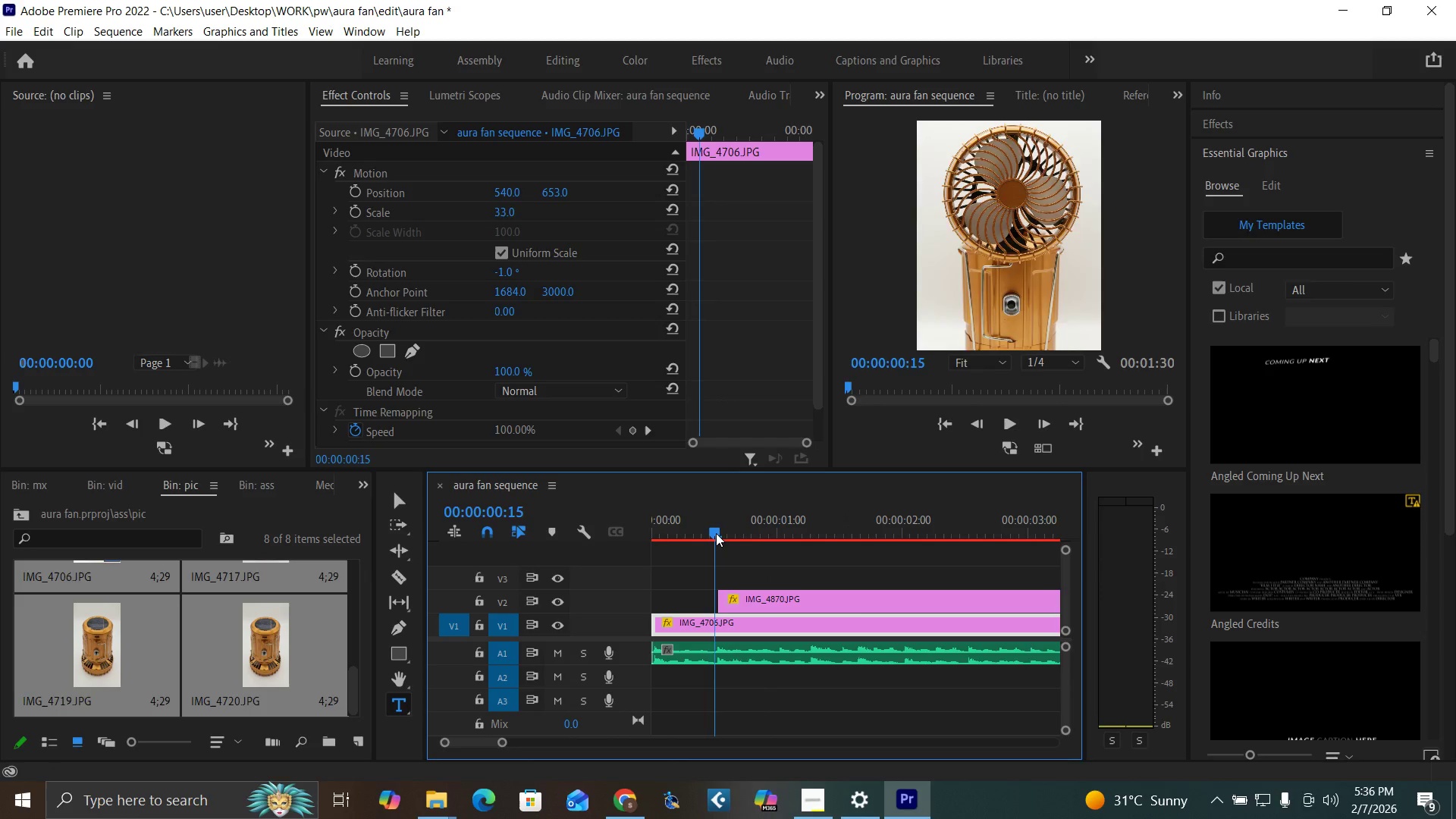 
key(ArrowRight)
 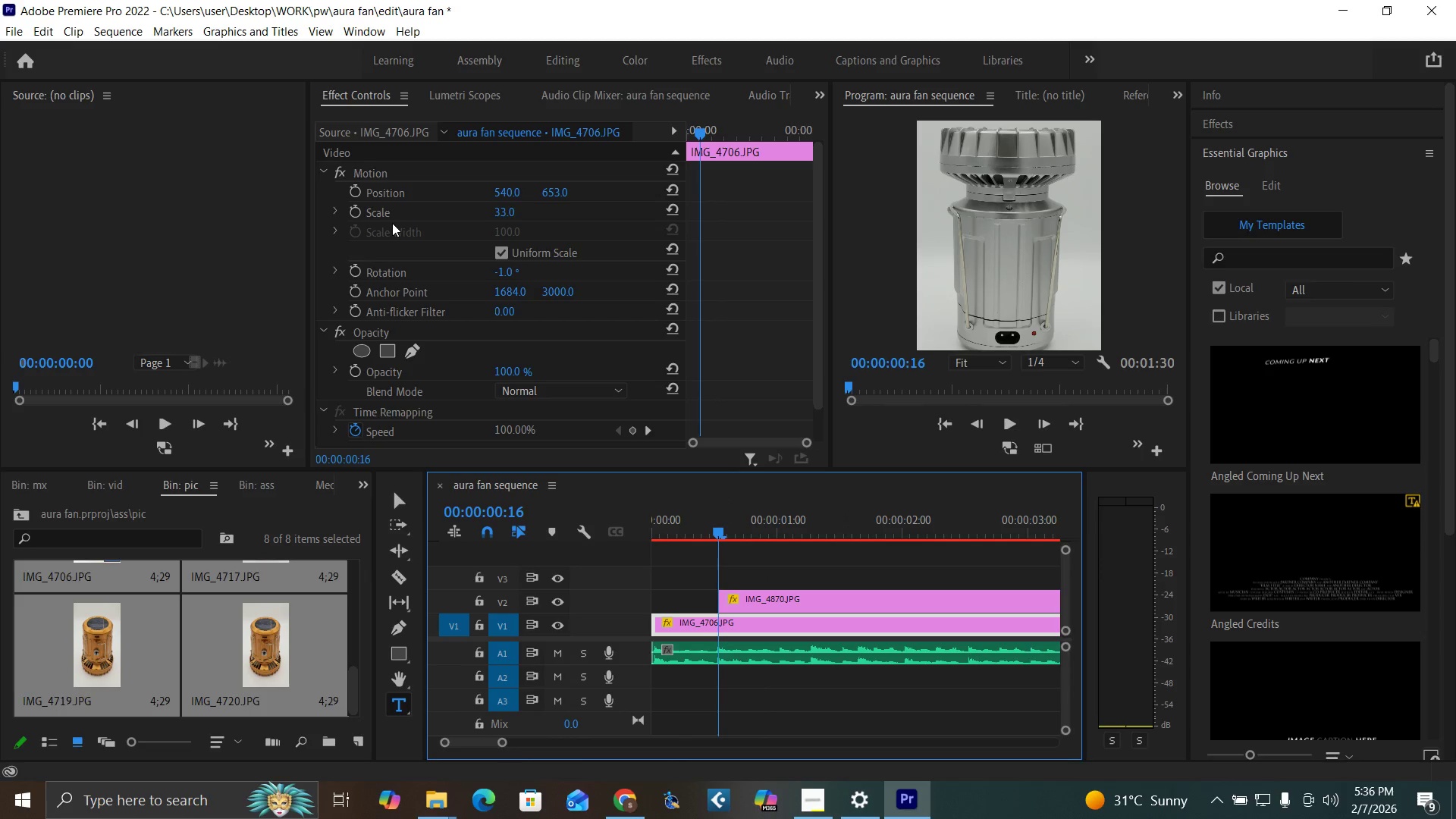 
wait(5.59)
 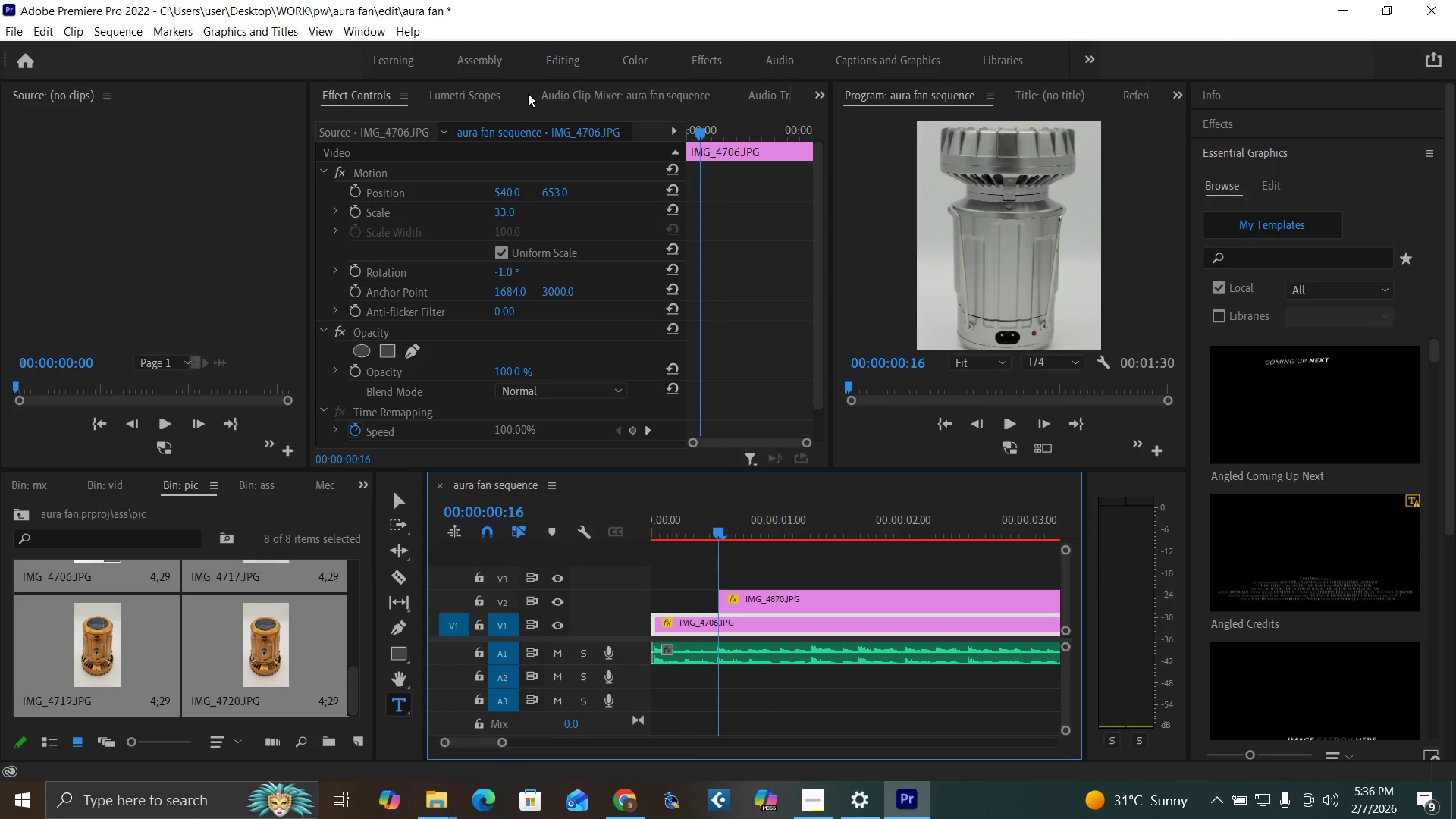 
left_click([357, 213])
 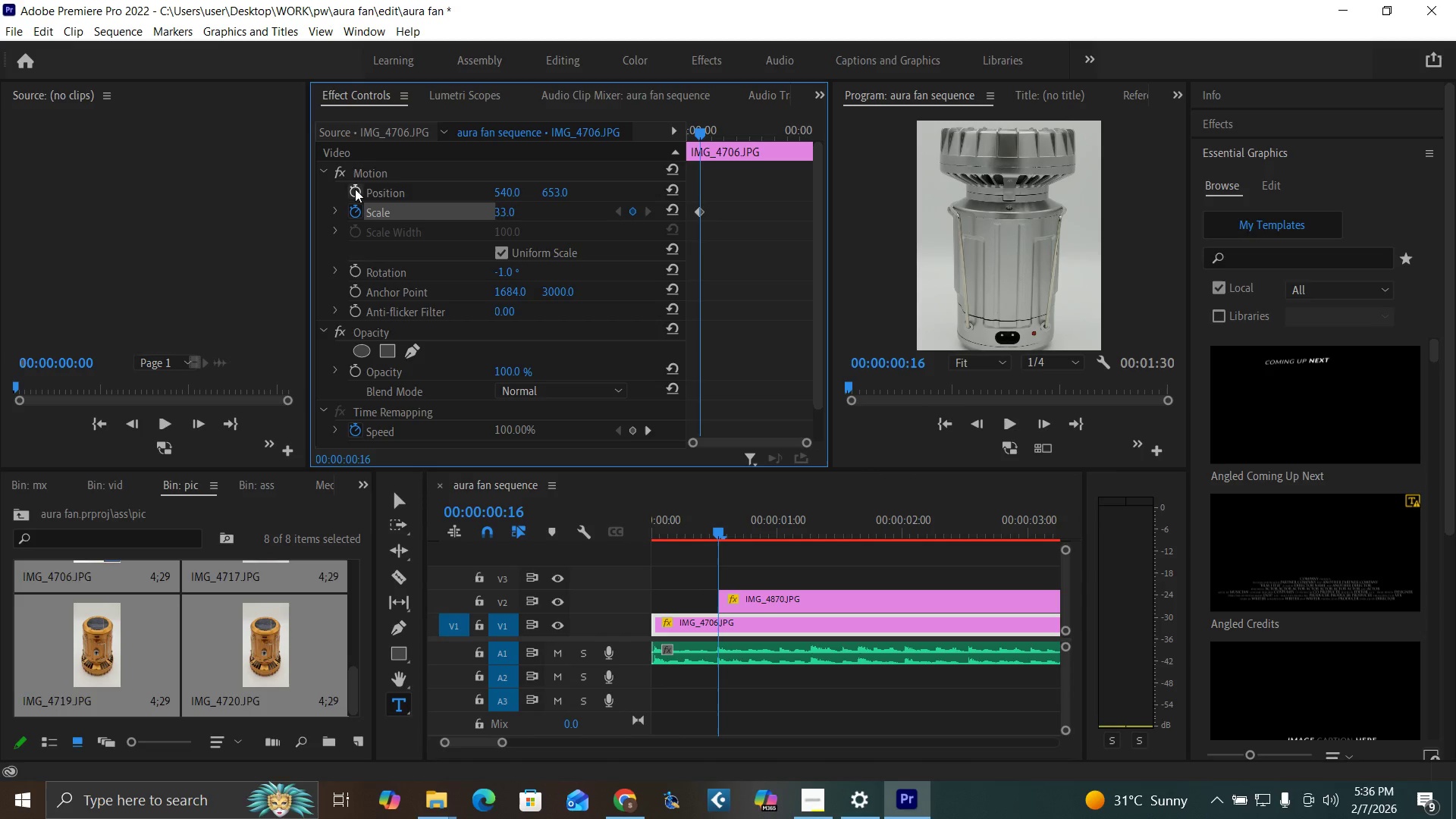 
left_click([355, 189])
 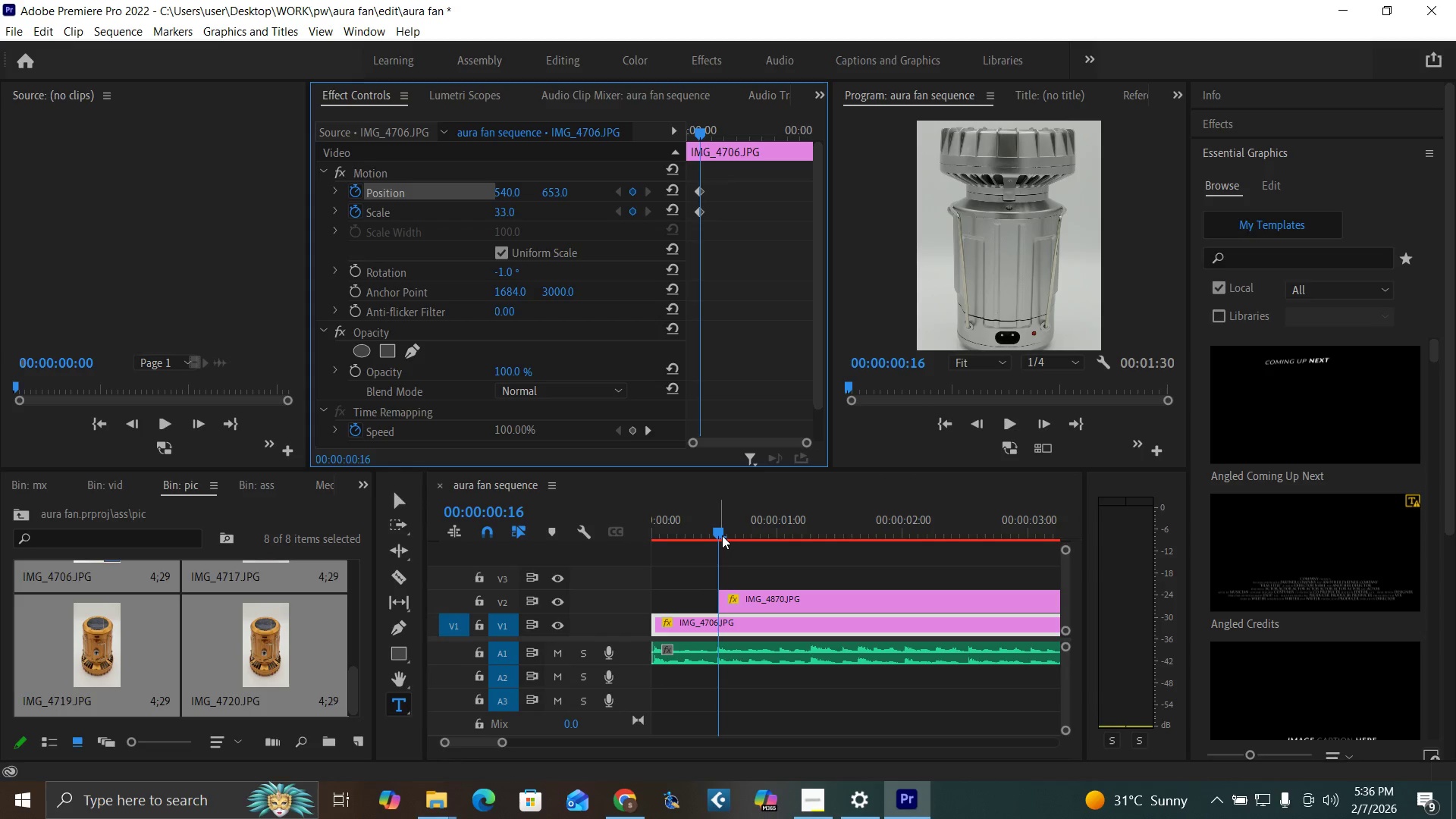 
left_click_drag(start_coordinate=[720, 529], to_coordinate=[617, 572])
 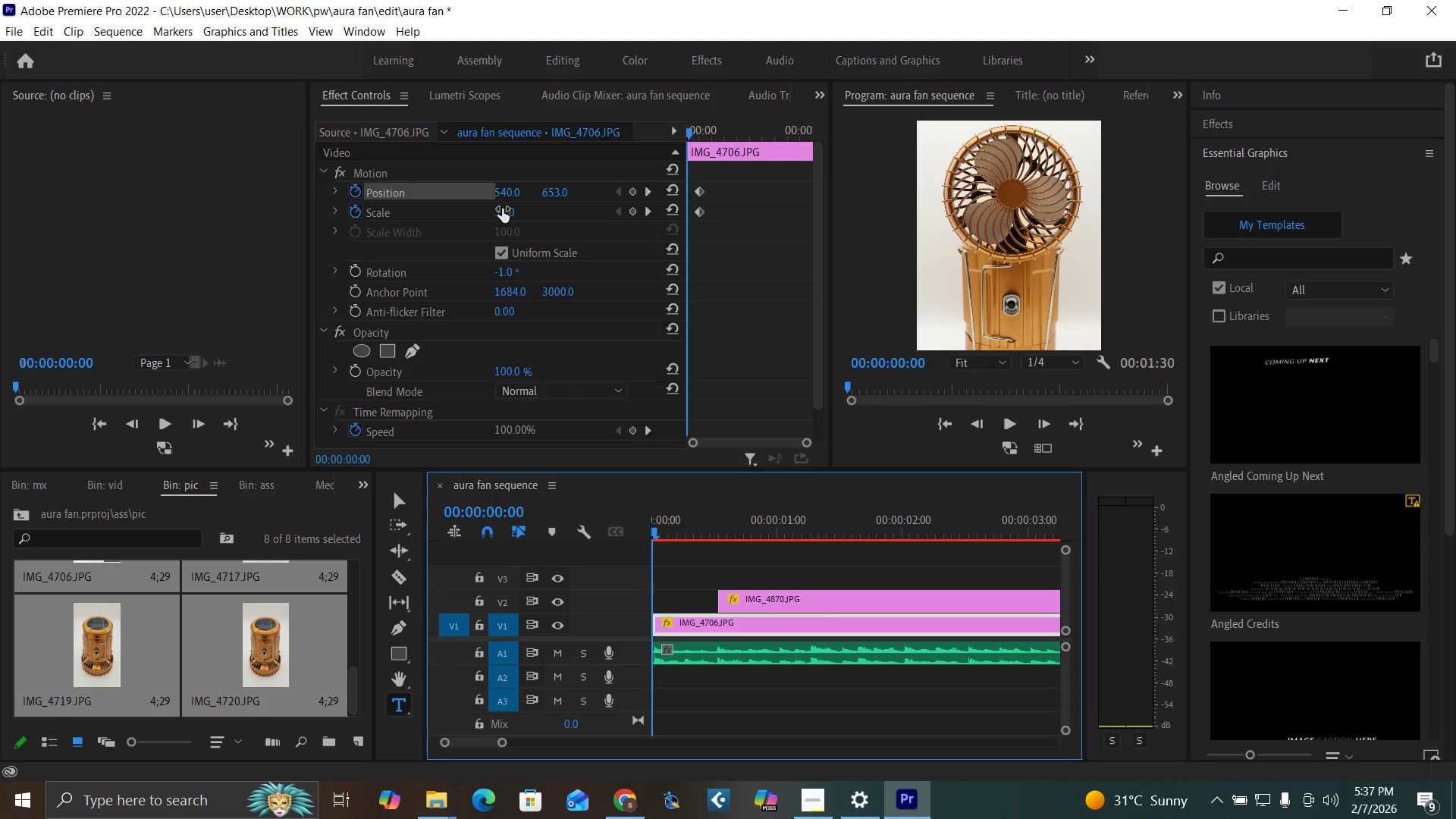 
left_click_drag(start_coordinate=[502, 210], to_coordinate=[550, 226])
 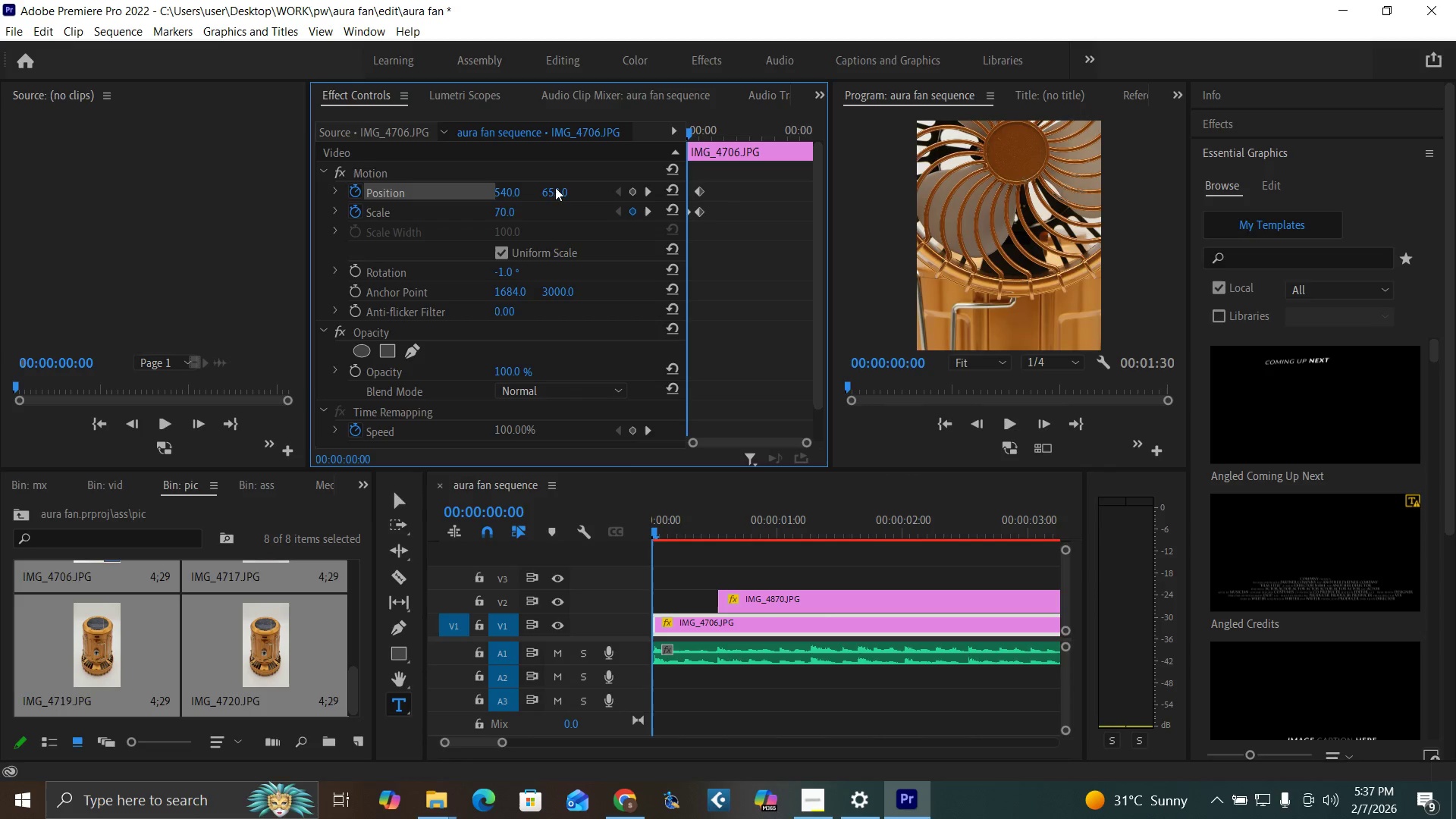 
left_click_drag(start_coordinate=[555, 187], to_coordinate=[1089, 95])
 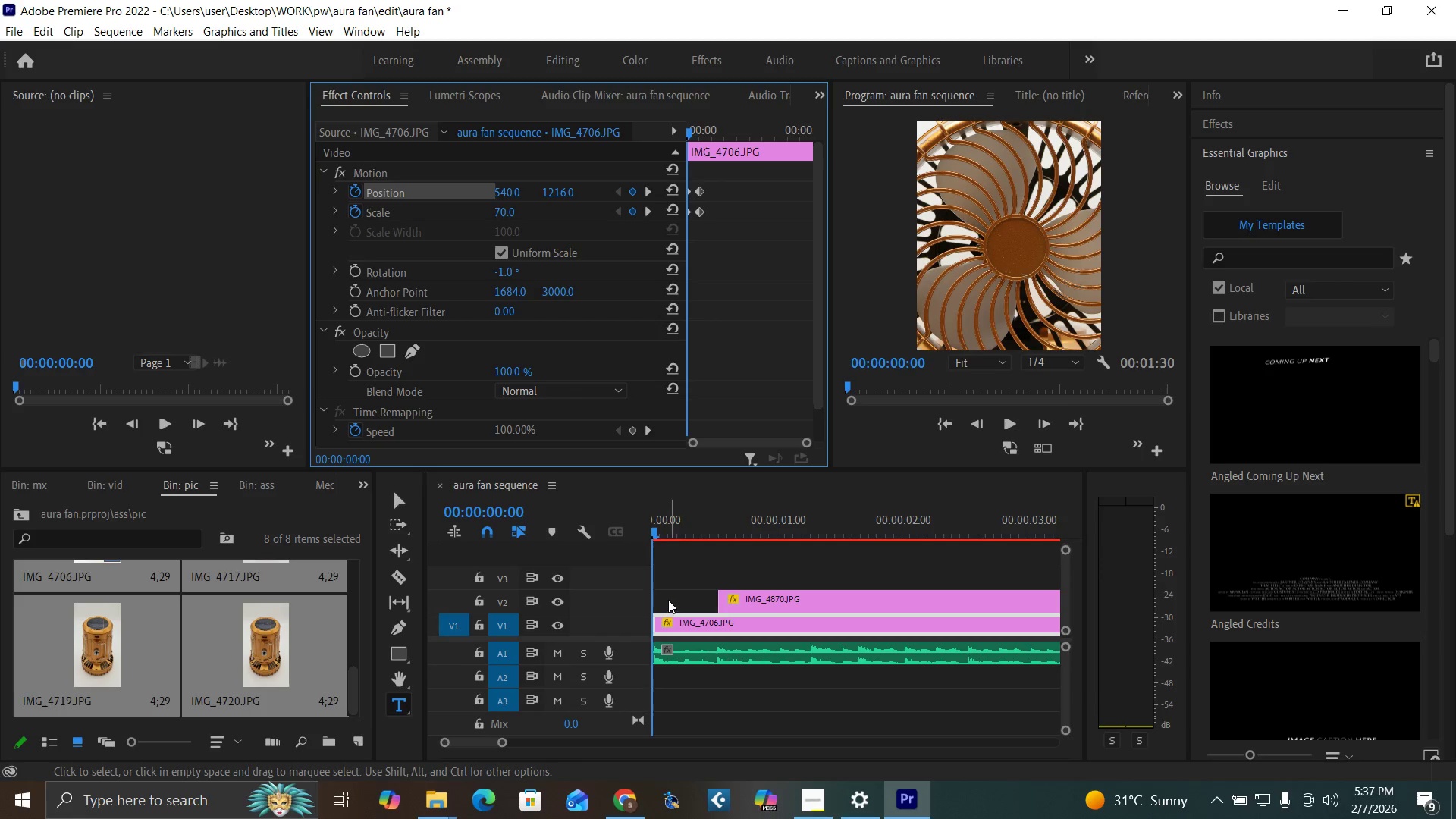 
key(Space)
 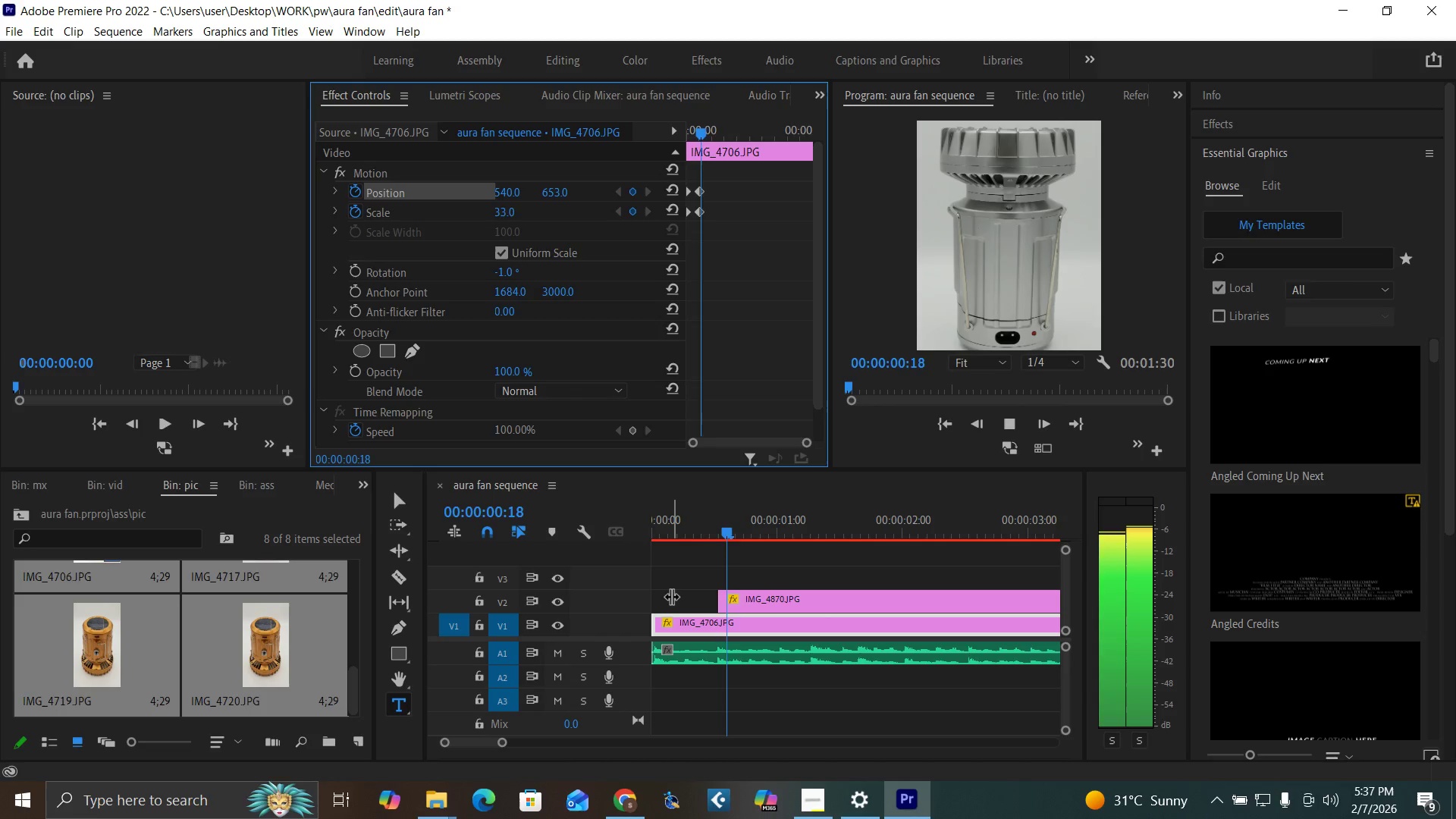 
key(Space)
 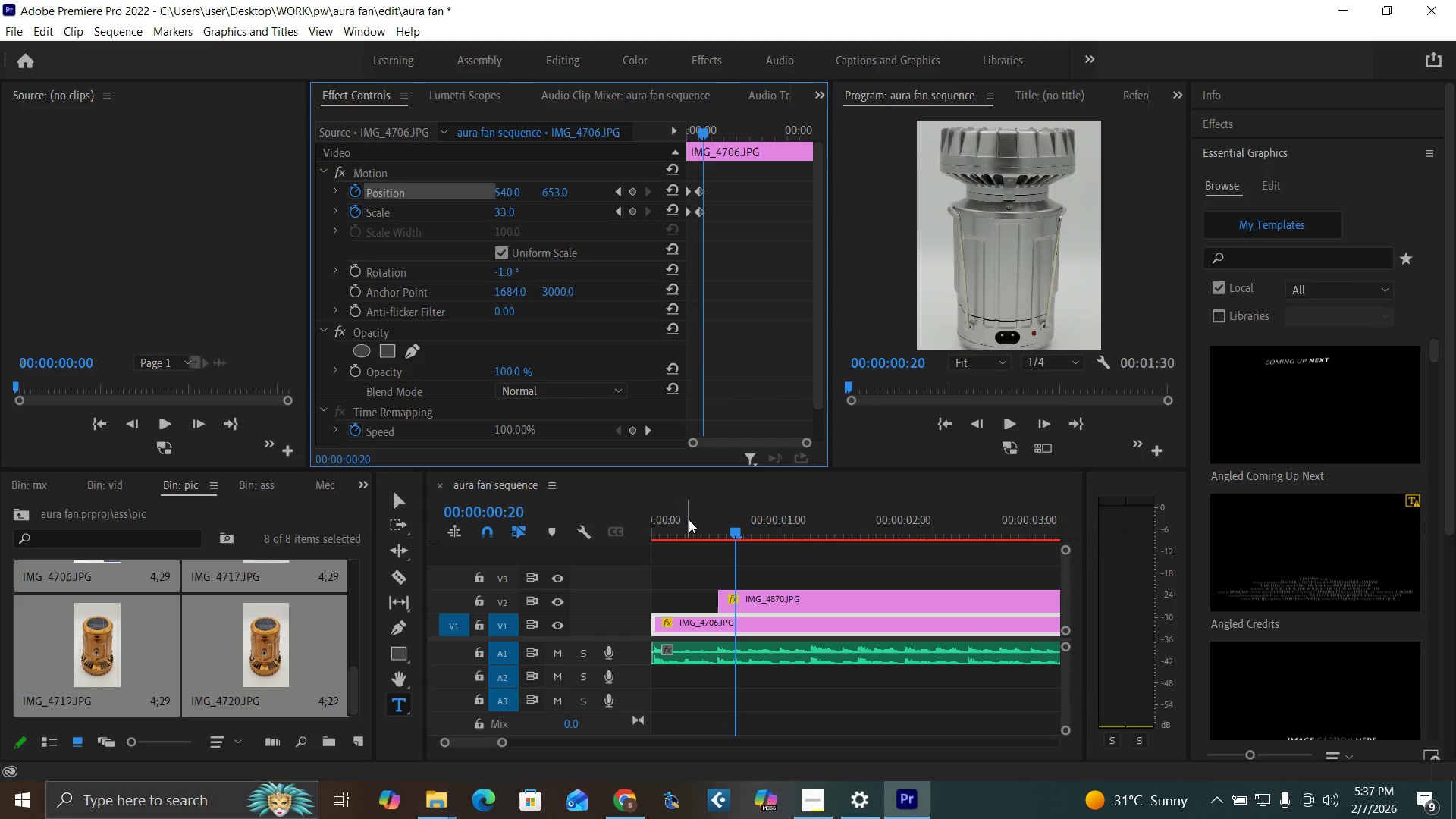 
left_click_drag(start_coordinate=[689, 519], to_coordinate=[607, 572])
 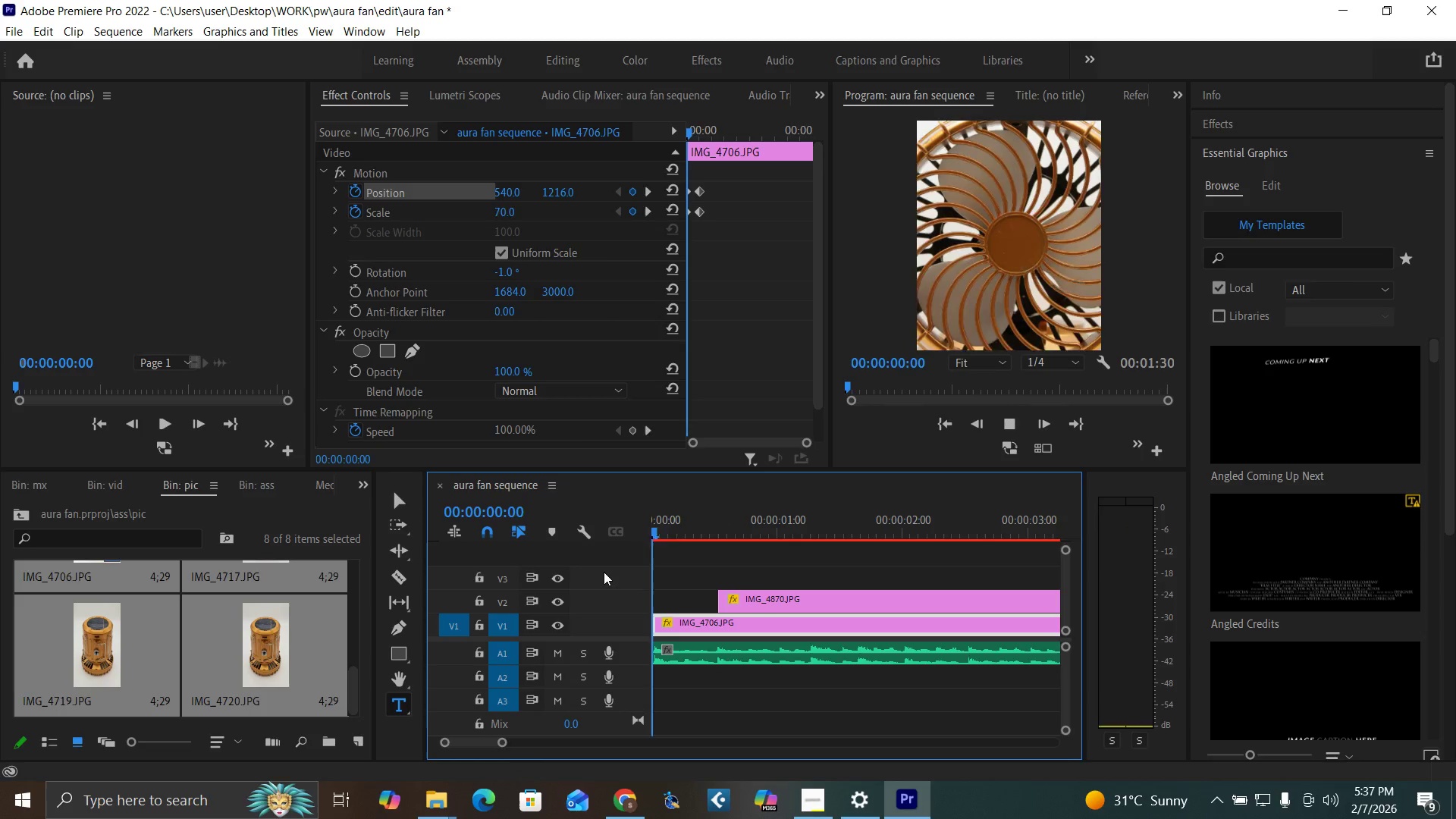 
key(Space)
 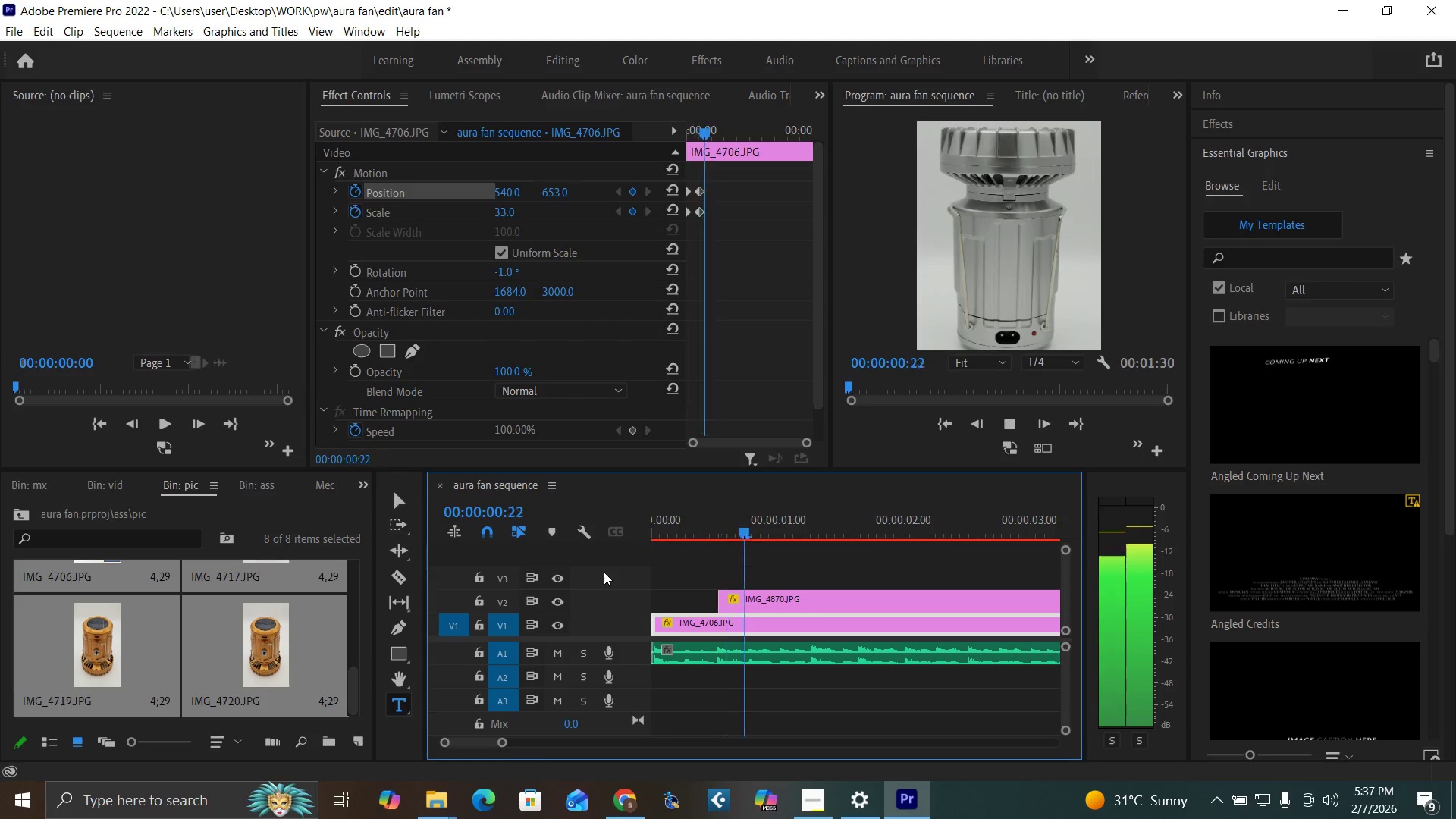 
key(Space)
 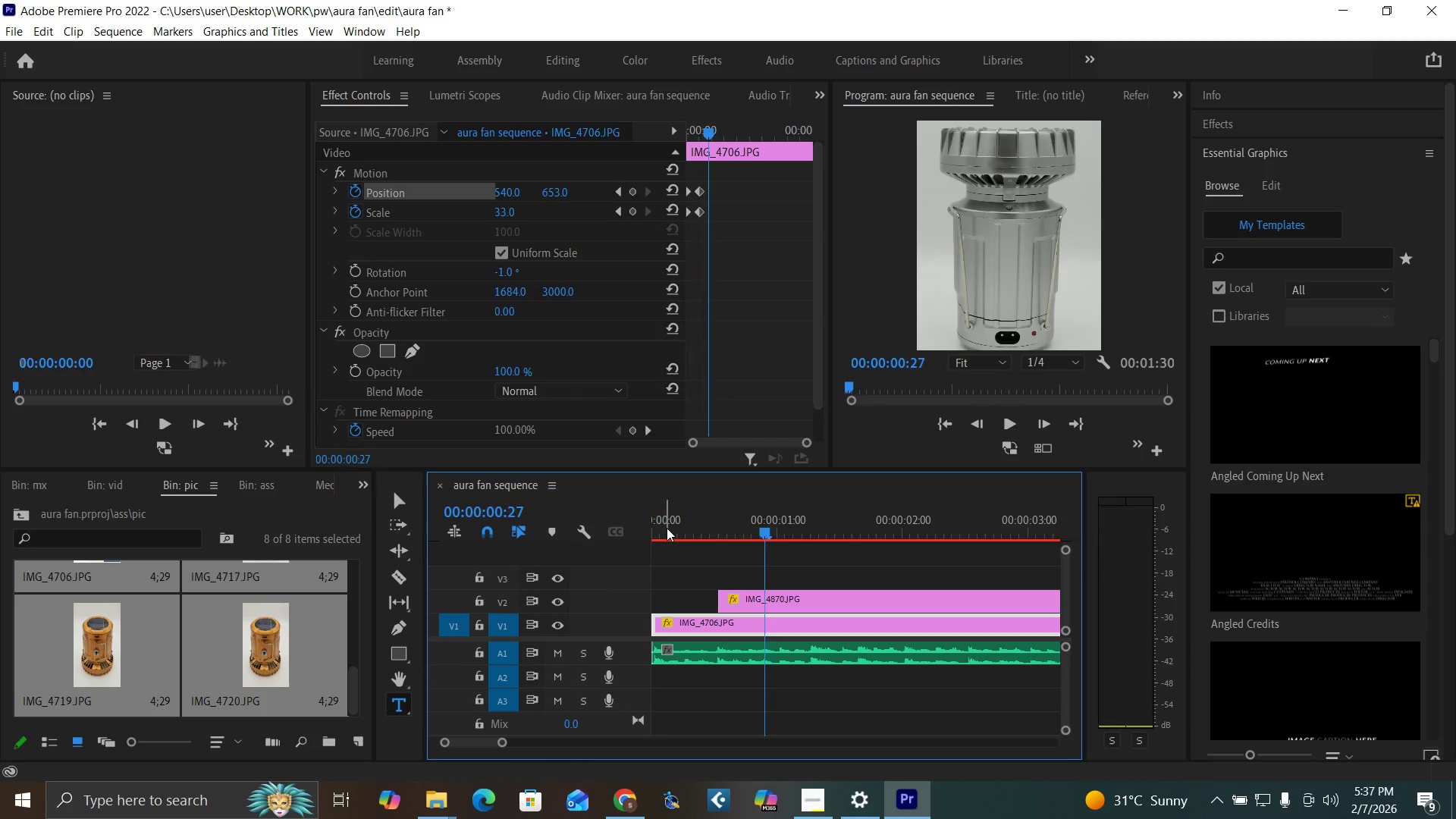 
left_click_drag(start_coordinate=[667, 528], to_coordinate=[583, 586])
 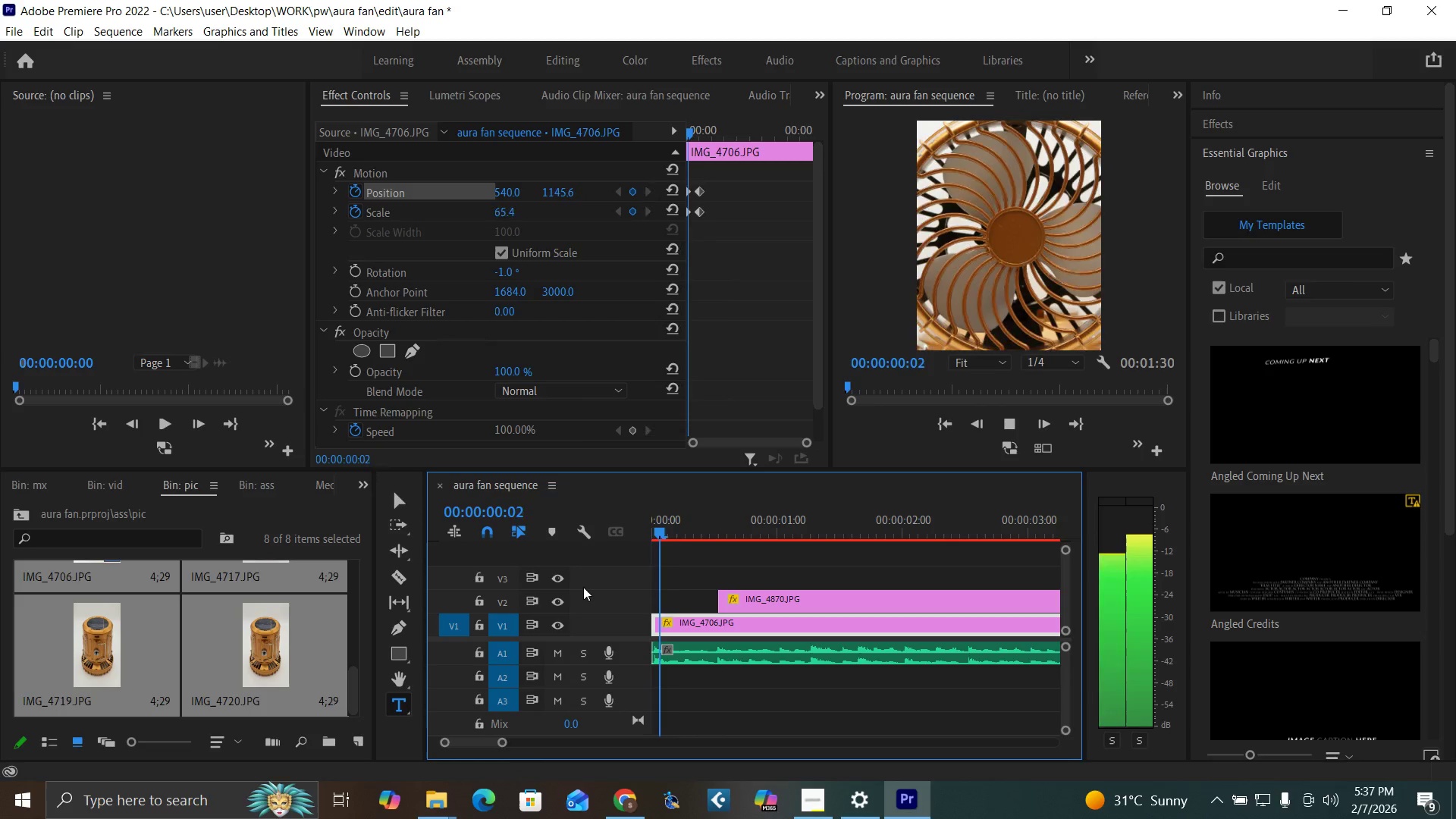 
key(Space)
 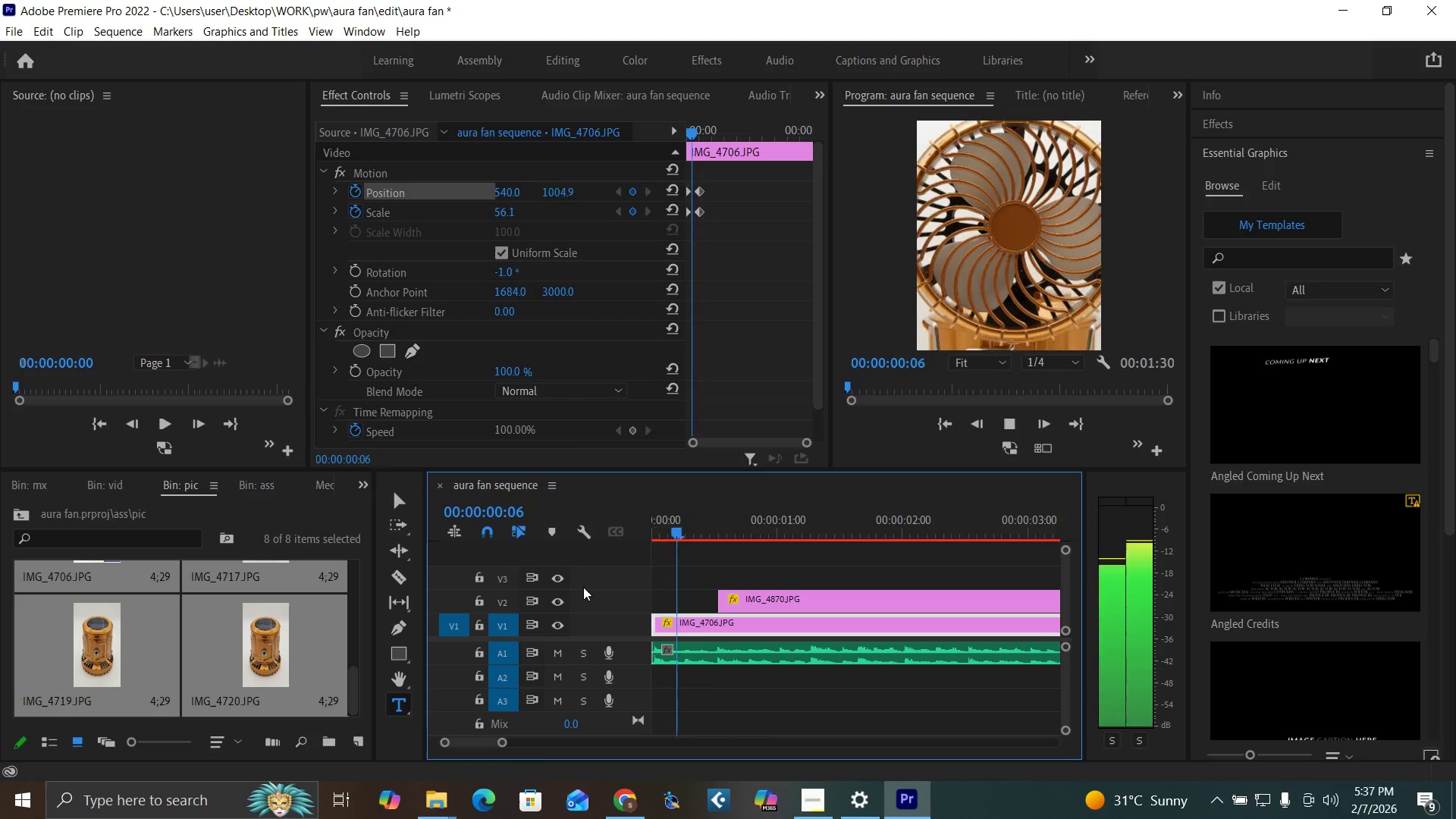 
key(Space)
 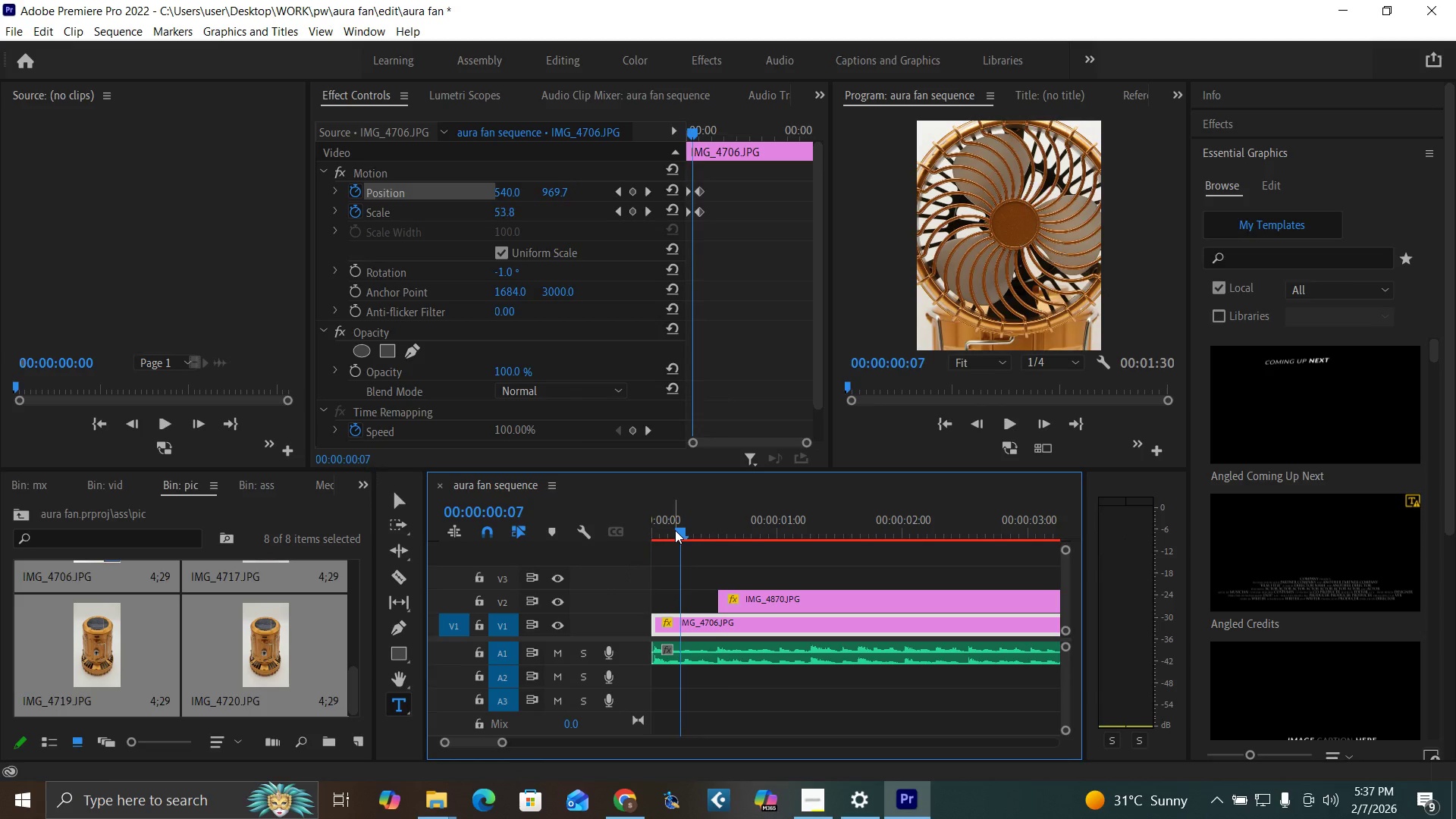 
left_click_drag(start_coordinate=[675, 530], to_coordinate=[664, 529])
 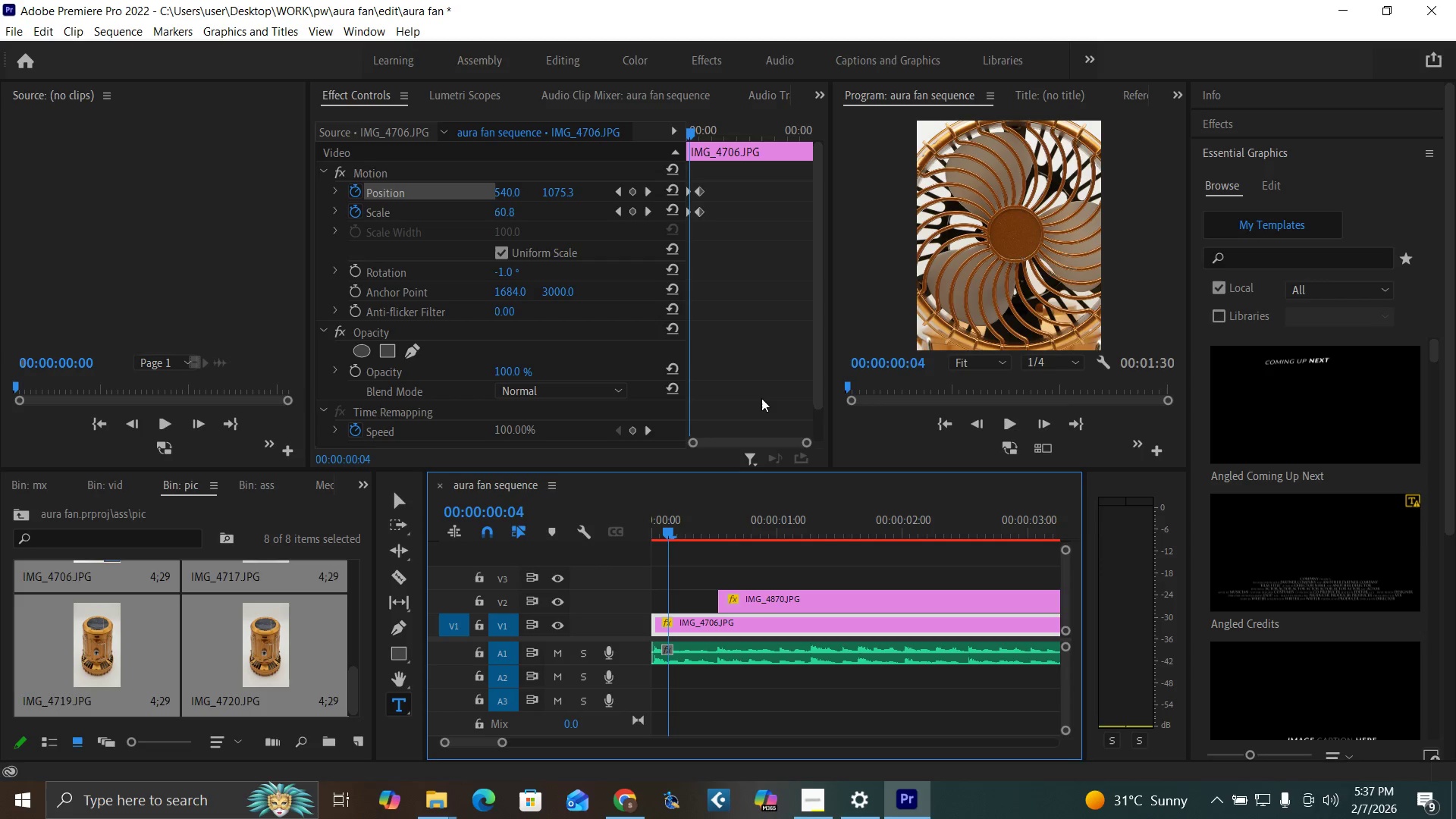 
key(Equal)
 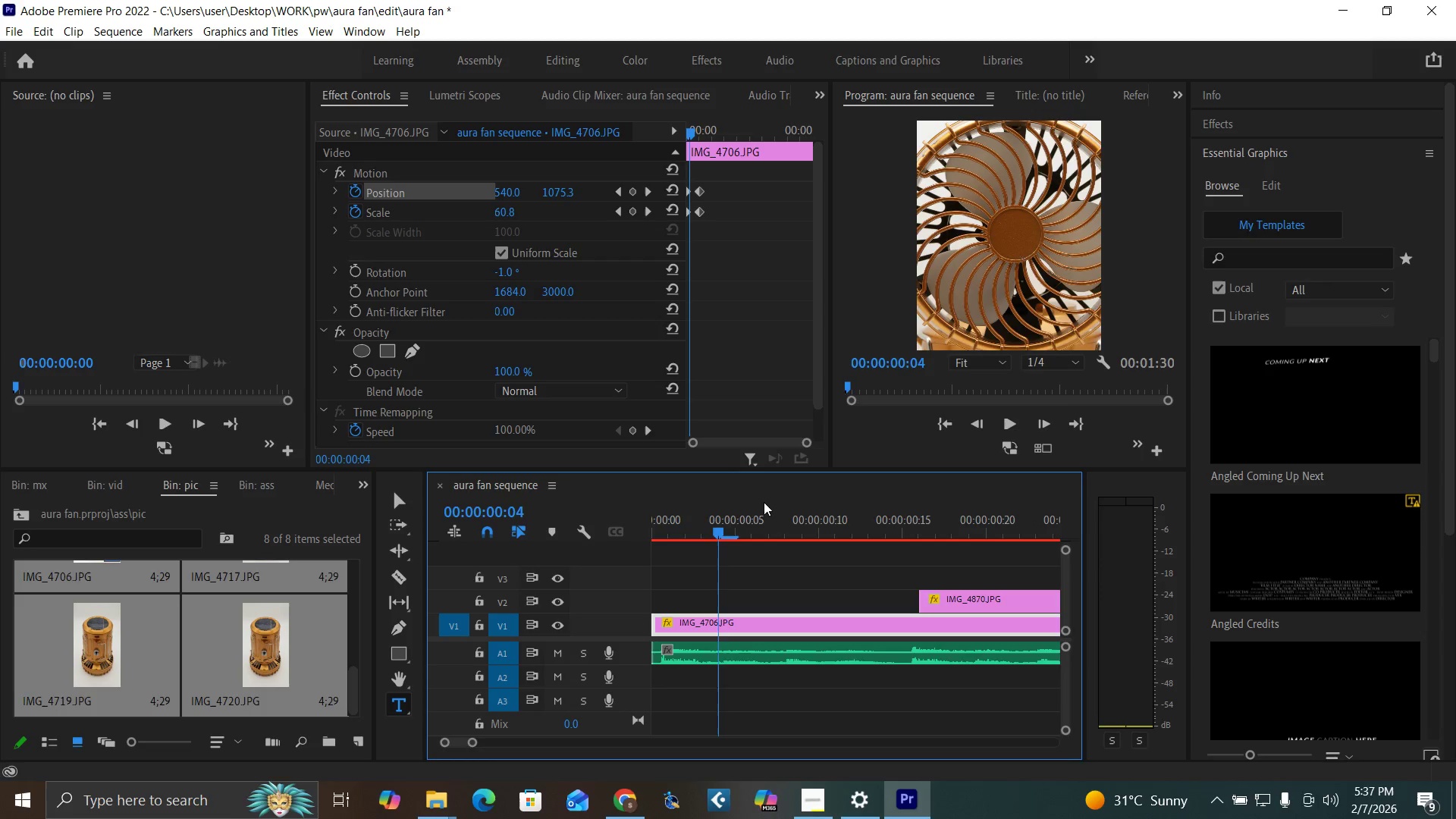 
key(Equal)
 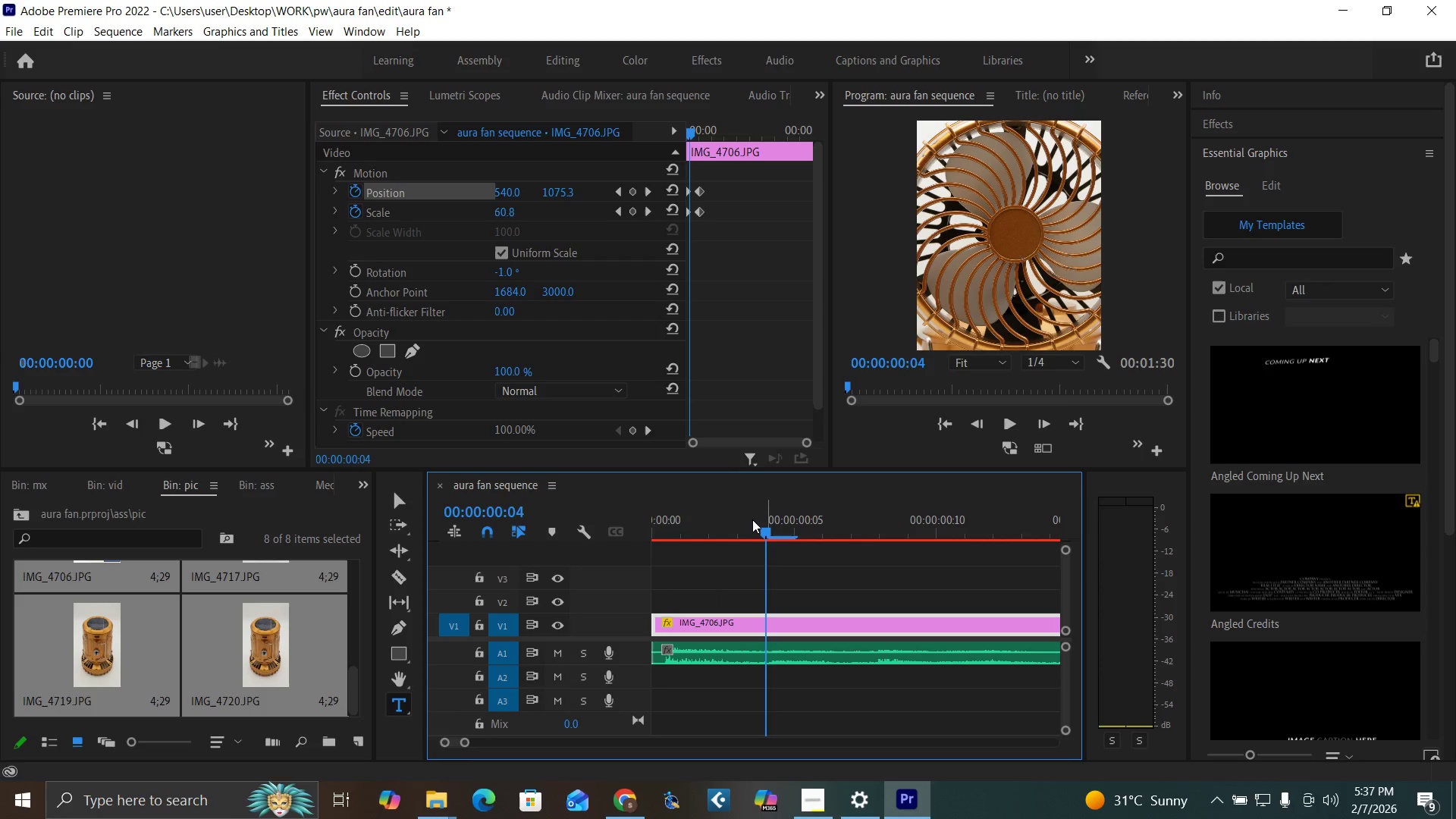 
key(Equal)
 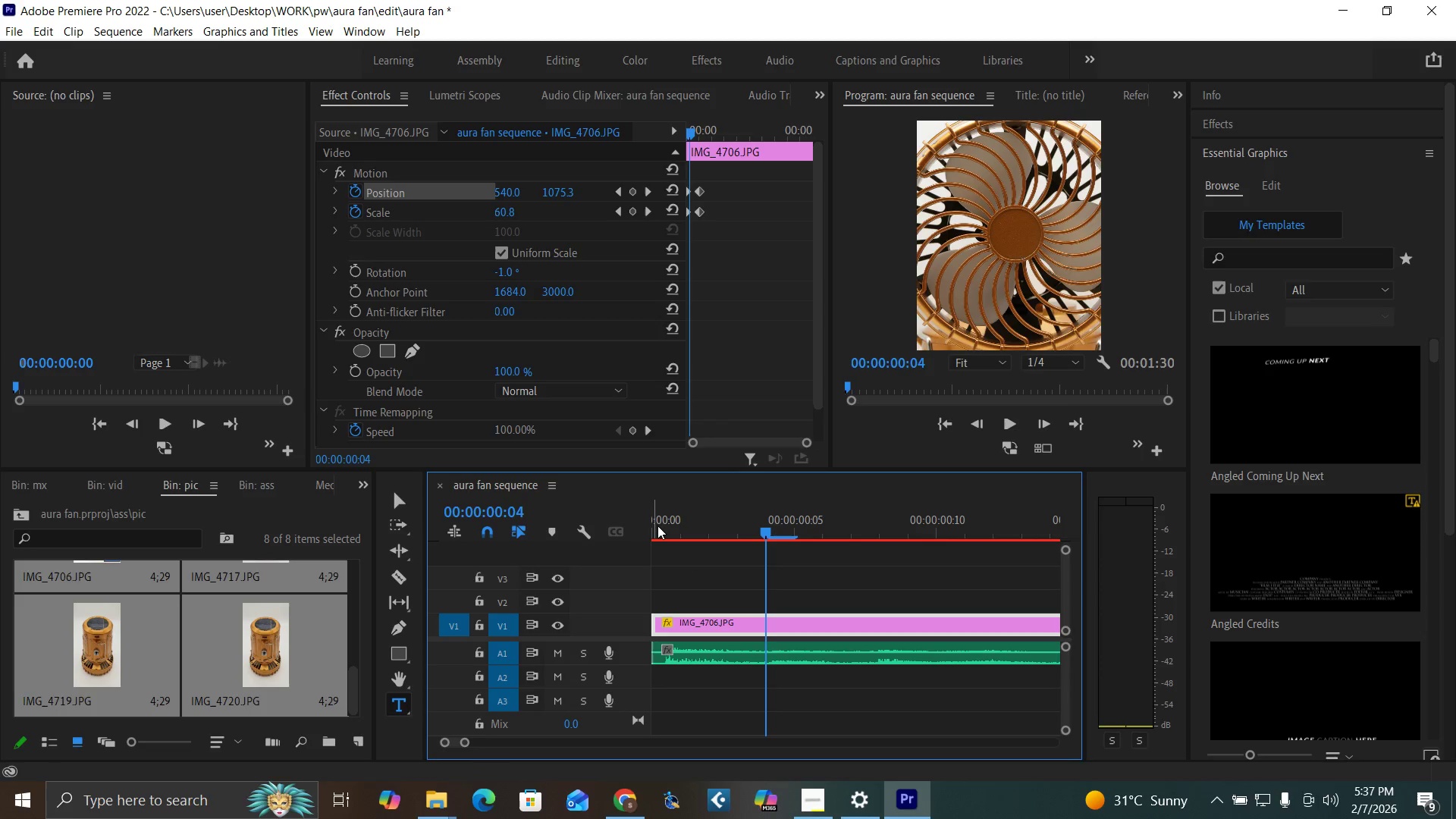 
left_click_drag(start_coordinate=[657, 526], to_coordinate=[648, 525])
 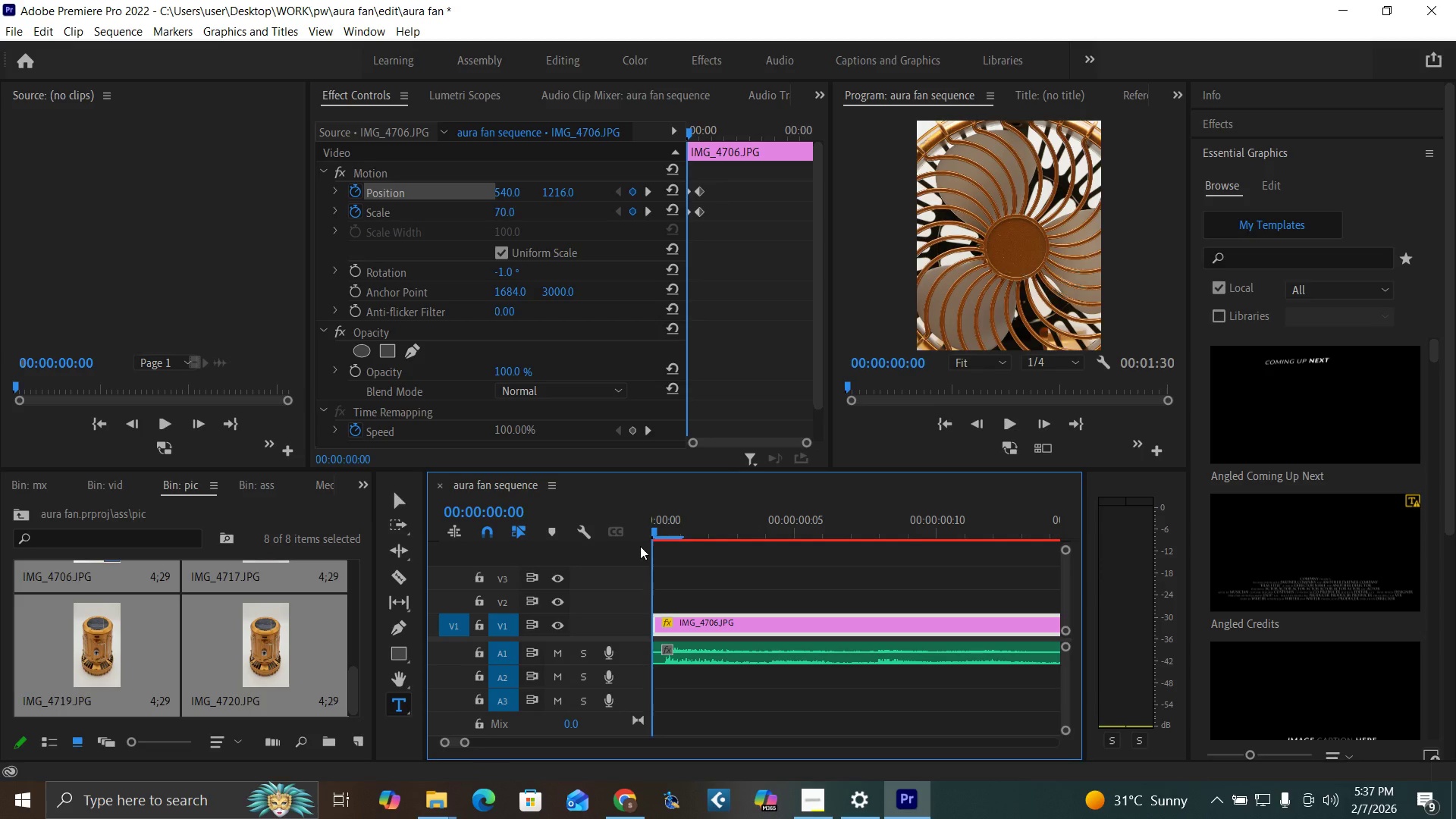 
key(ArrowRight)
 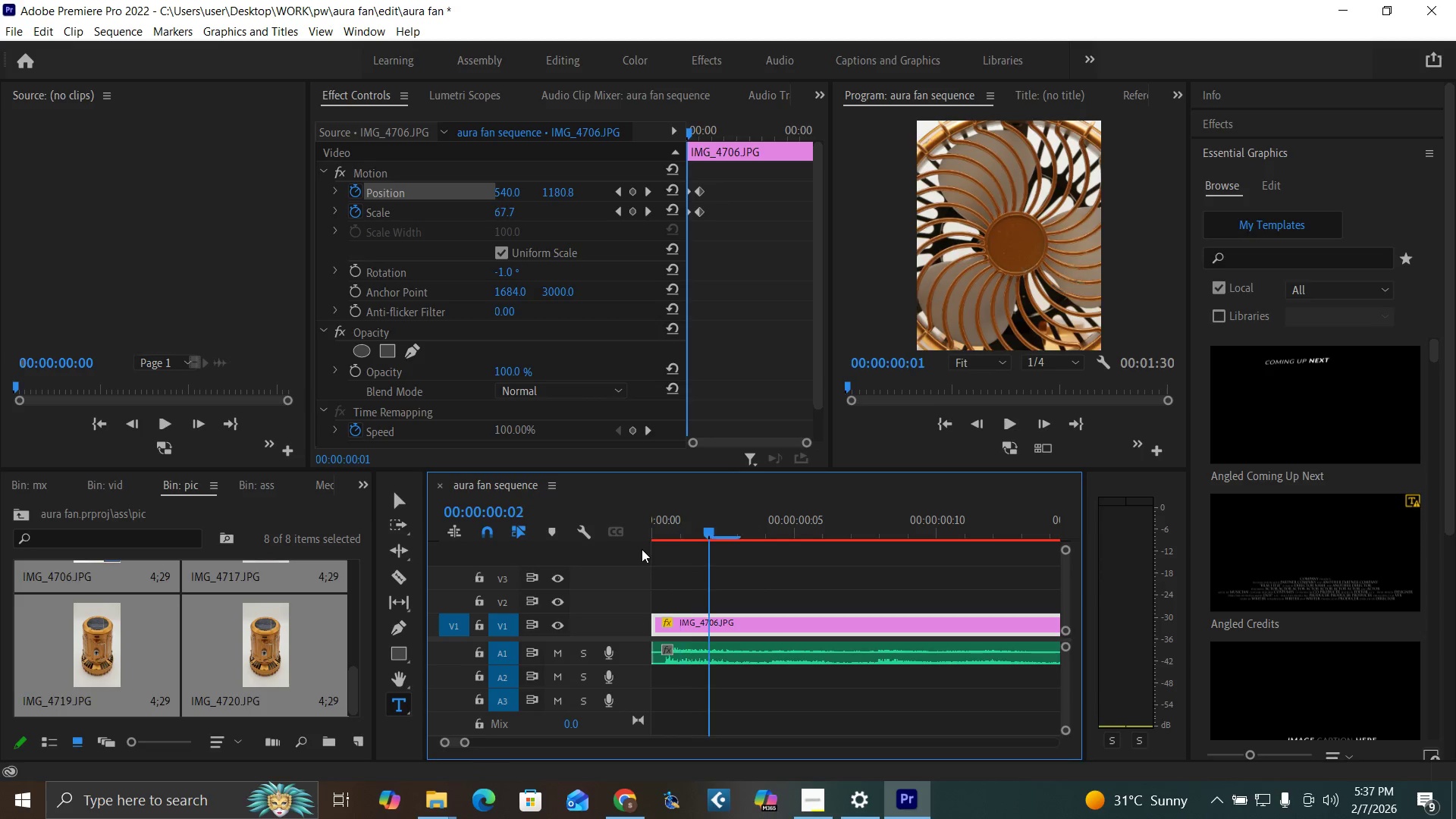 
key(ArrowRight)
 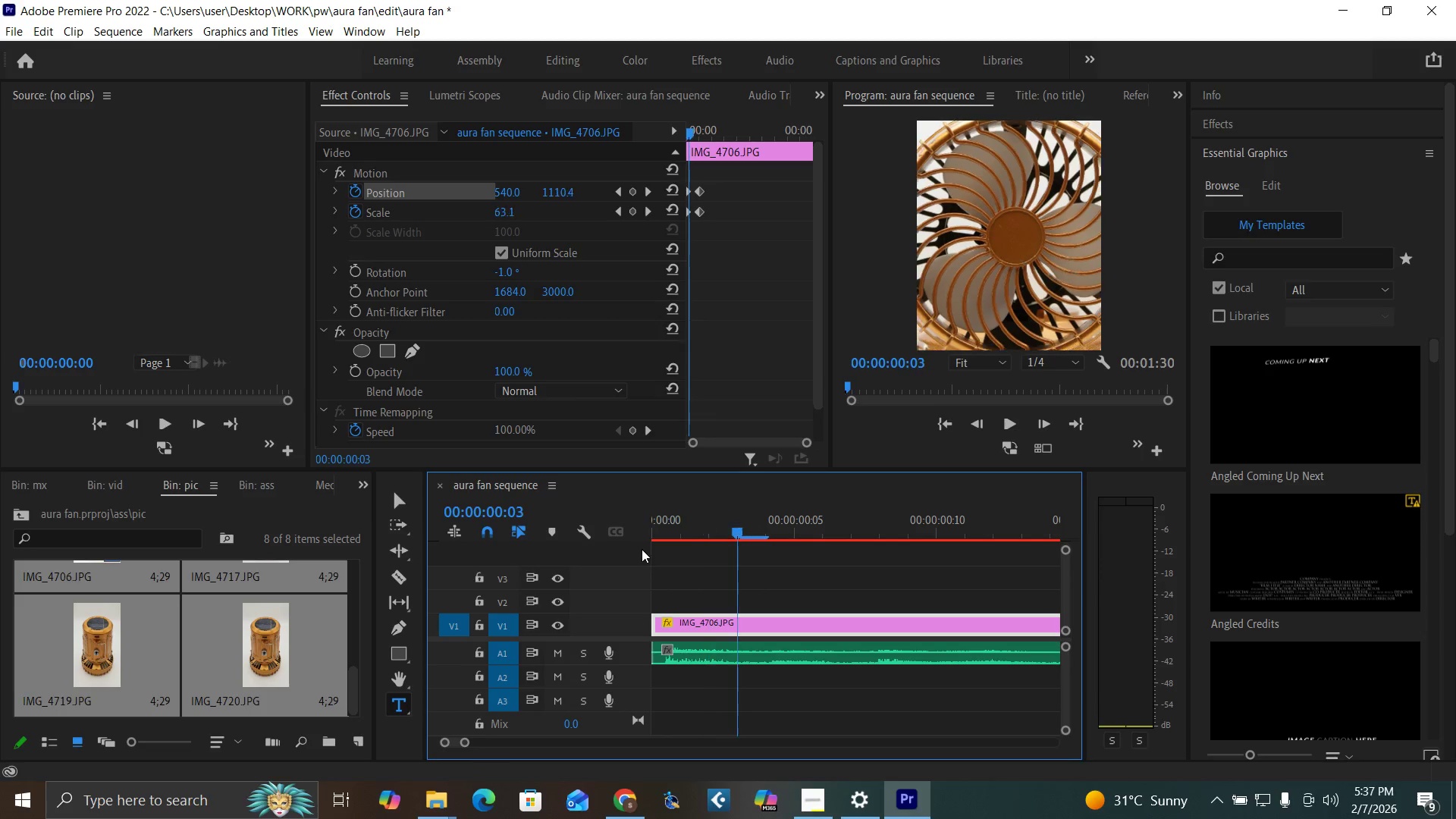 
key(ArrowRight)
 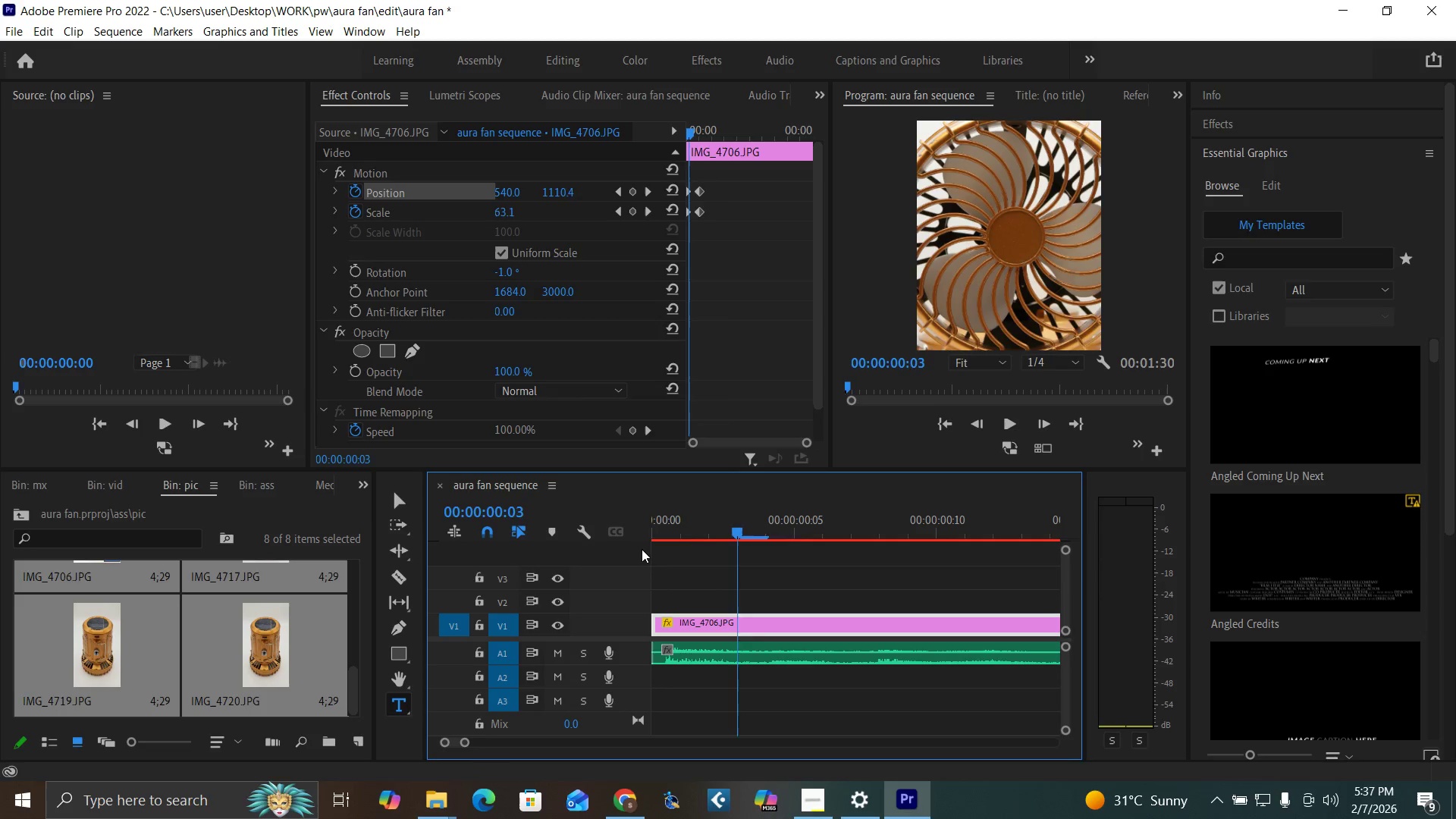 
key(ArrowRight)
 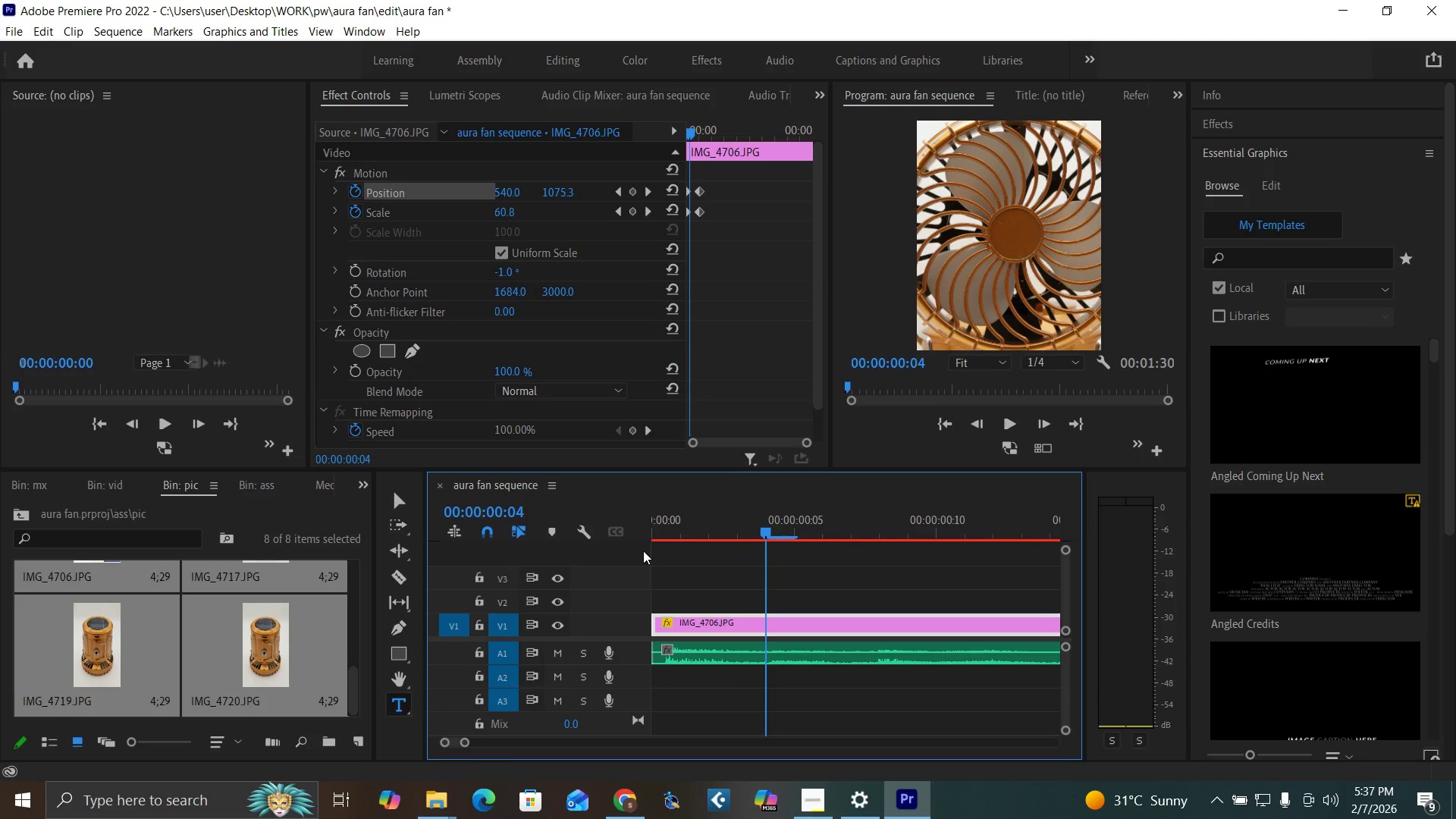 
key(ArrowLeft)
 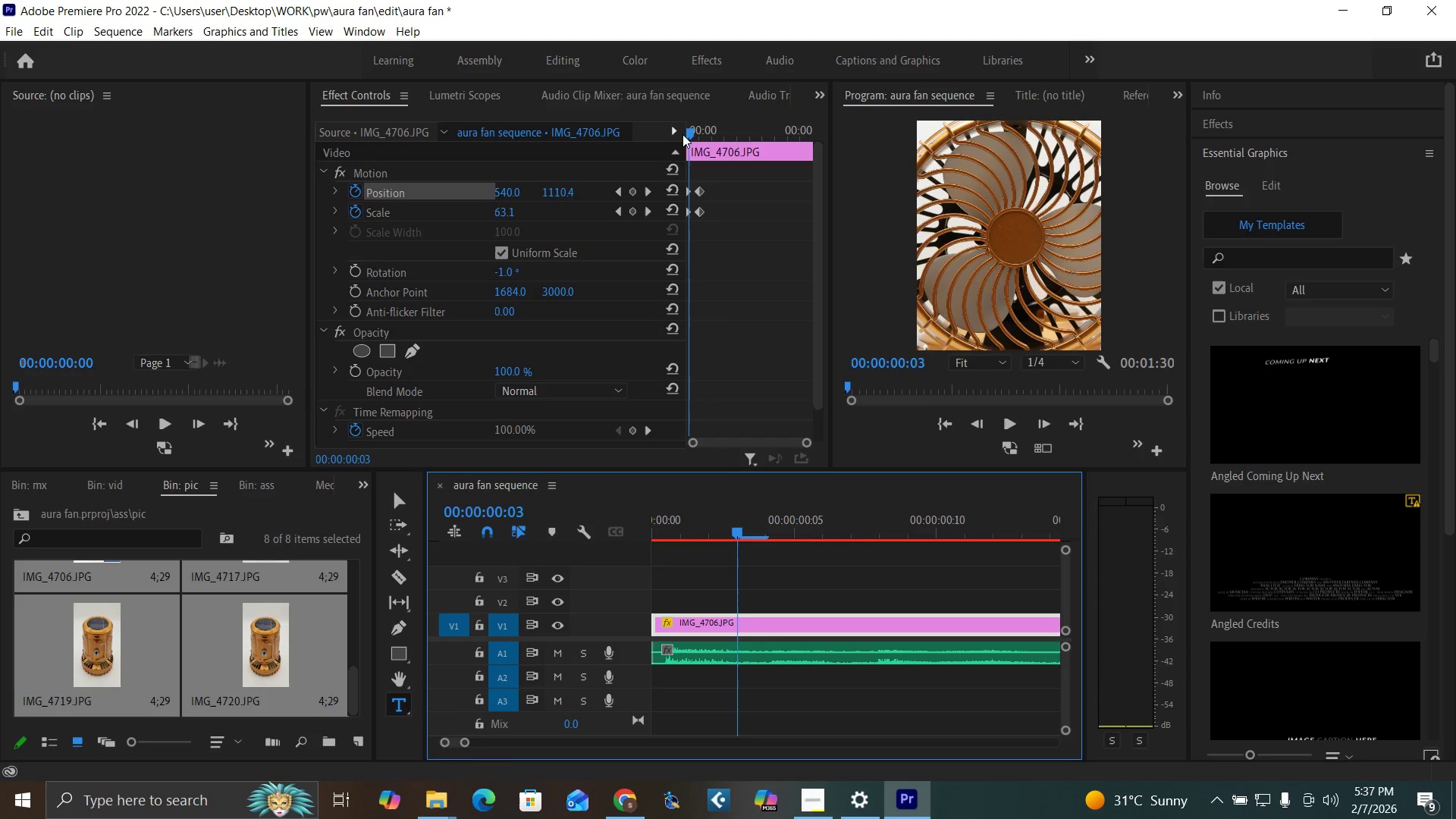 
left_click([689, 133])
 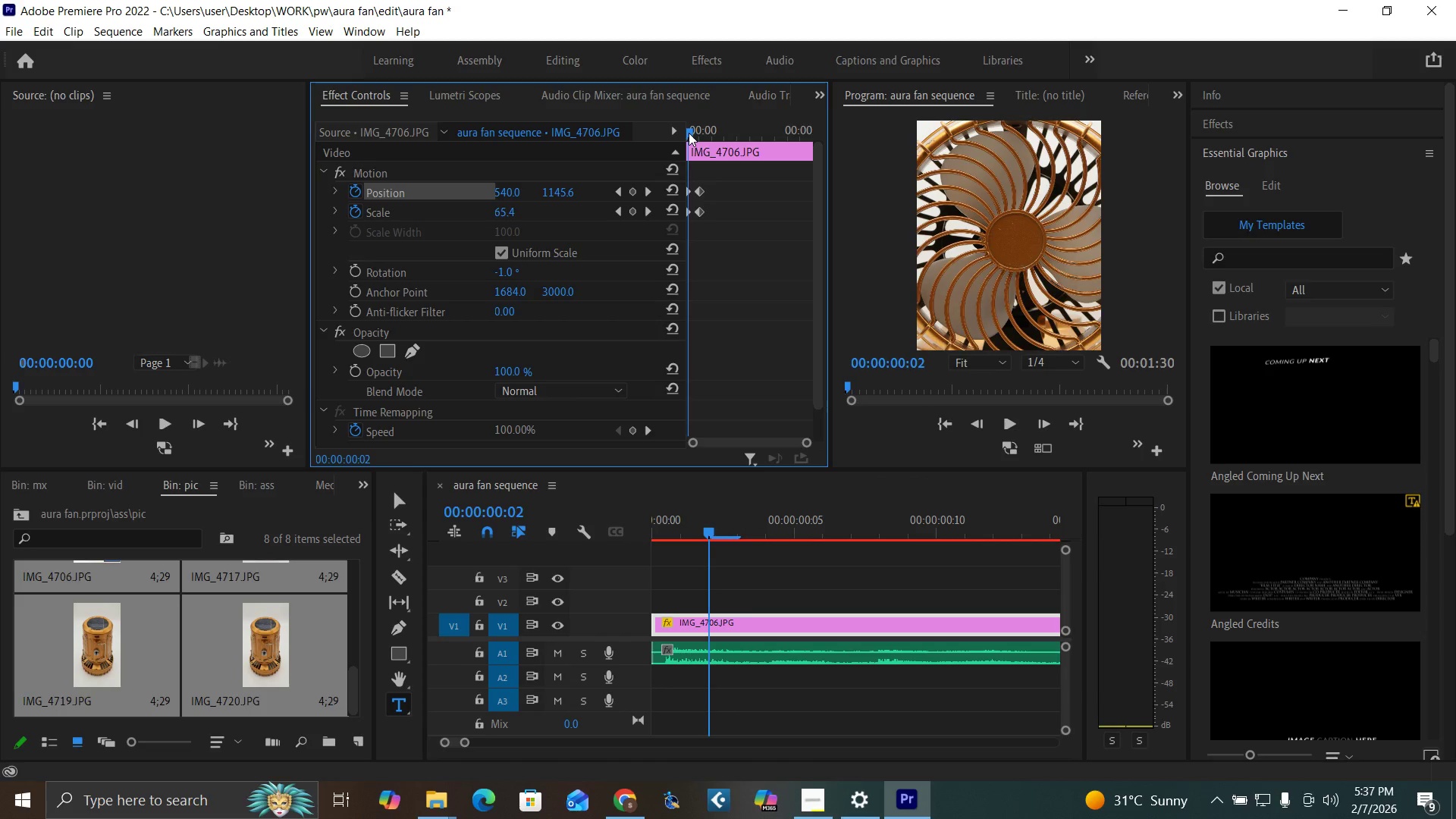 
key(Equal)
 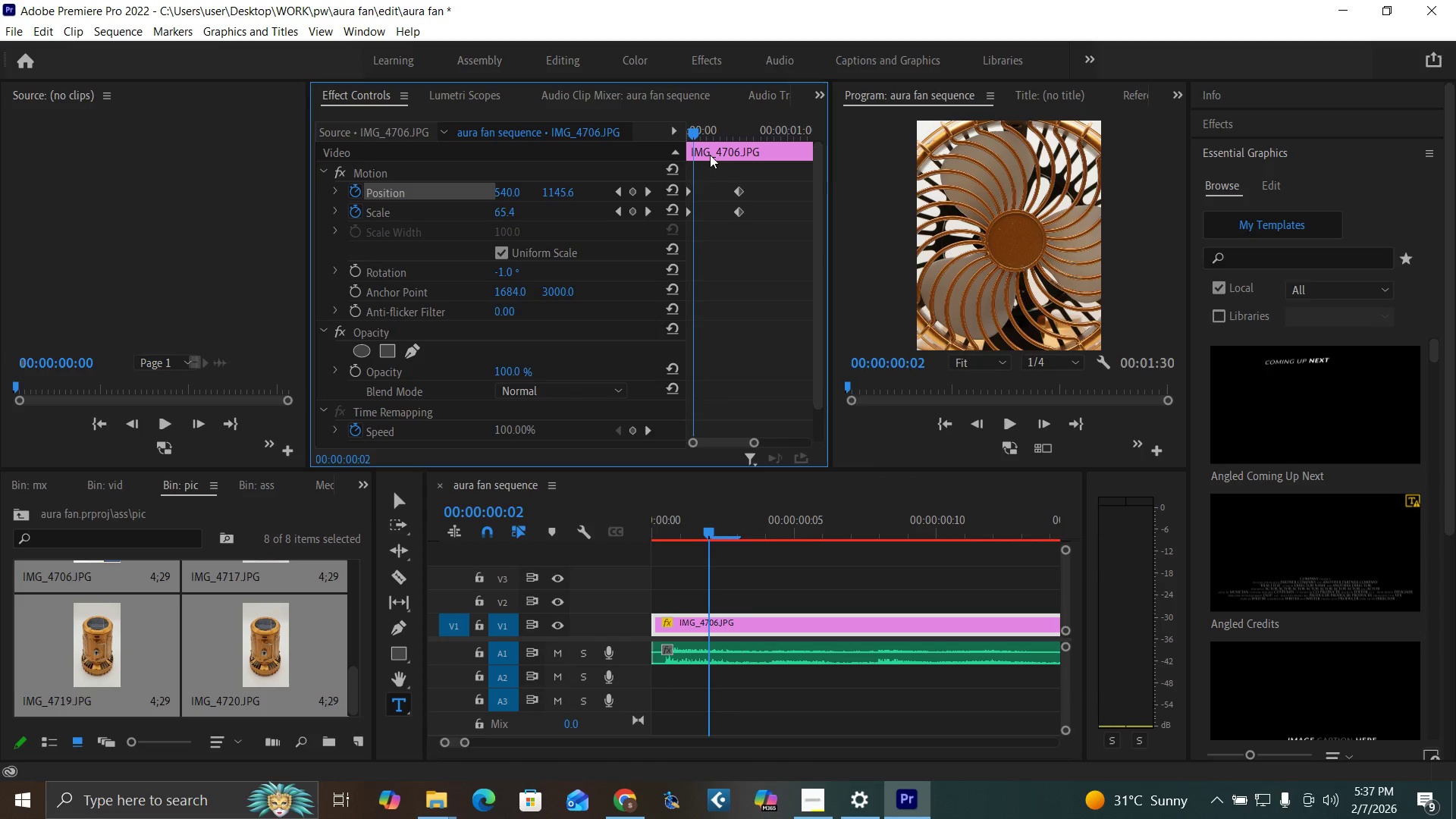 
key(Equal)
 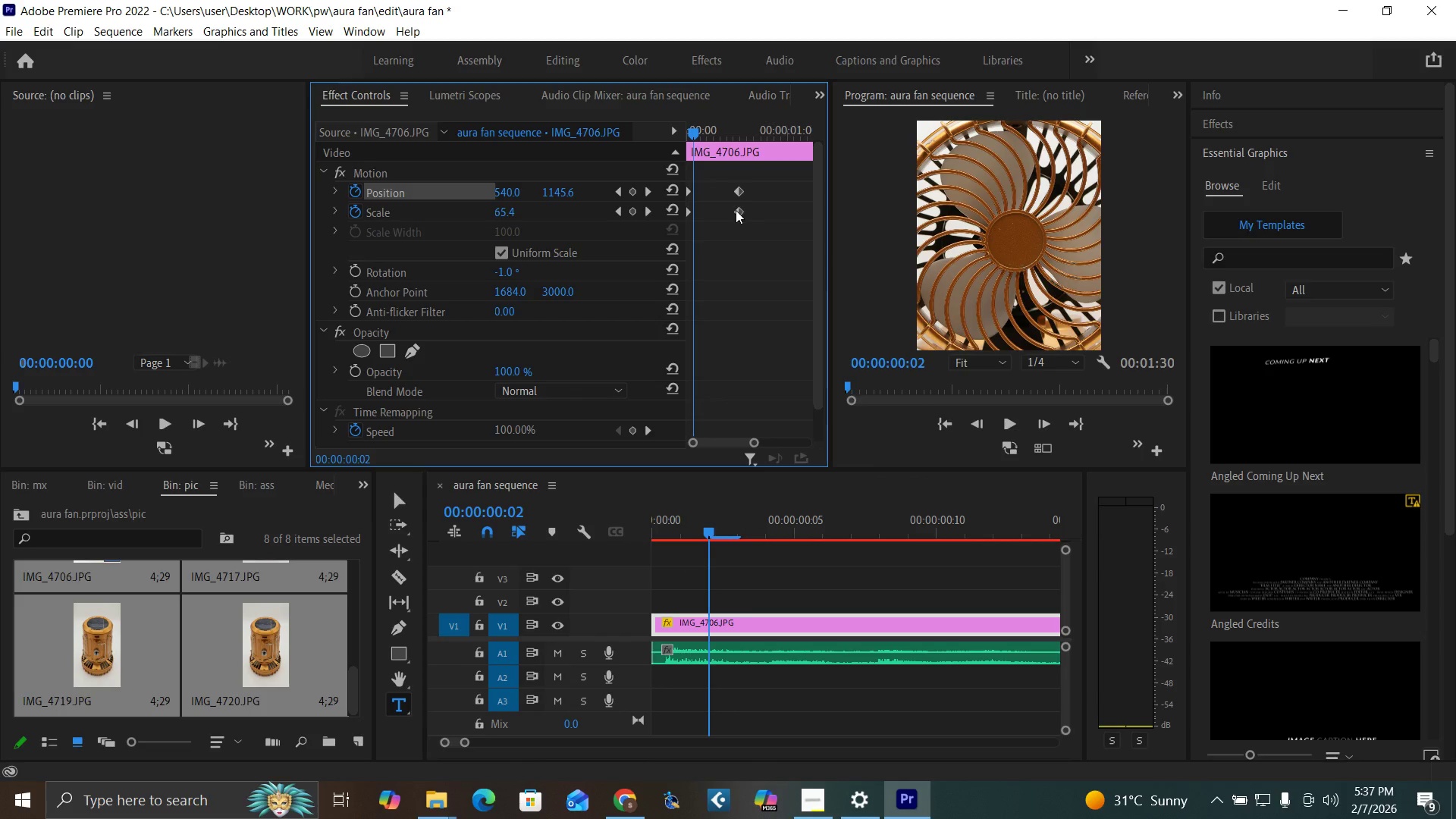 
left_click_drag(start_coordinate=[736, 210], to_coordinate=[695, 200])
 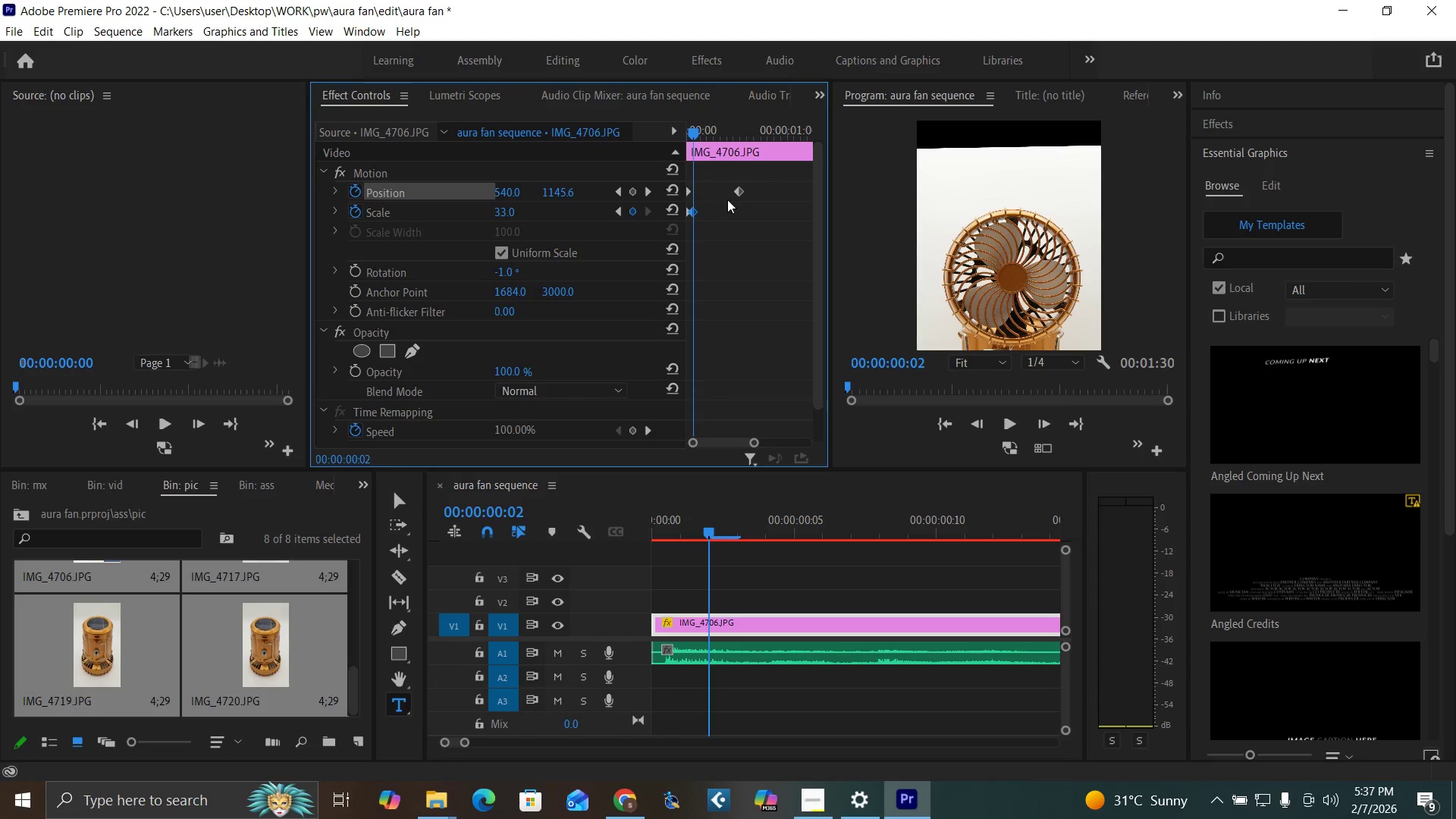 
left_click_drag(start_coordinate=[737, 189], to_coordinate=[696, 191])
 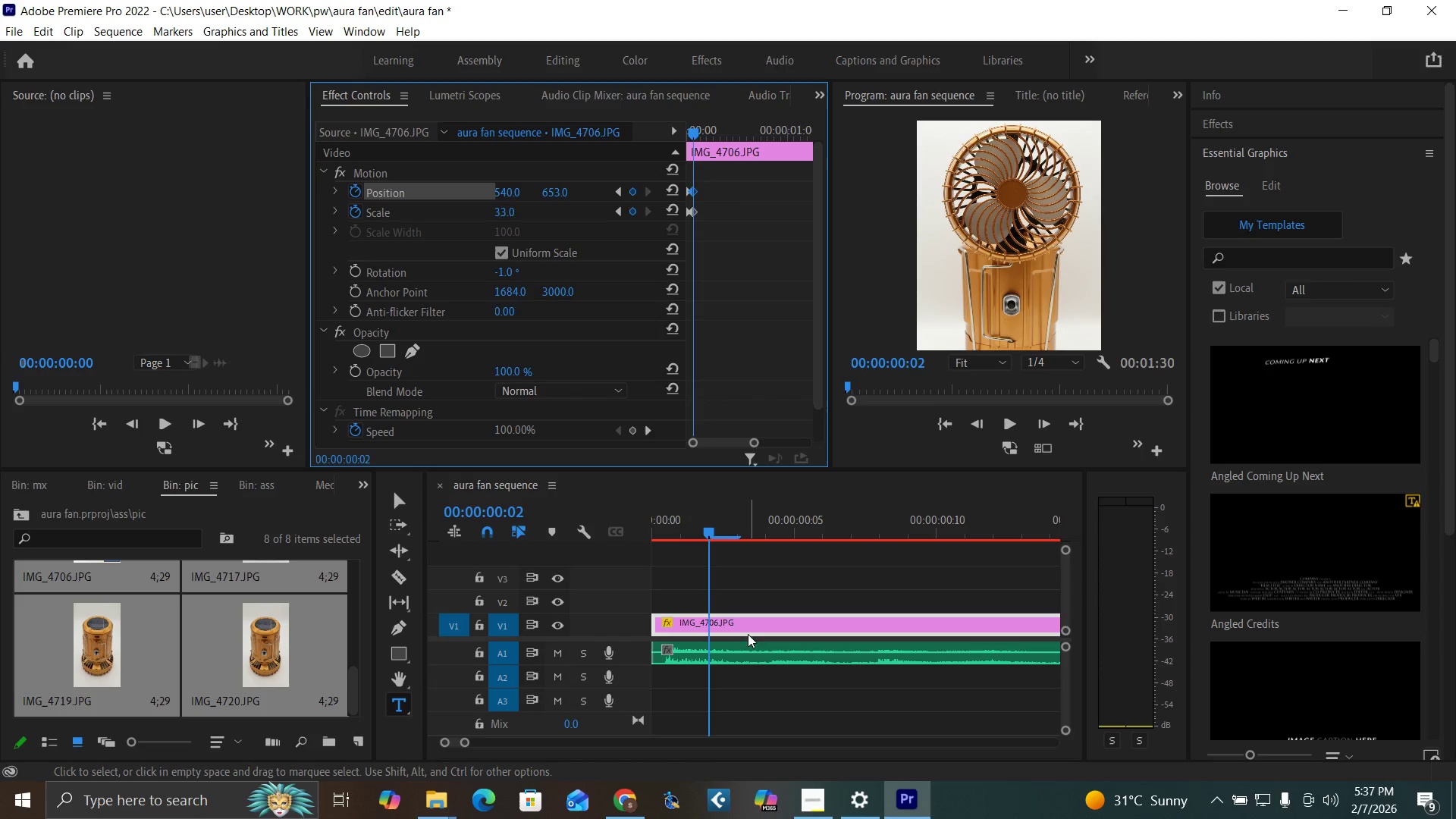 
left_click([736, 524])
 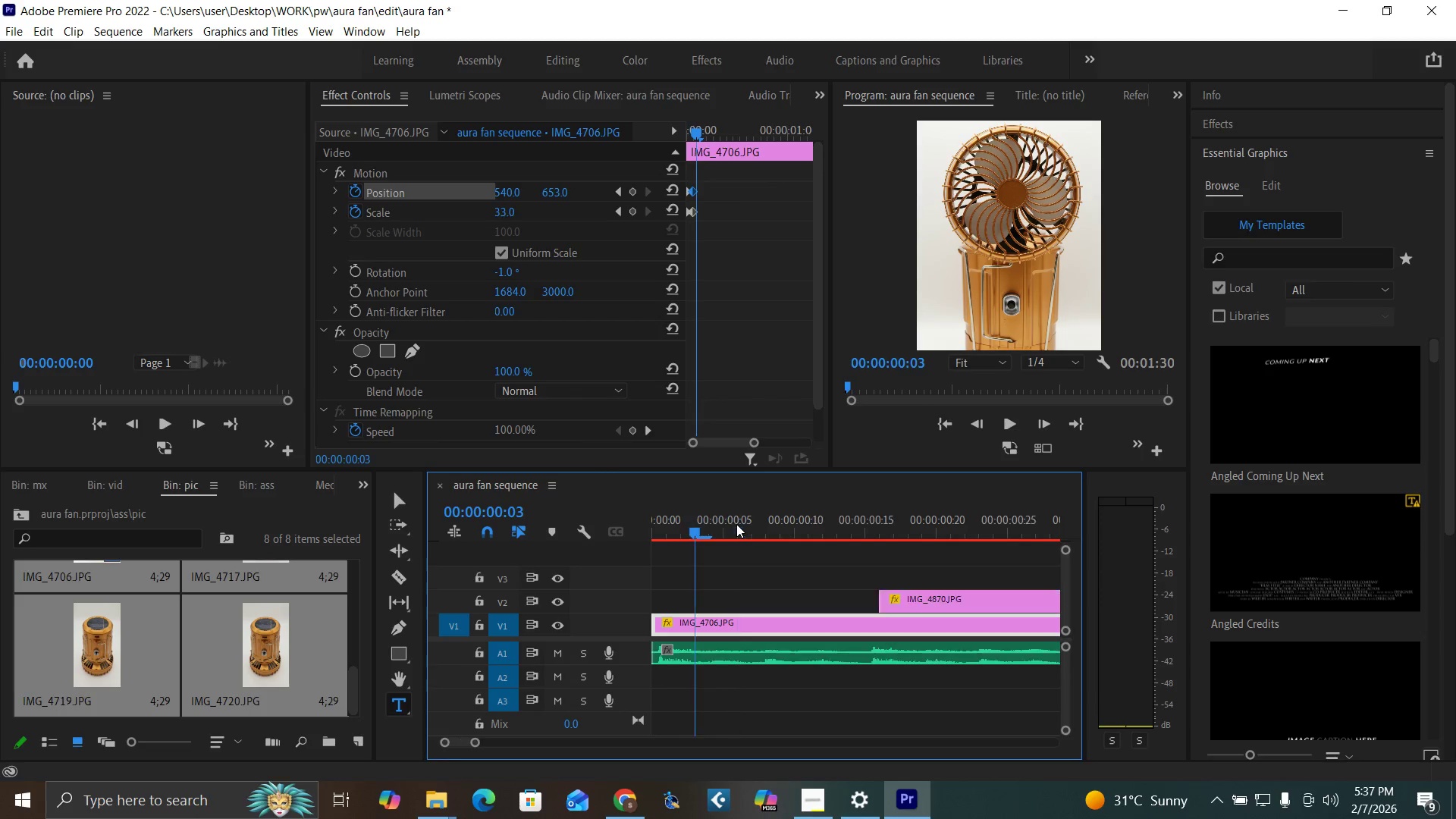 
key(Minus)
 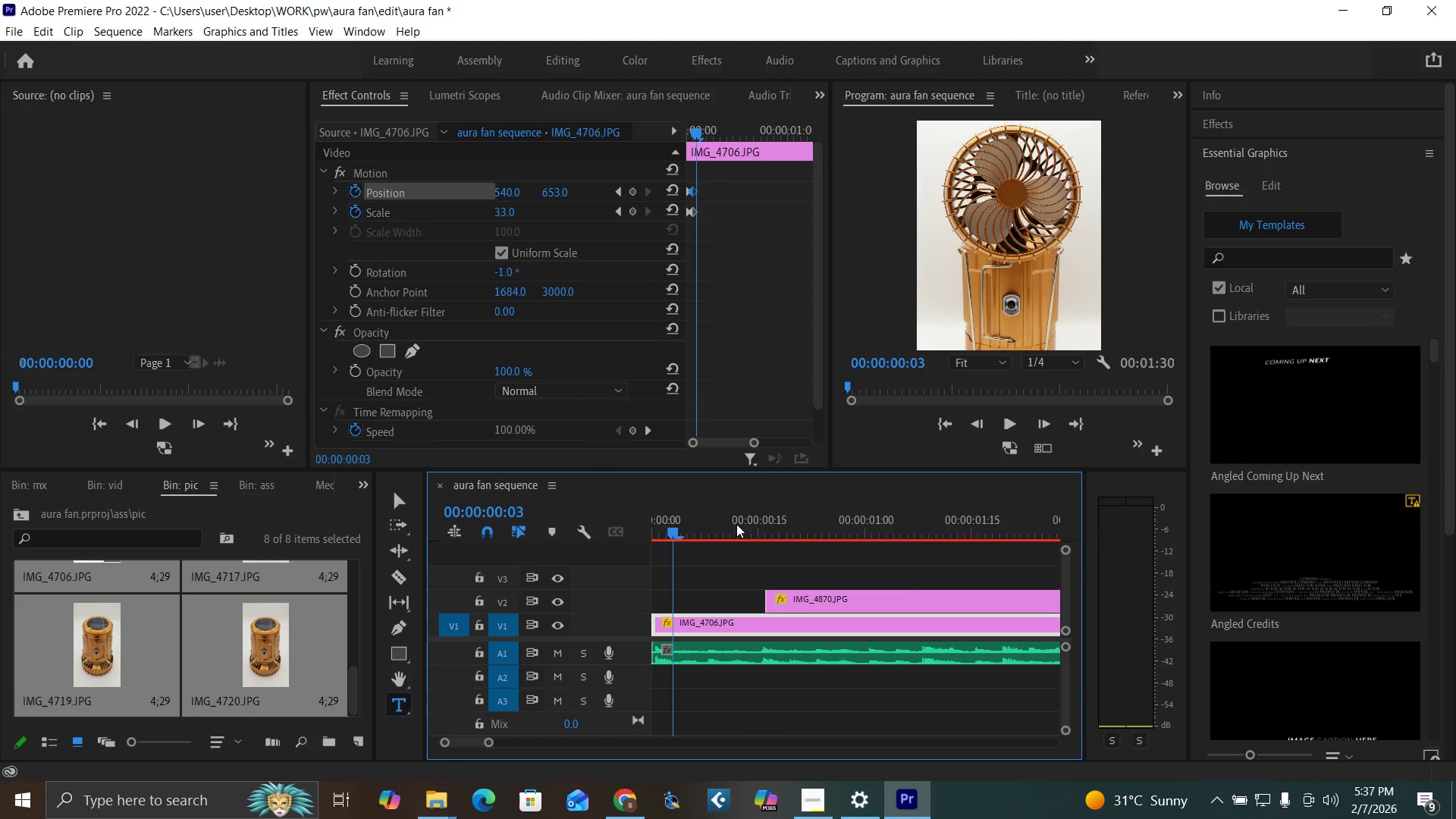 
key(Minus)
 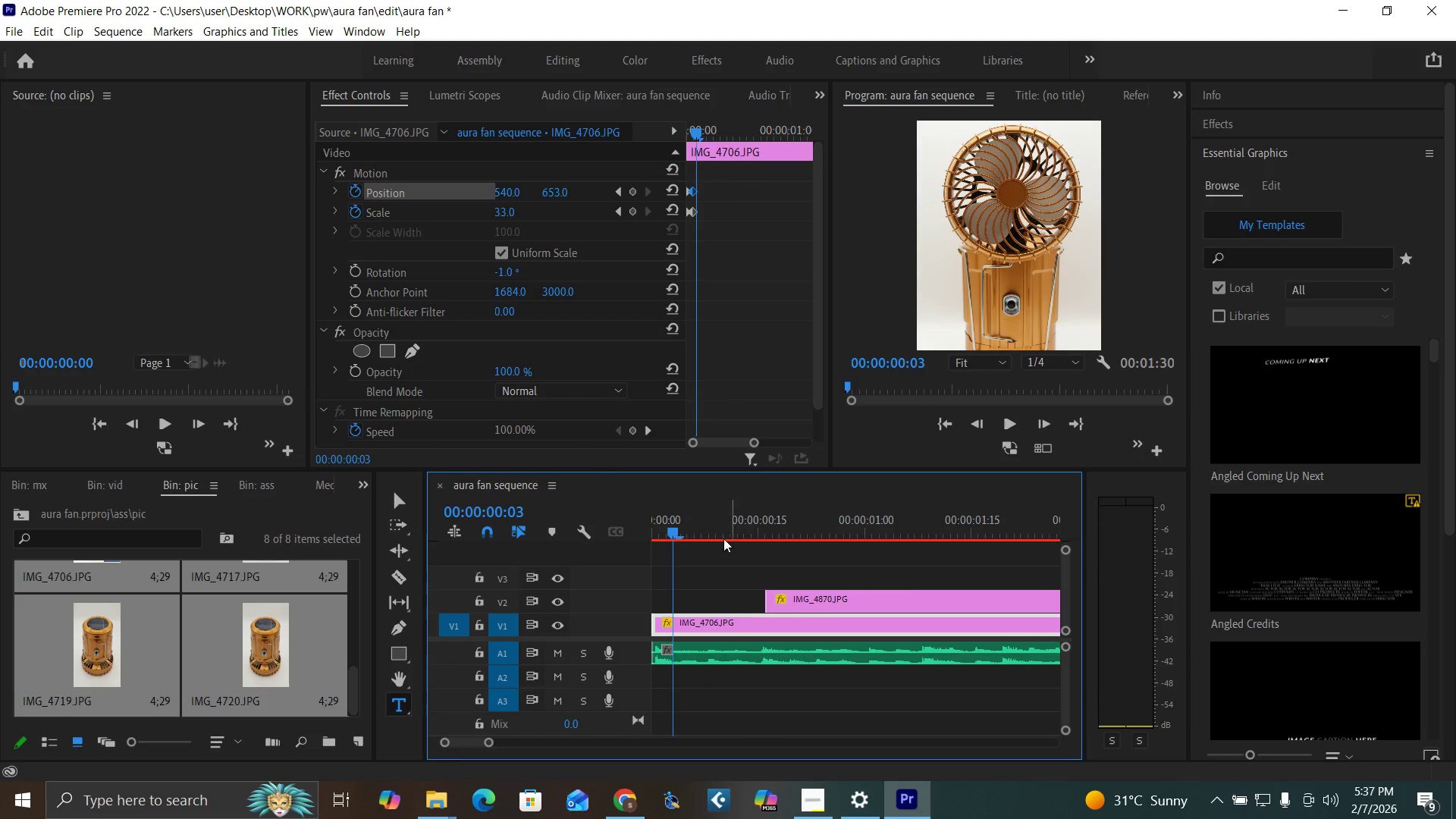 
key(Minus)
 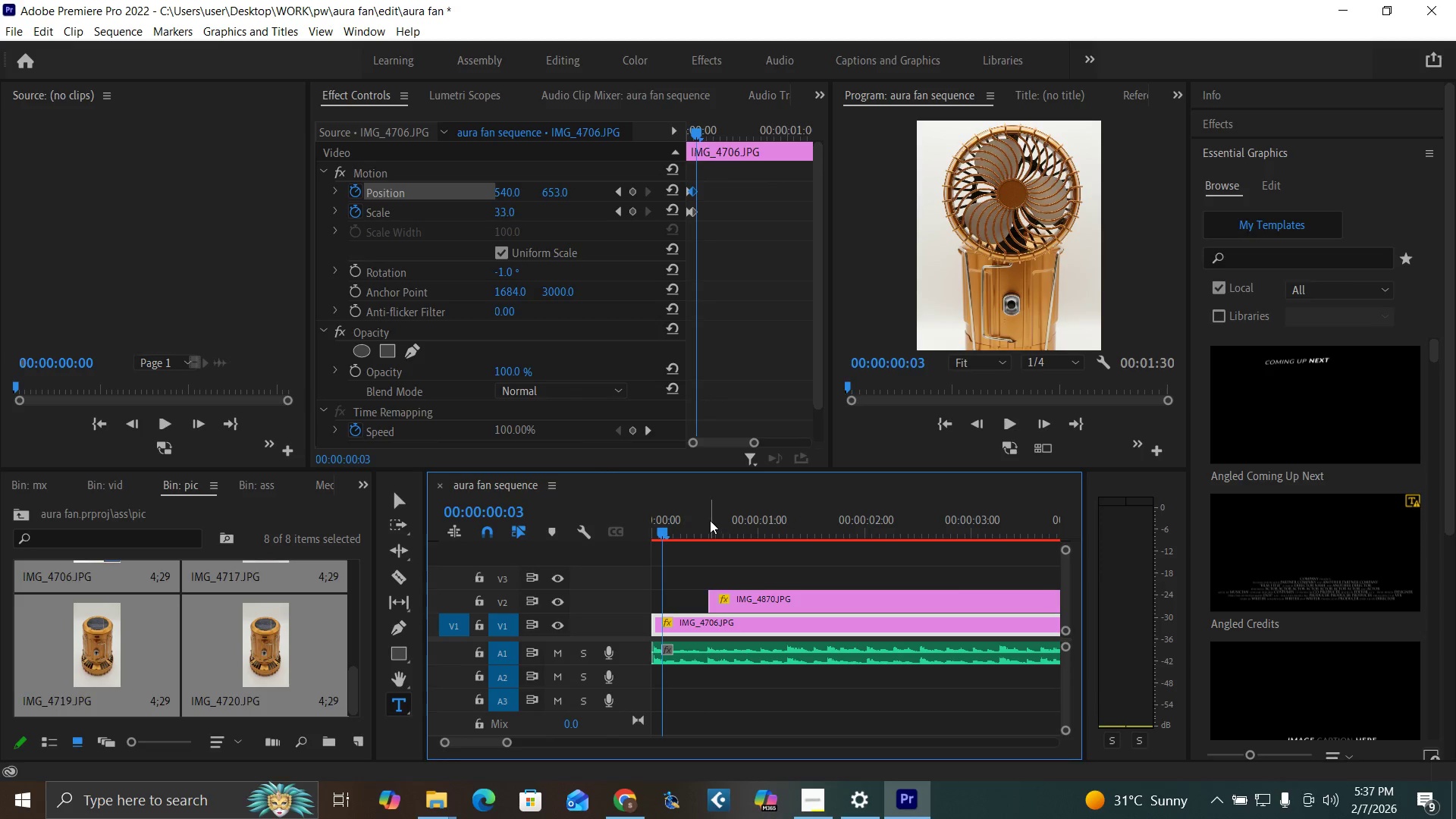 
left_click_drag(start_coordinate=[710, 520], to_coordinate=[599, 557])
 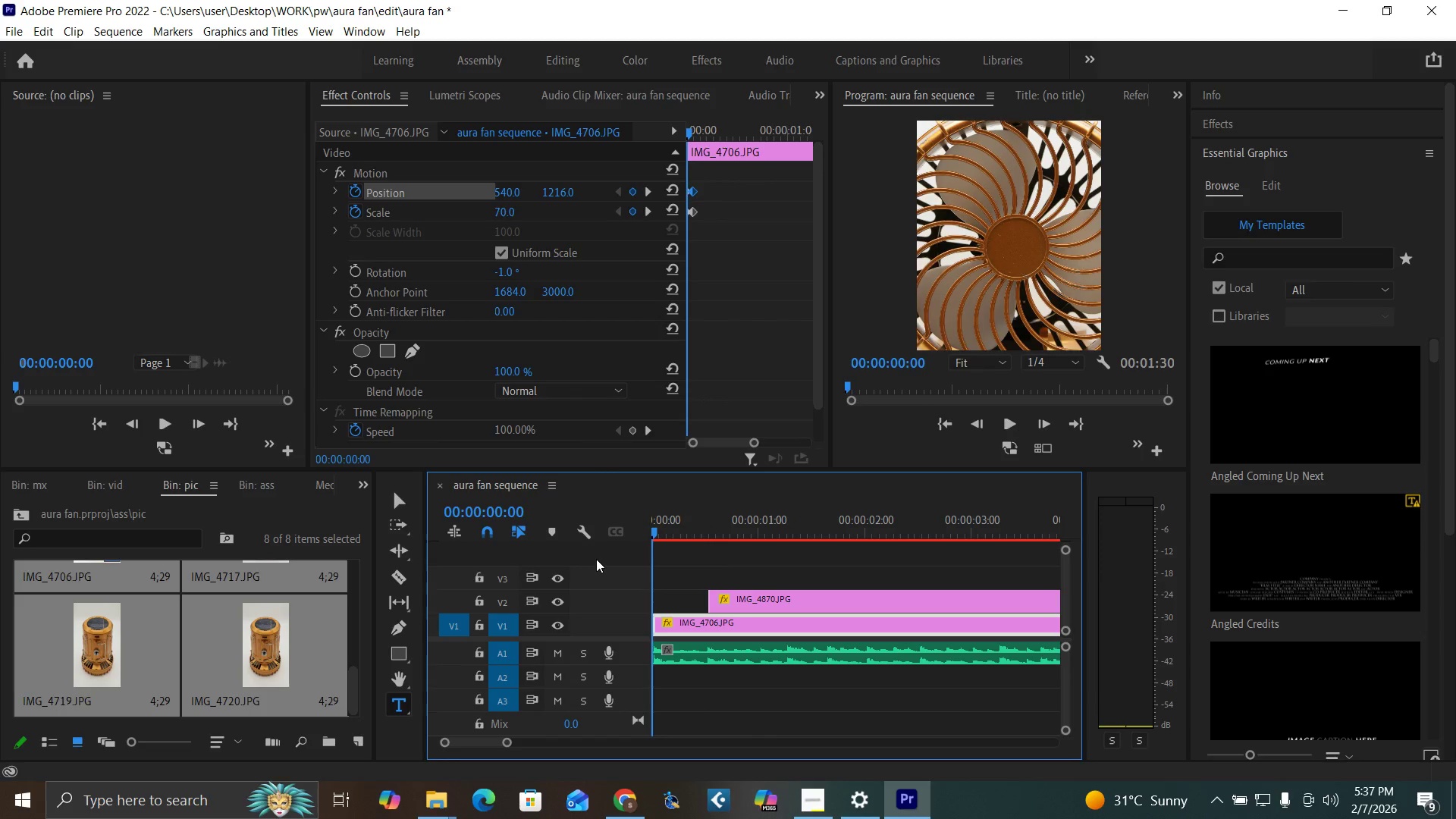 
key(Space)
 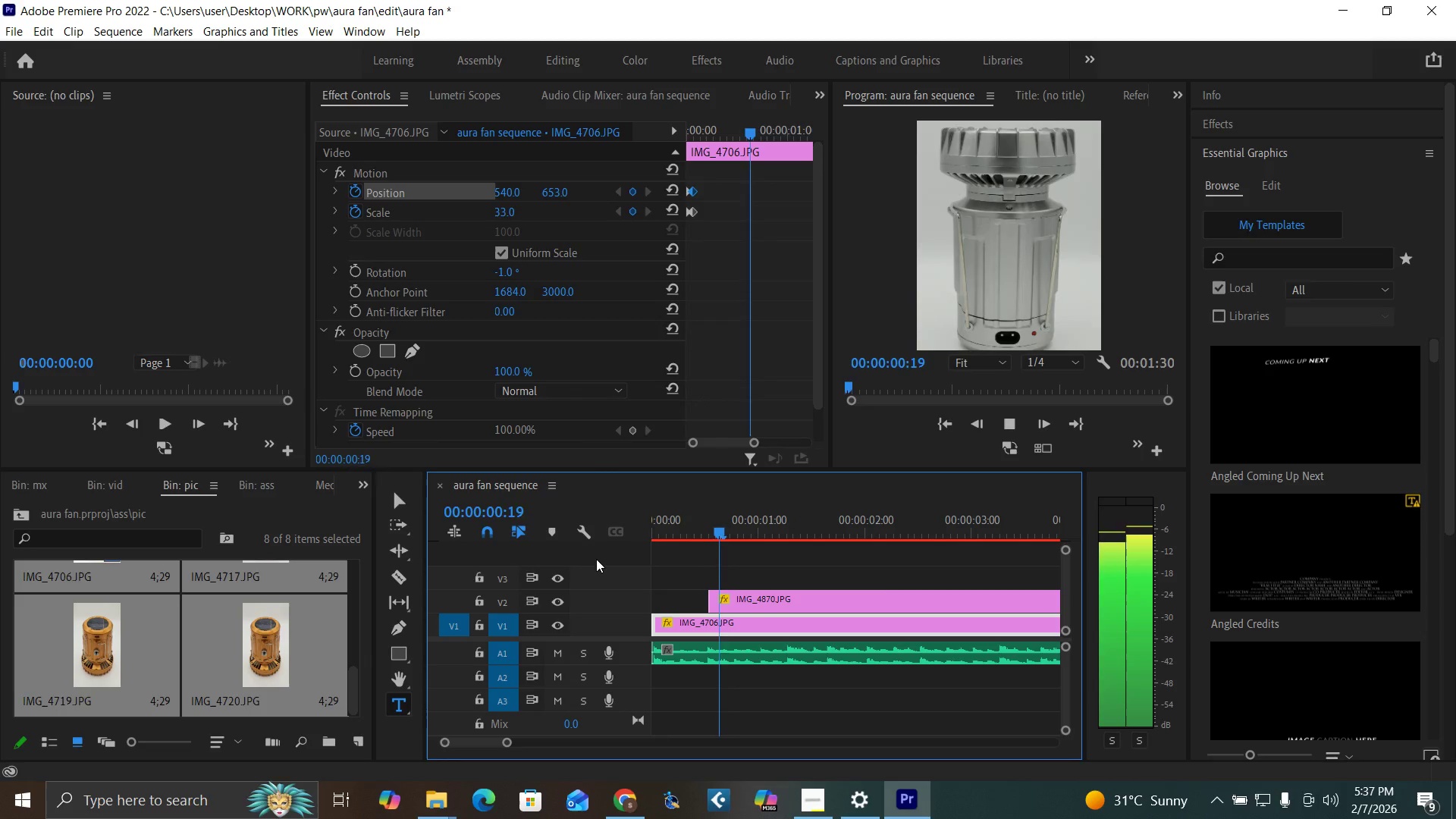 
key(Space)
 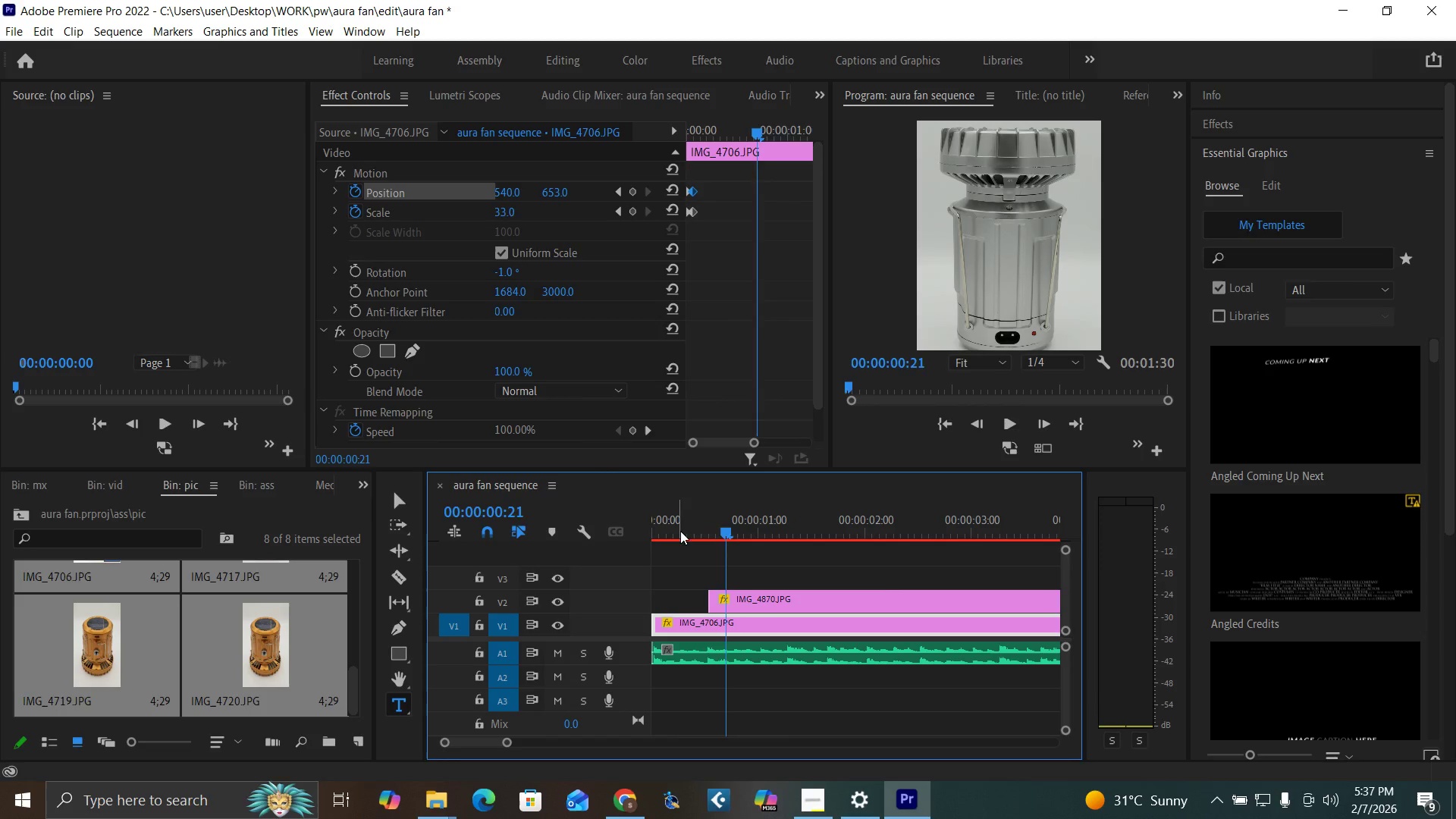 
left_click_drag(start_coordinate=[680, 529], to_coordinate=[553, 565])
 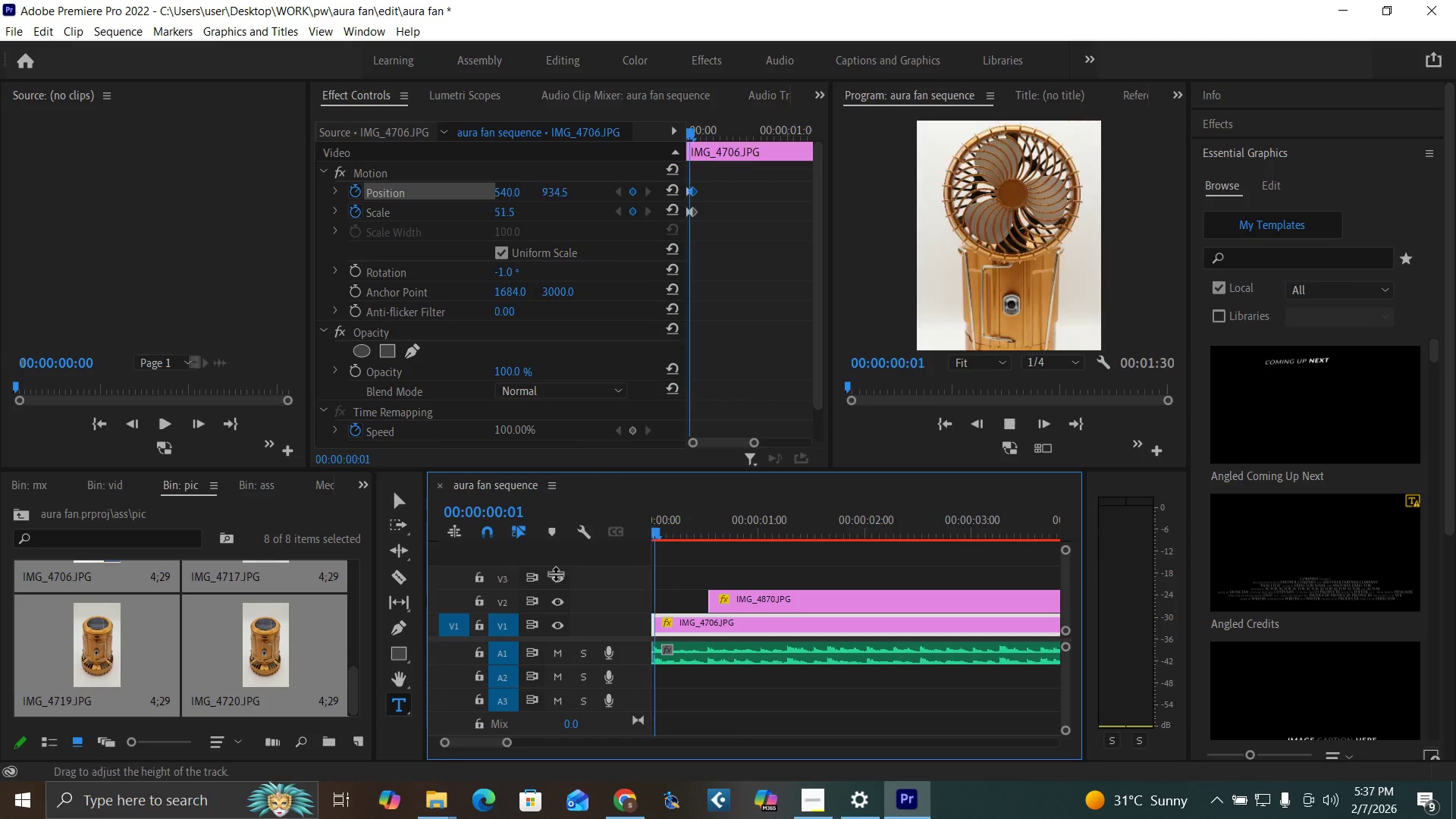 
key(Space)
 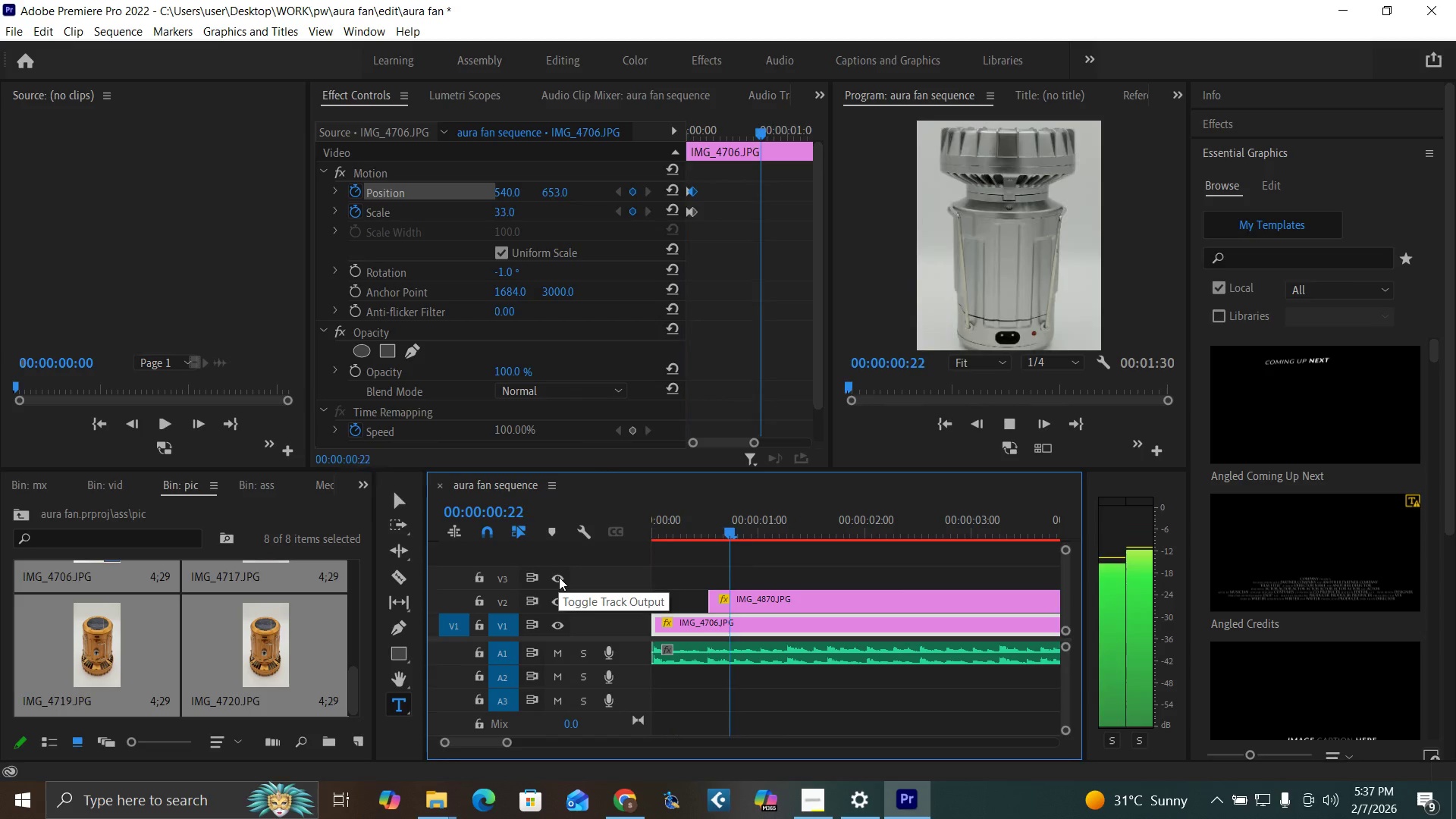 
key(Space)
 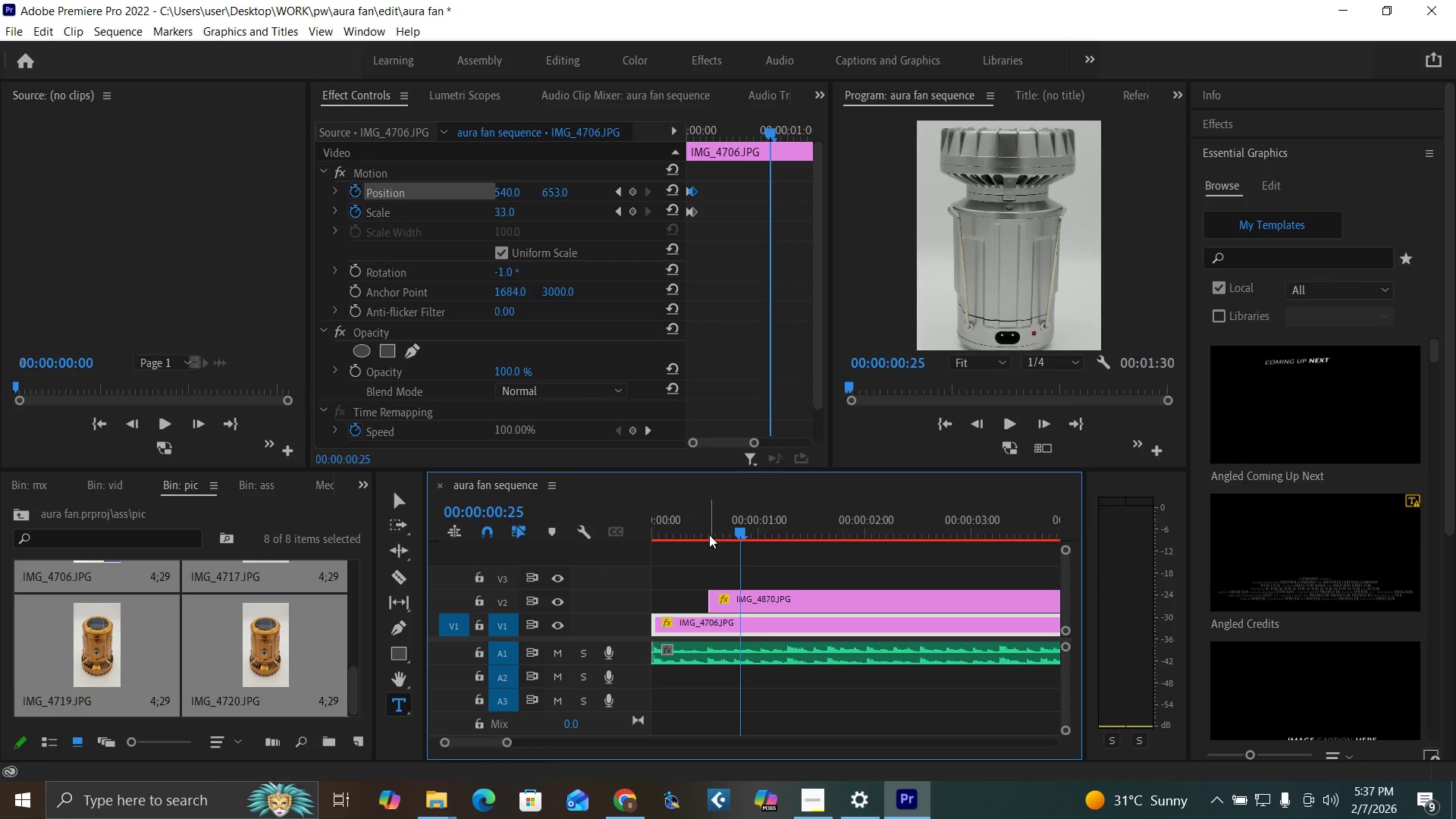 
left_click([709, 535])
 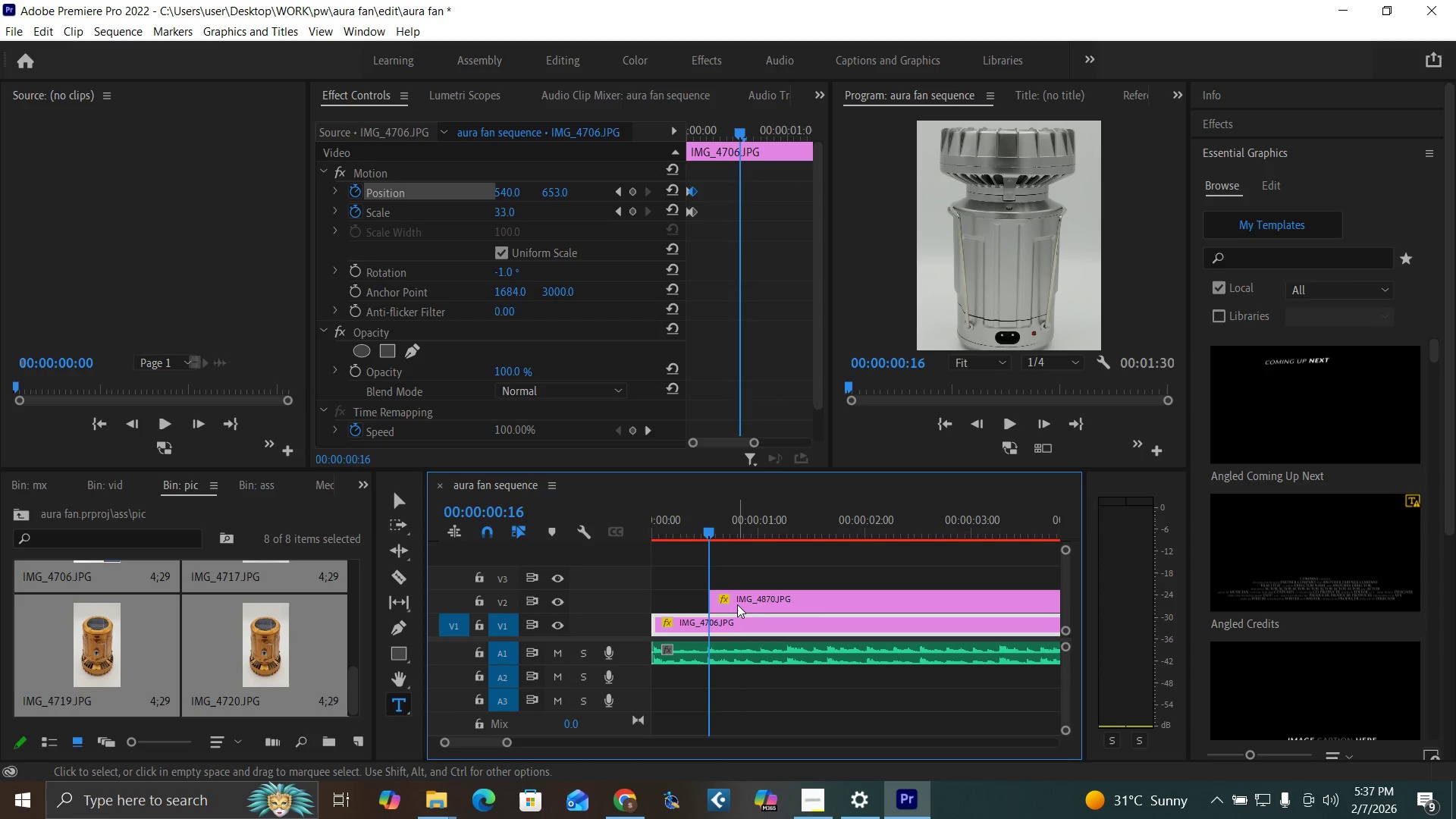 
left_click([737, 604])
 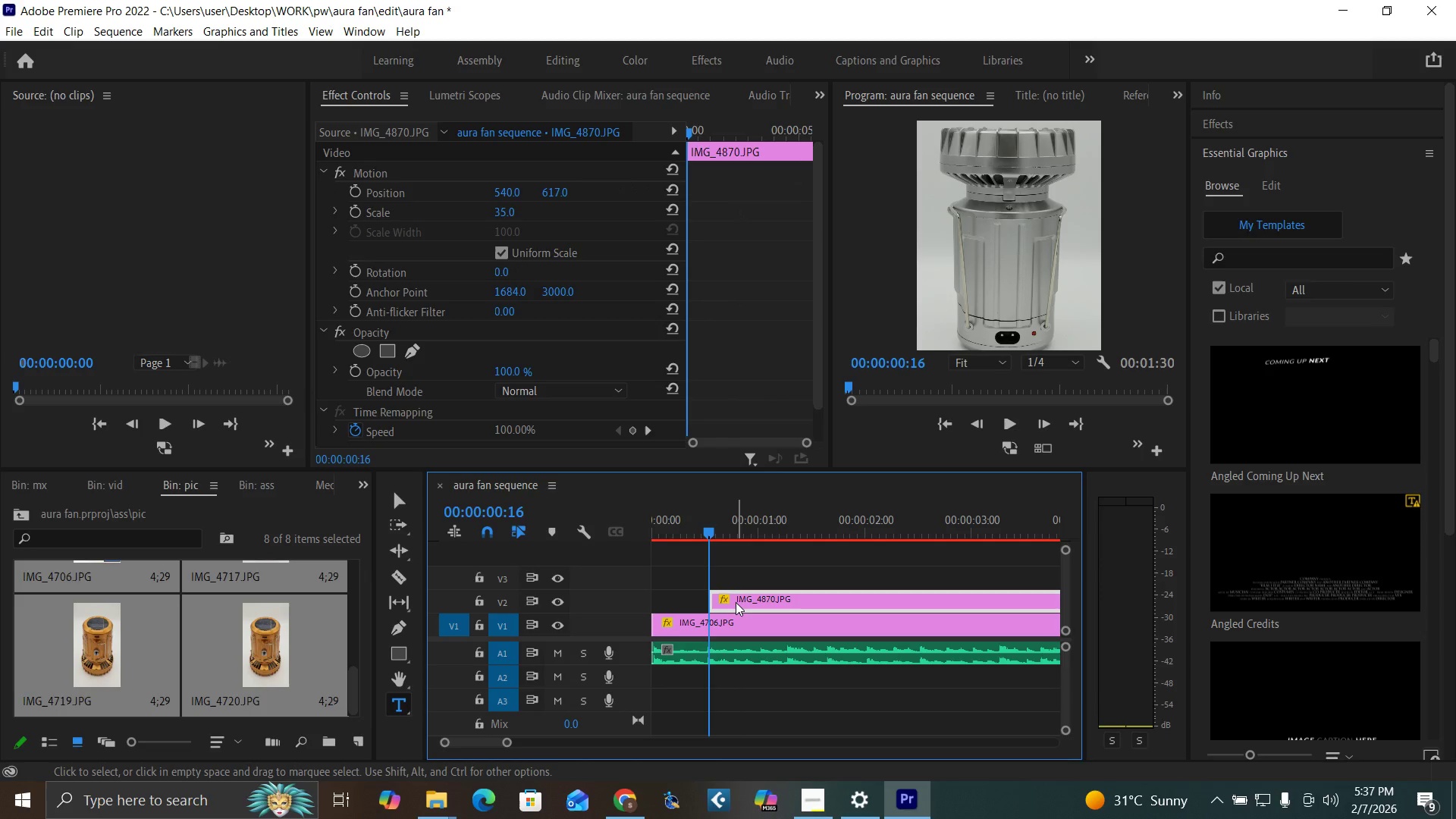 
key(ArrowRight)
 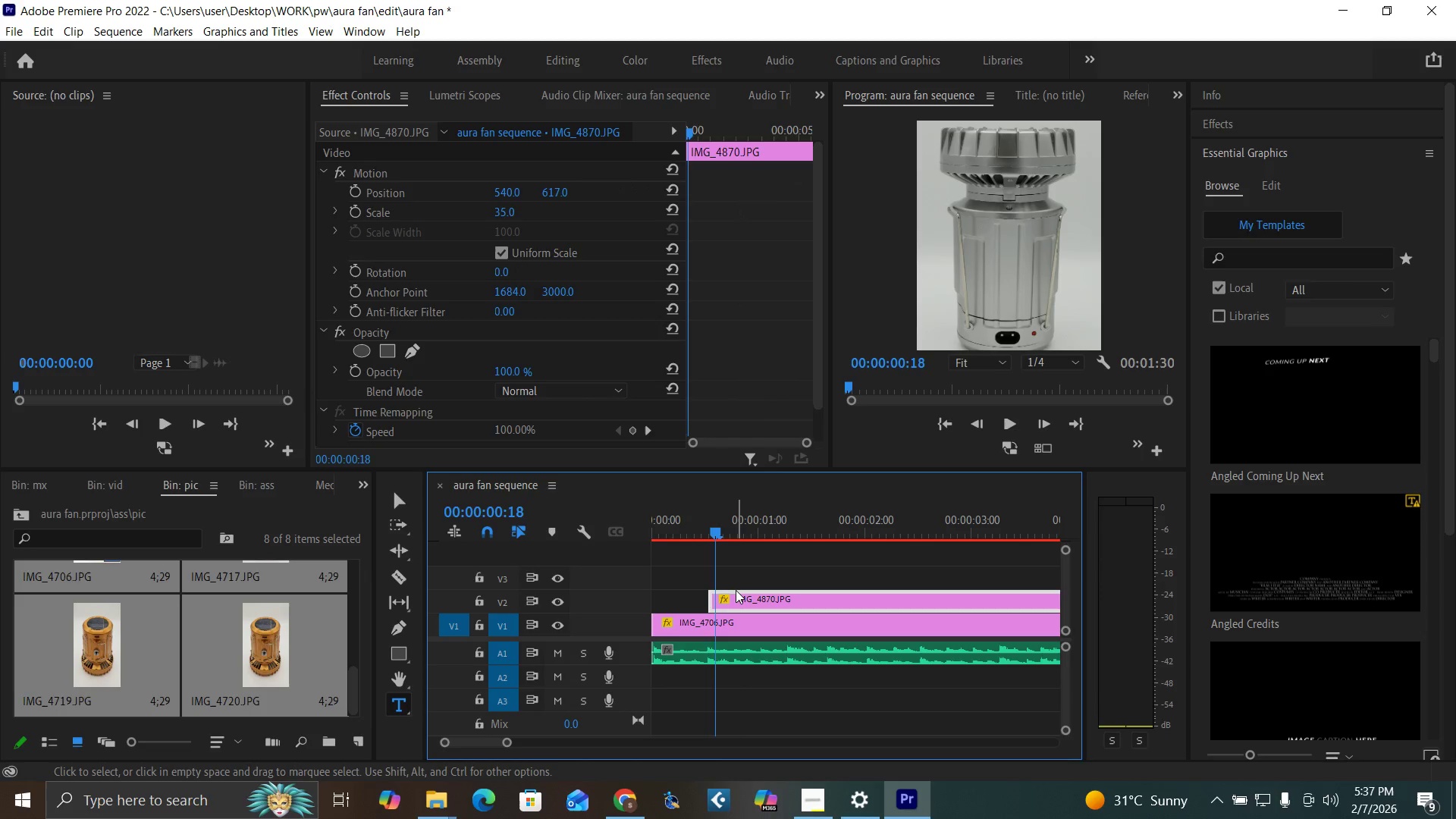 
key(ArrowRight)
 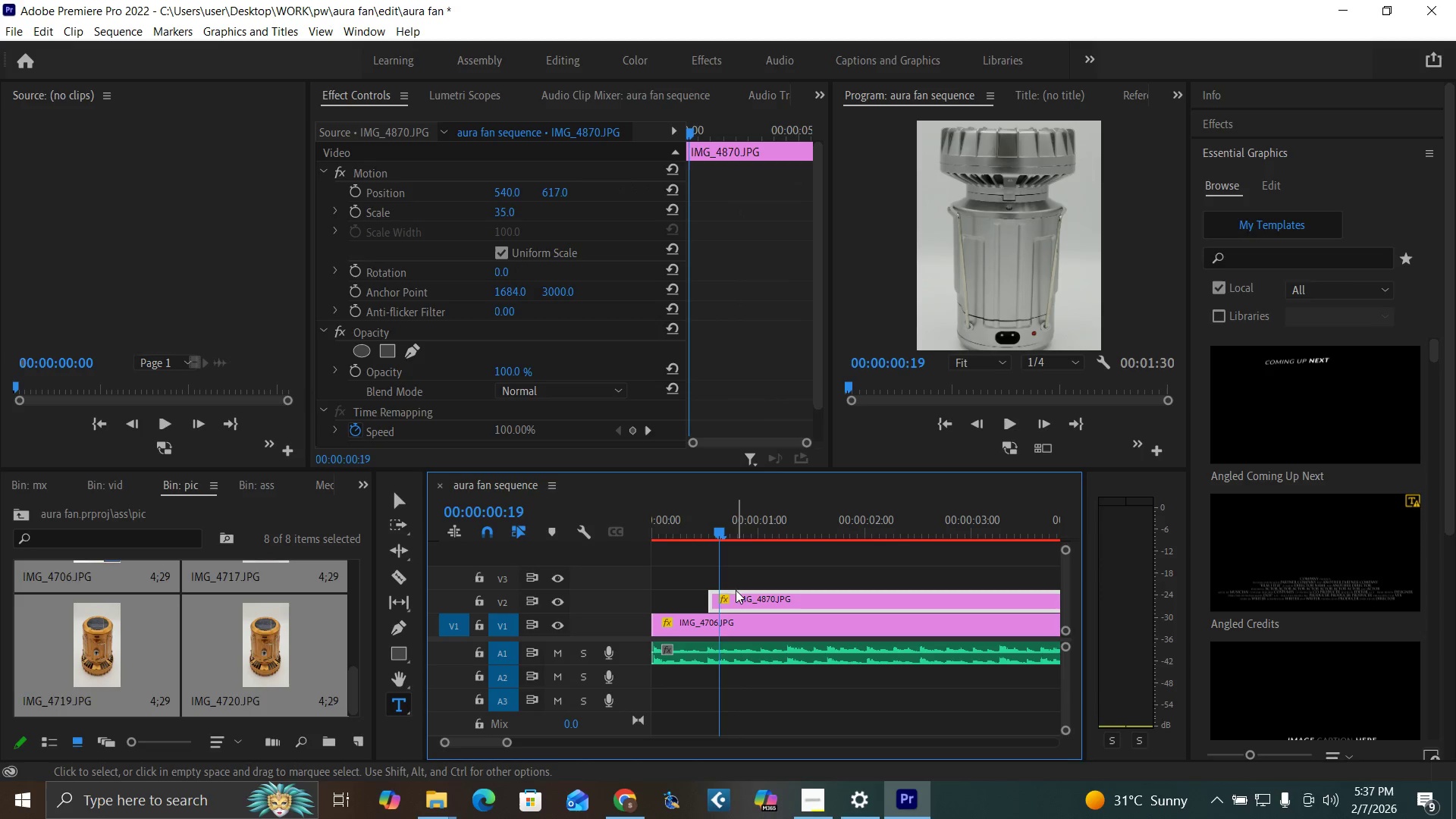 
key(ArrowRight)
 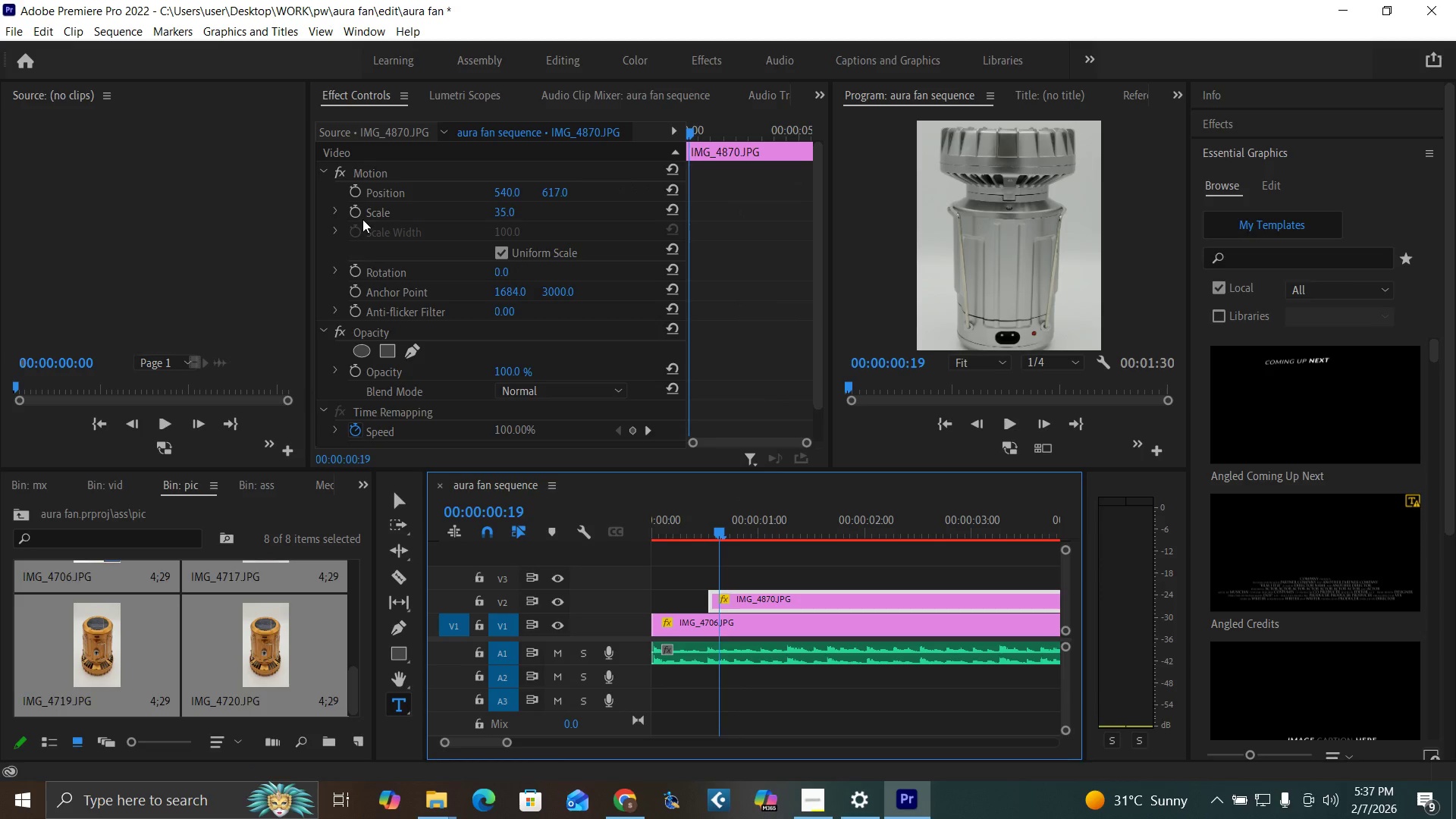 
left_click([353, 212])
 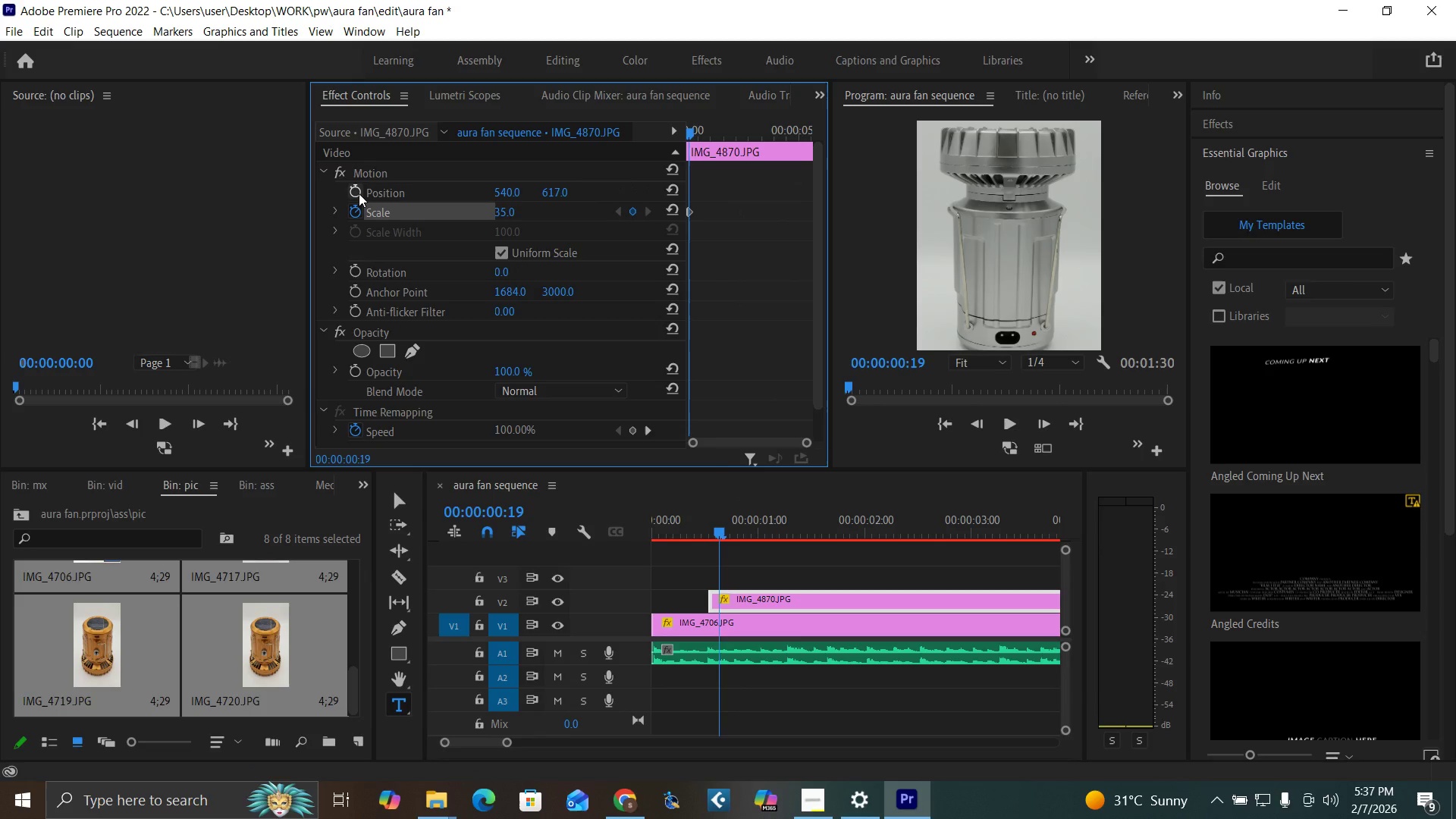 
left_click([359, 193])
 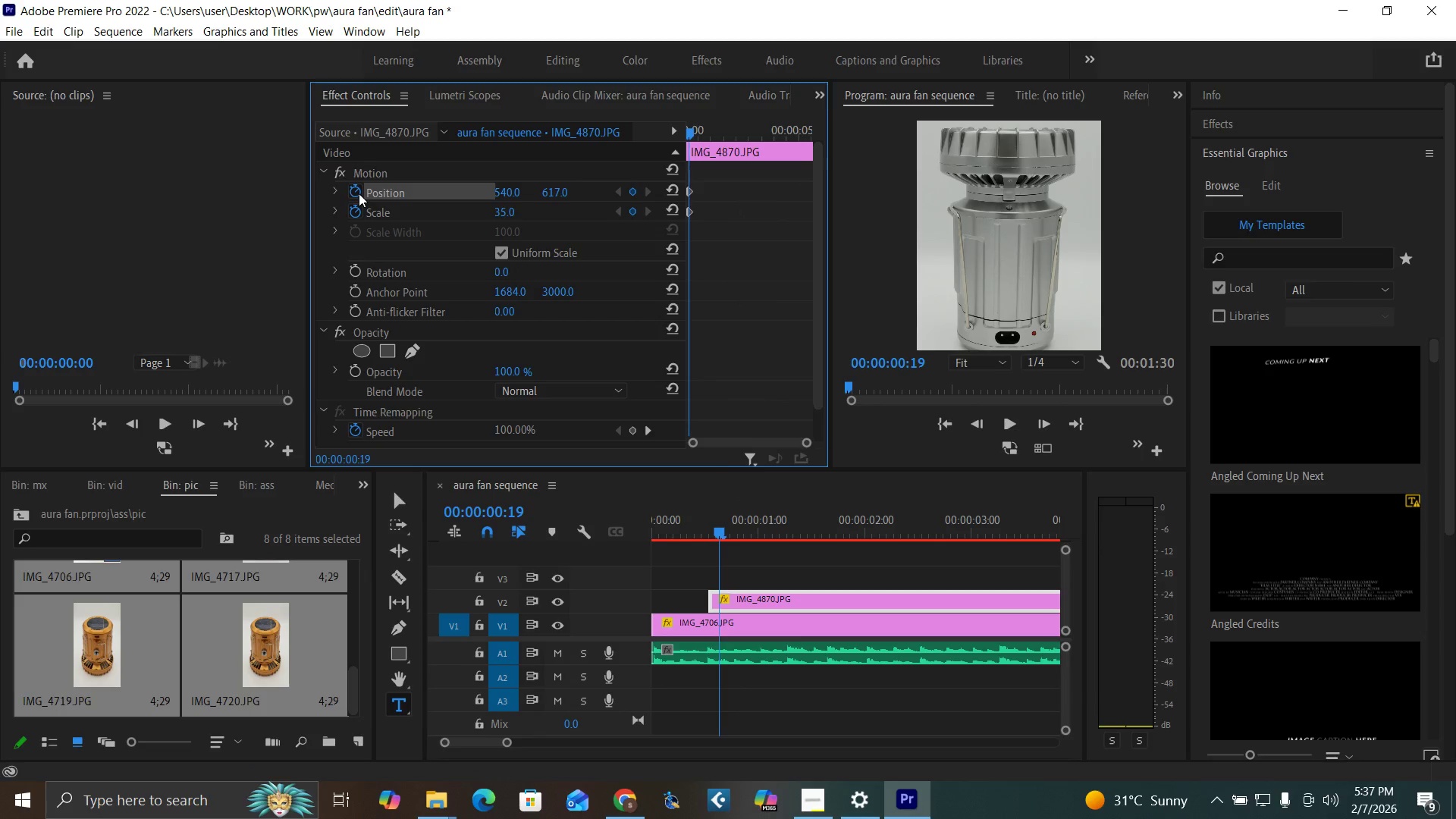 
key(ArrowLeft)
 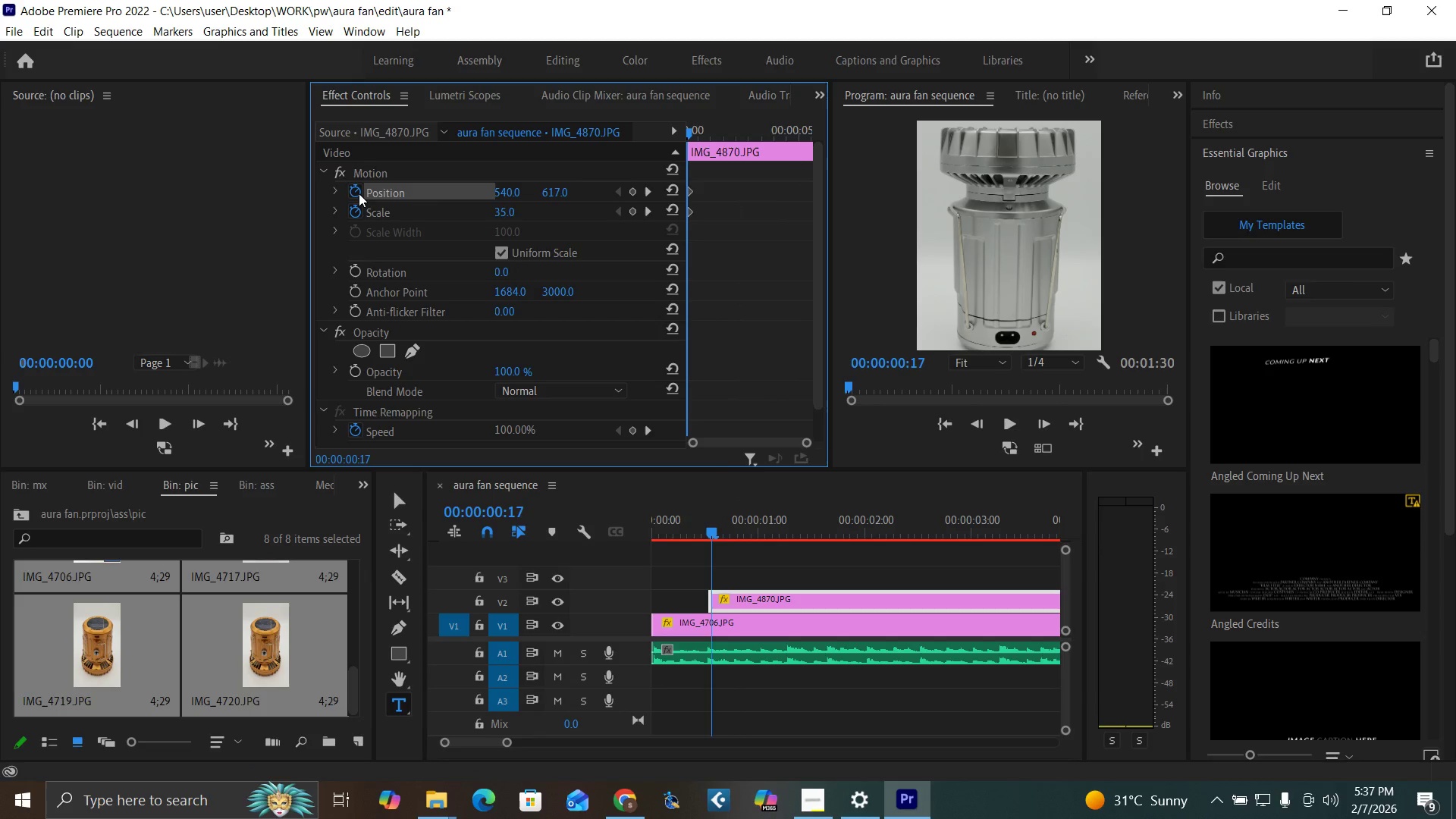 
key(ArrowLeft)
 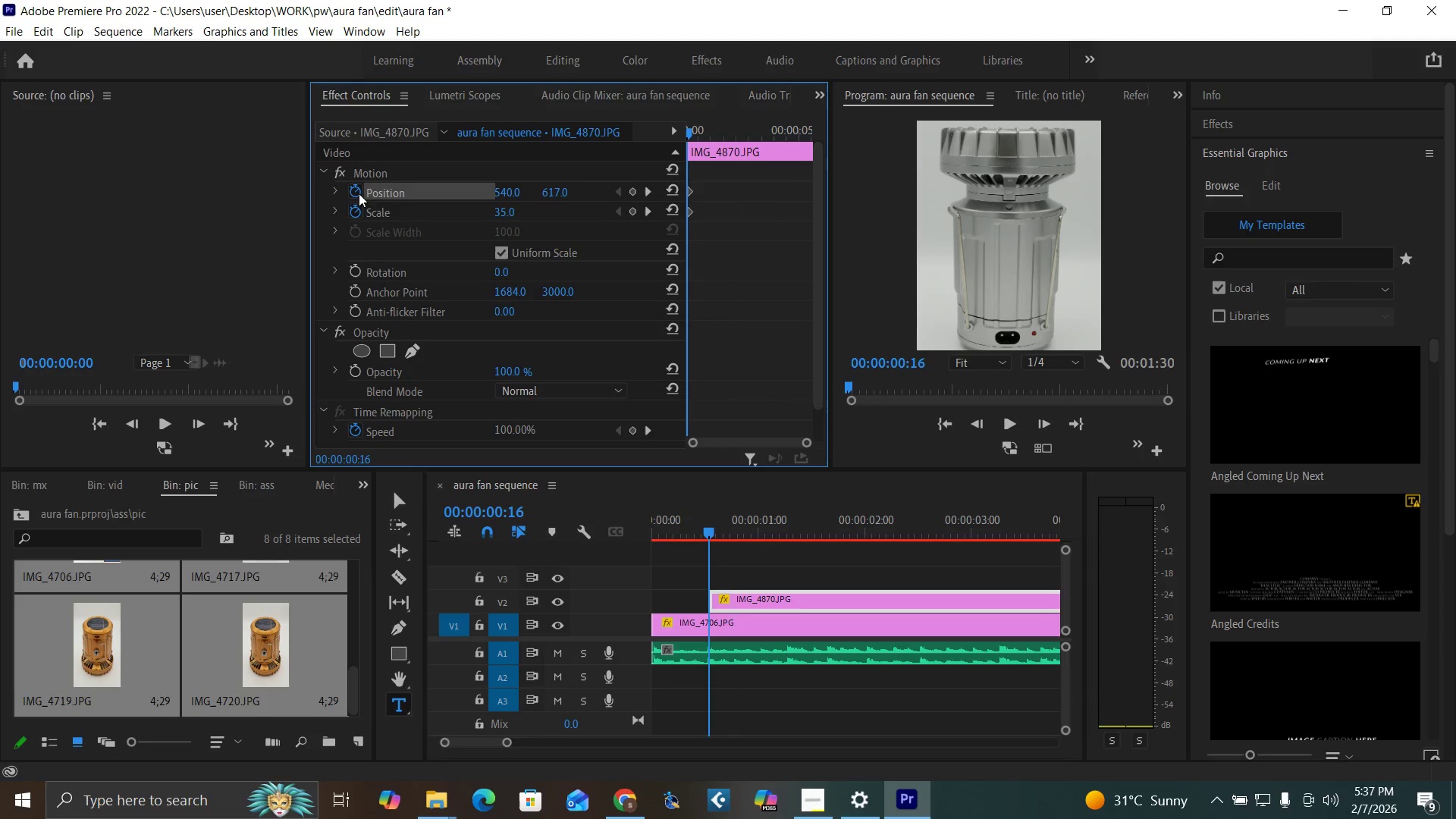 
key(ArrowLeft)
 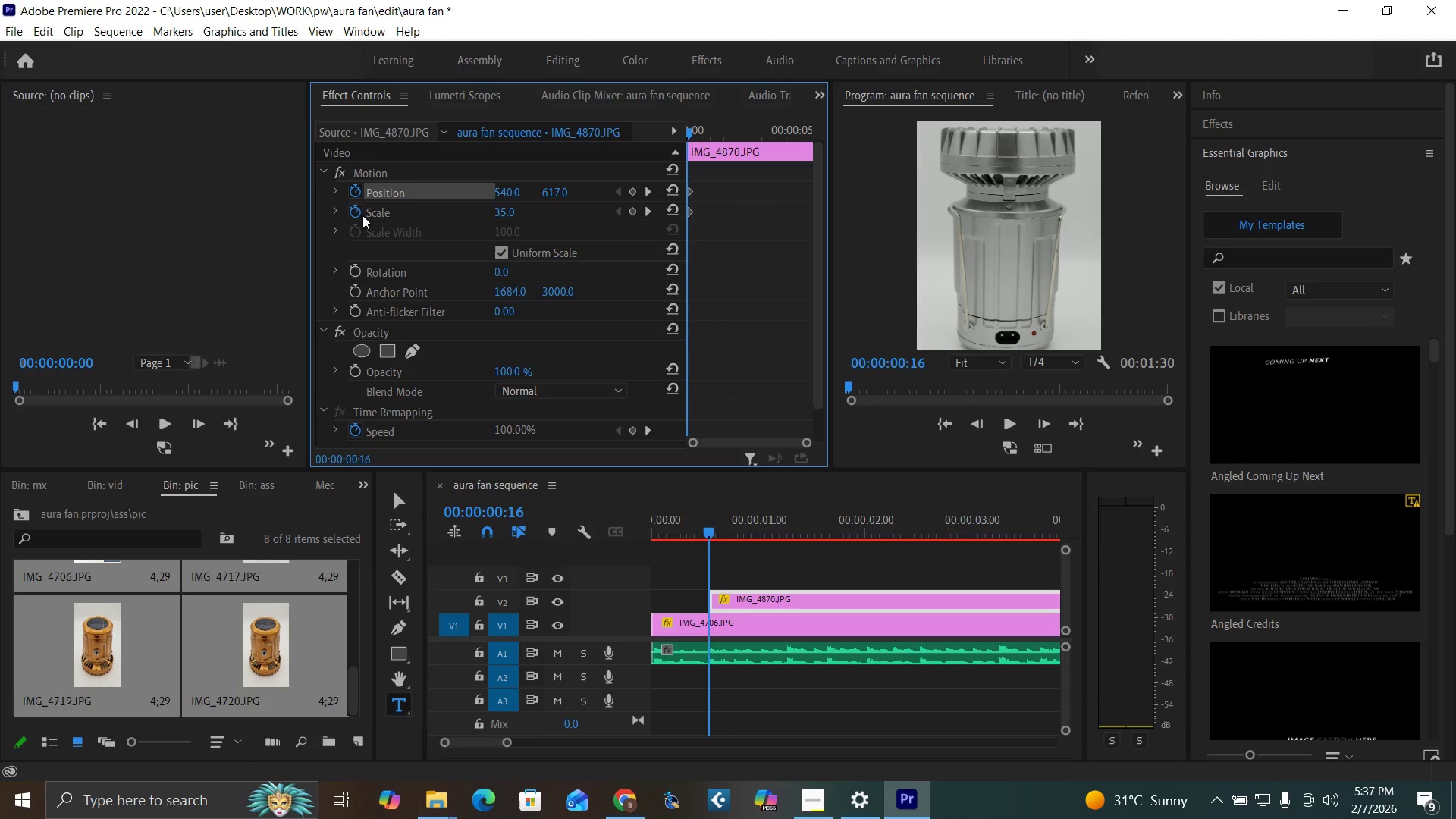 
key(Equal)
 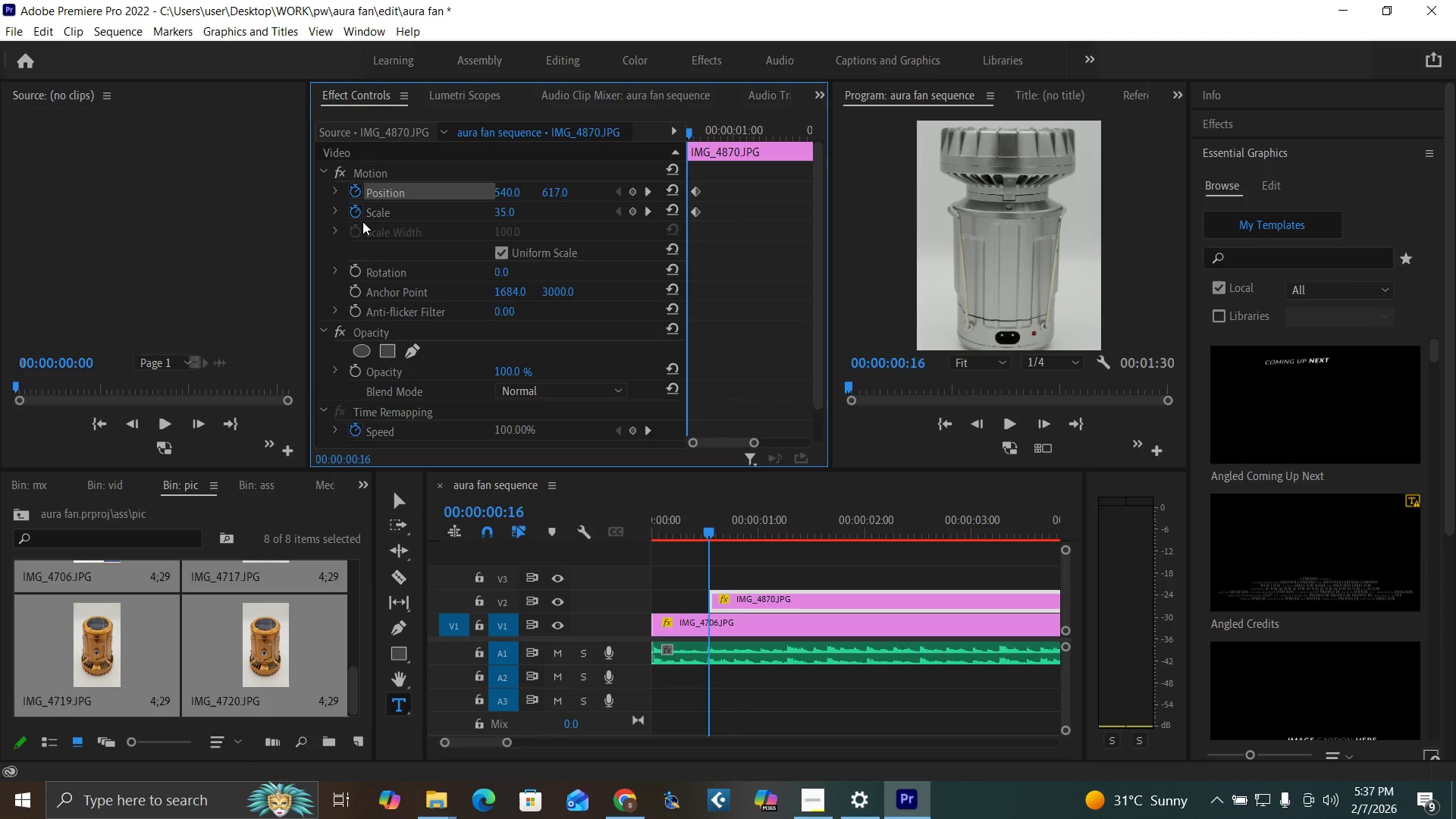 
key(Equal)
 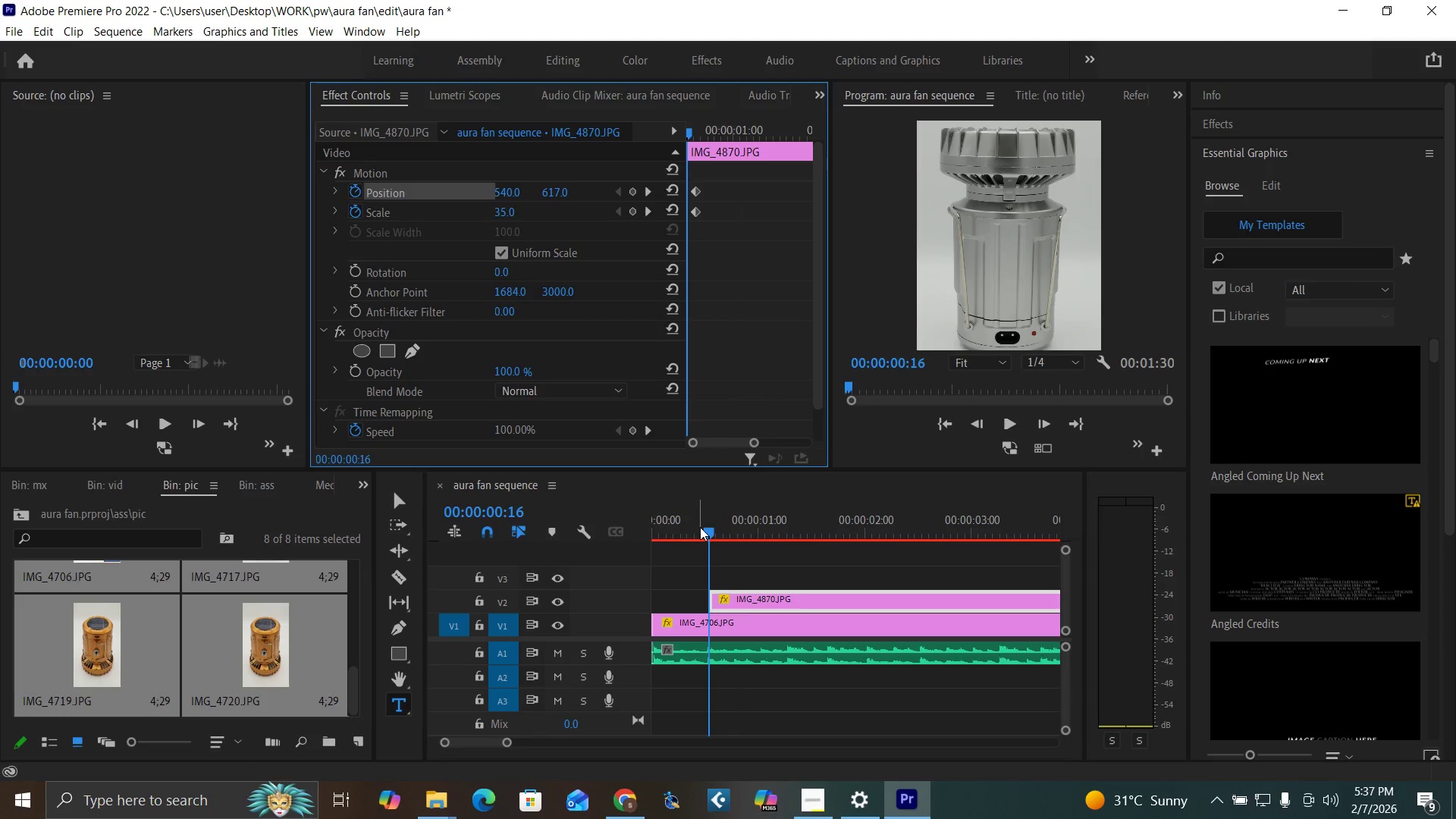 
left_click([706, 529])
 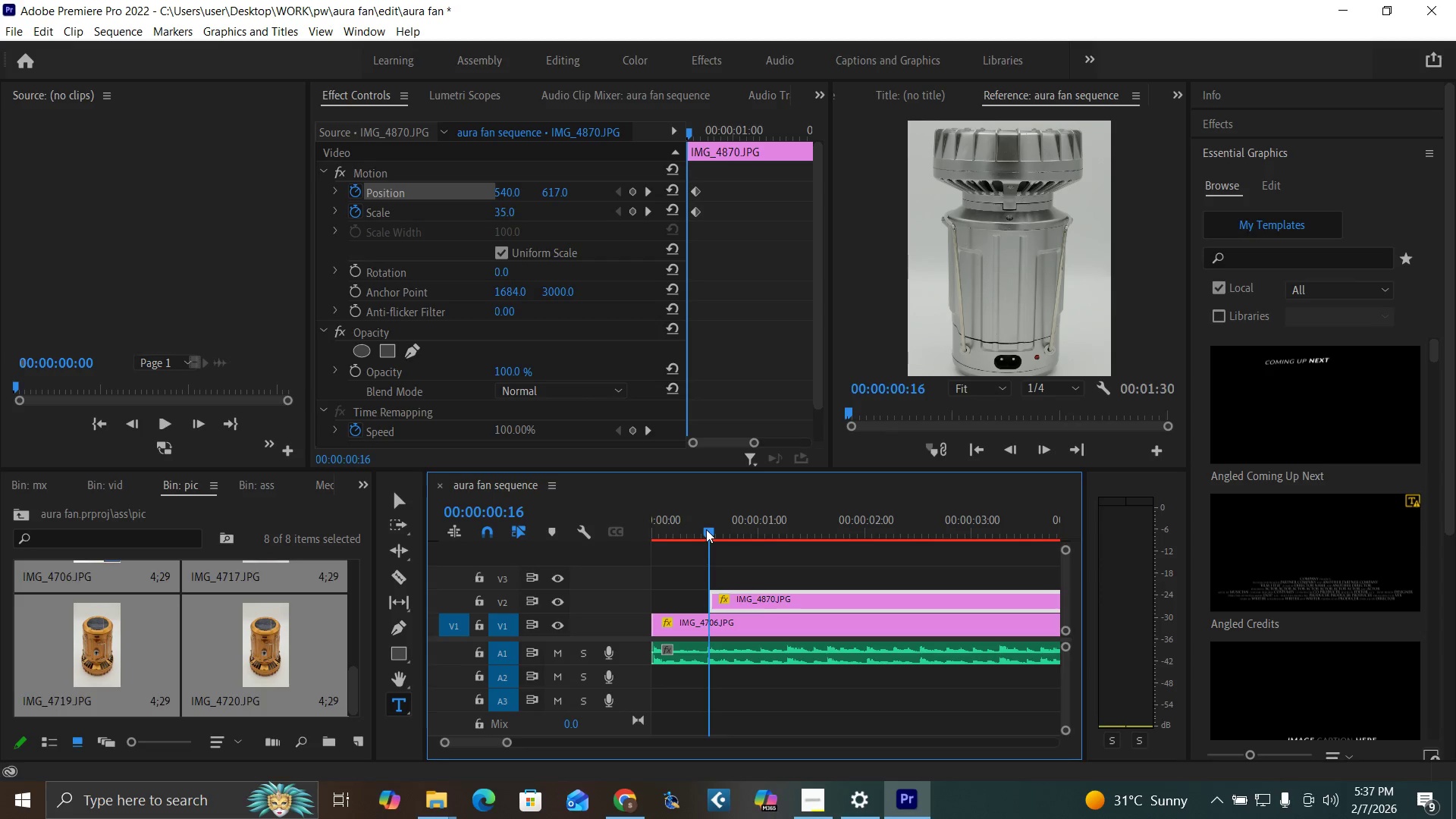 
key(Equal)
 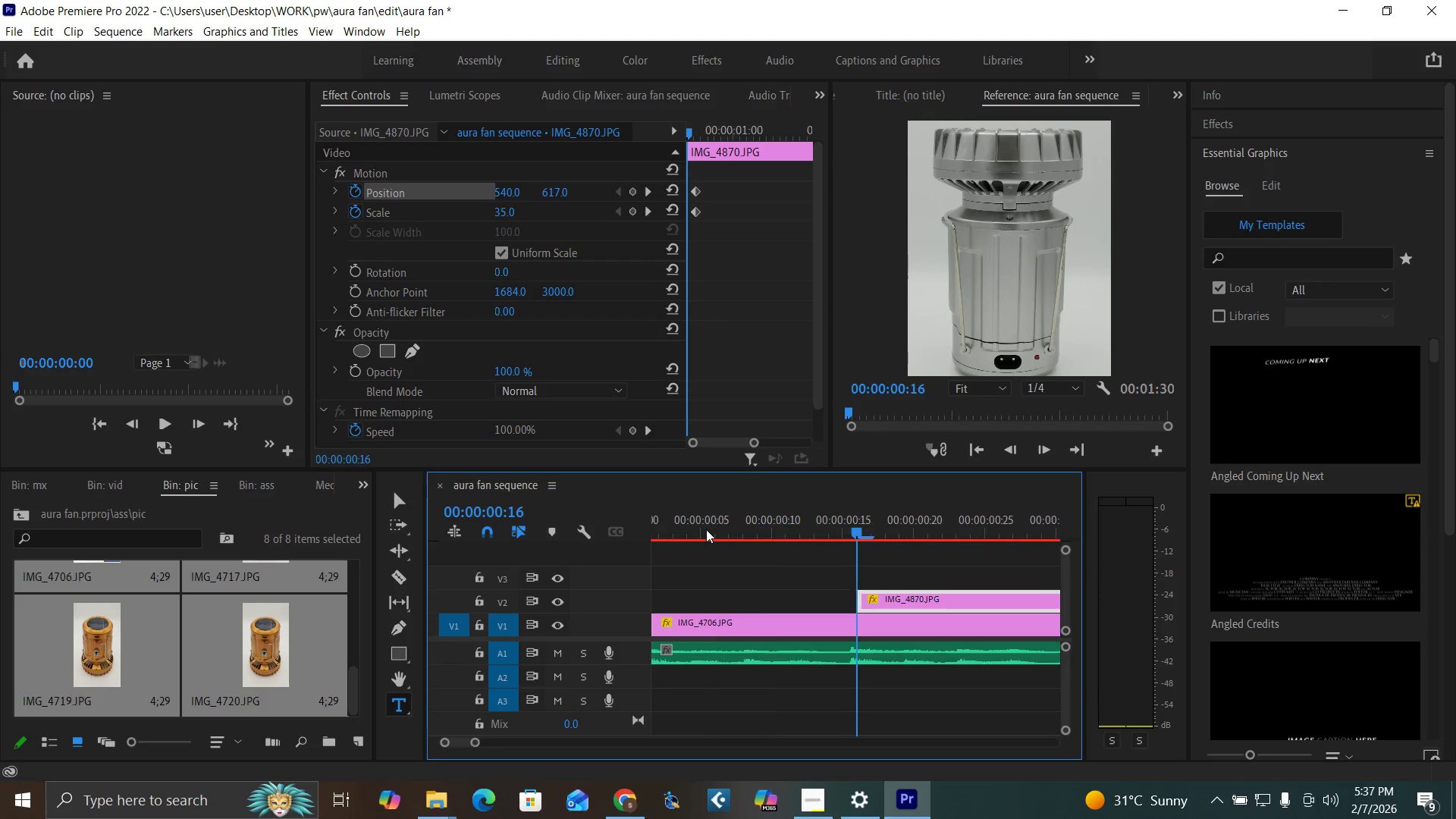 
key(Equal)
 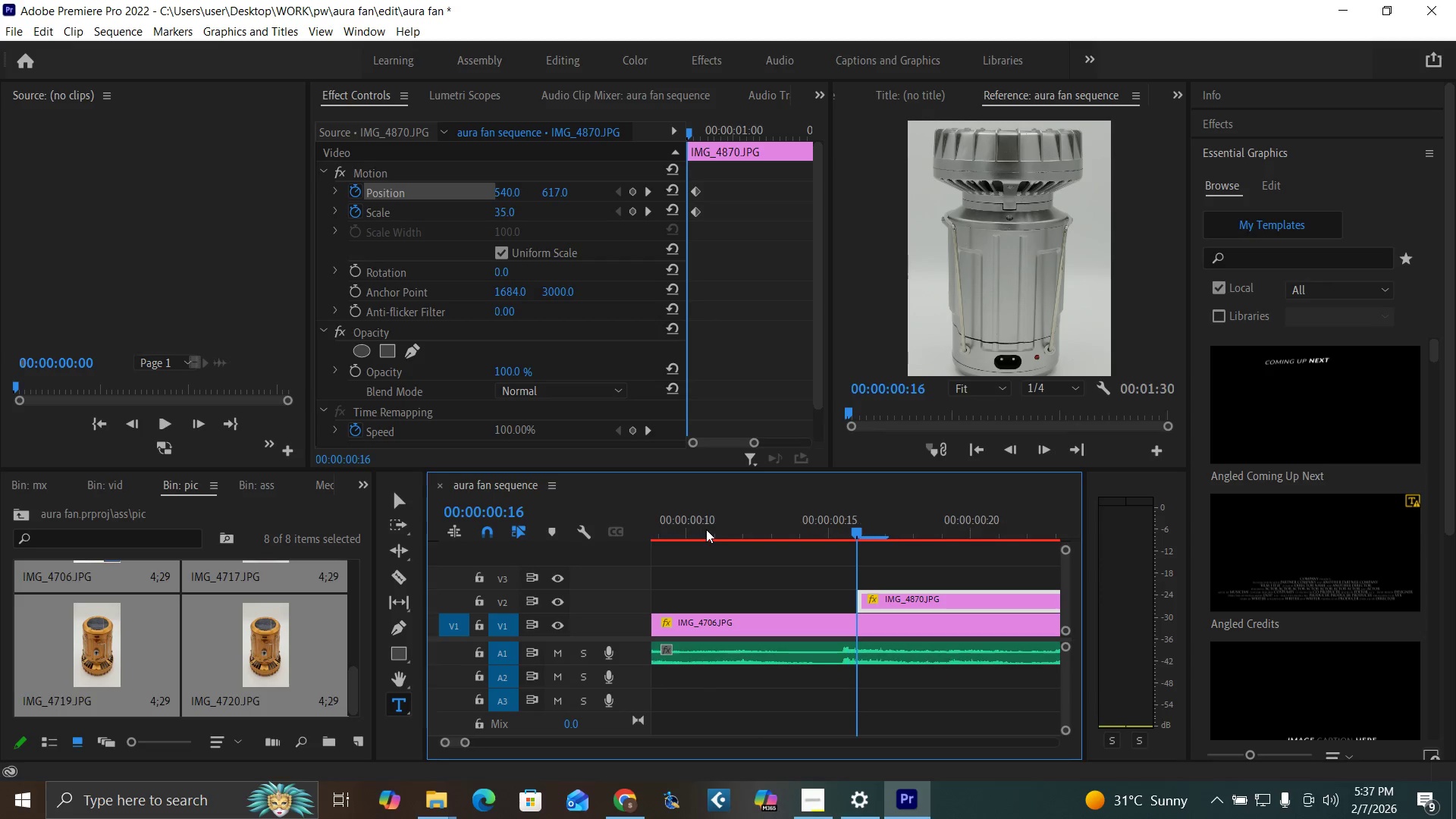 
key(Equal)
 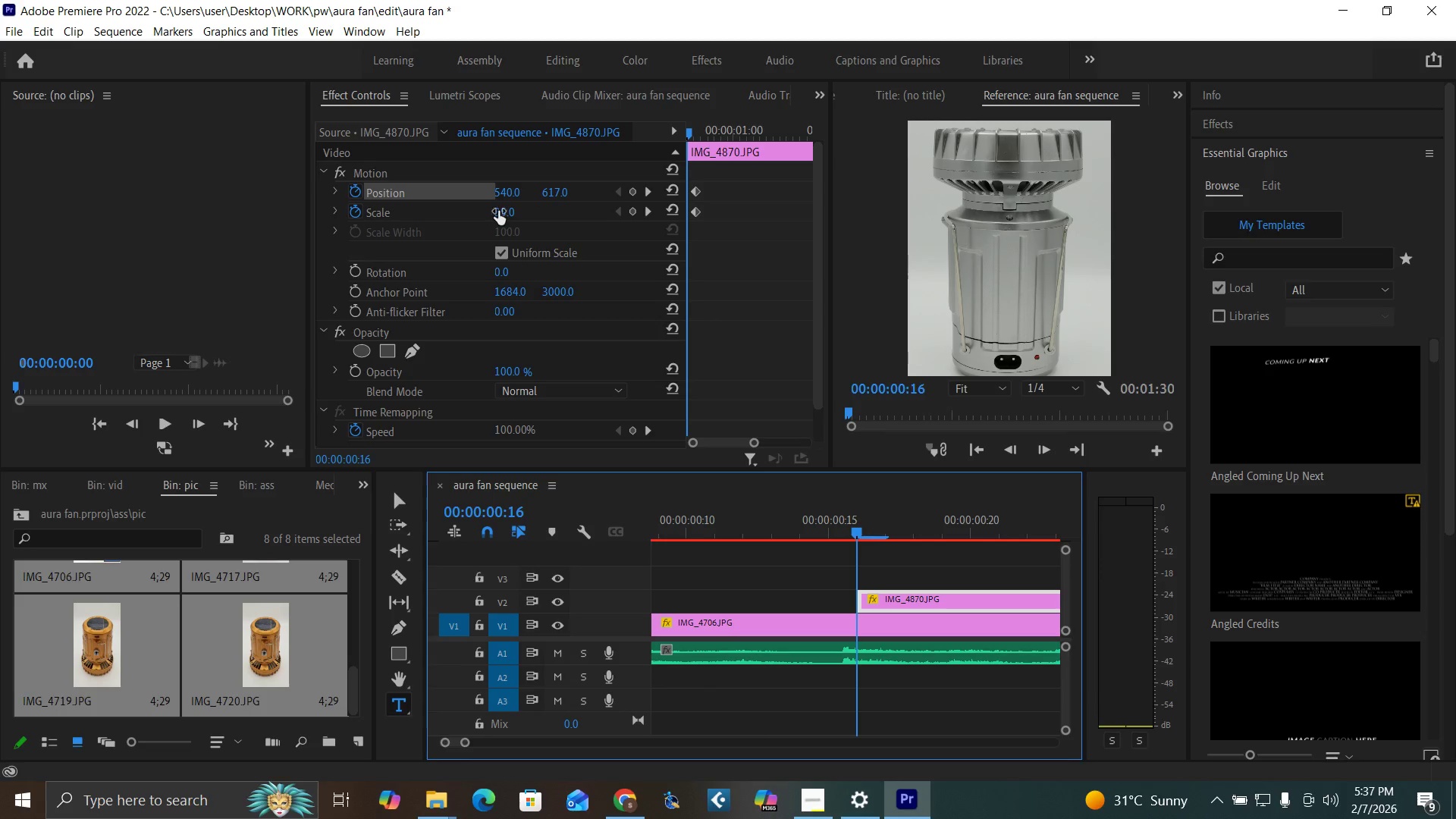 
left_click_drag(start_coordinate=[498, 211], to_coordinate=[573, 237])
 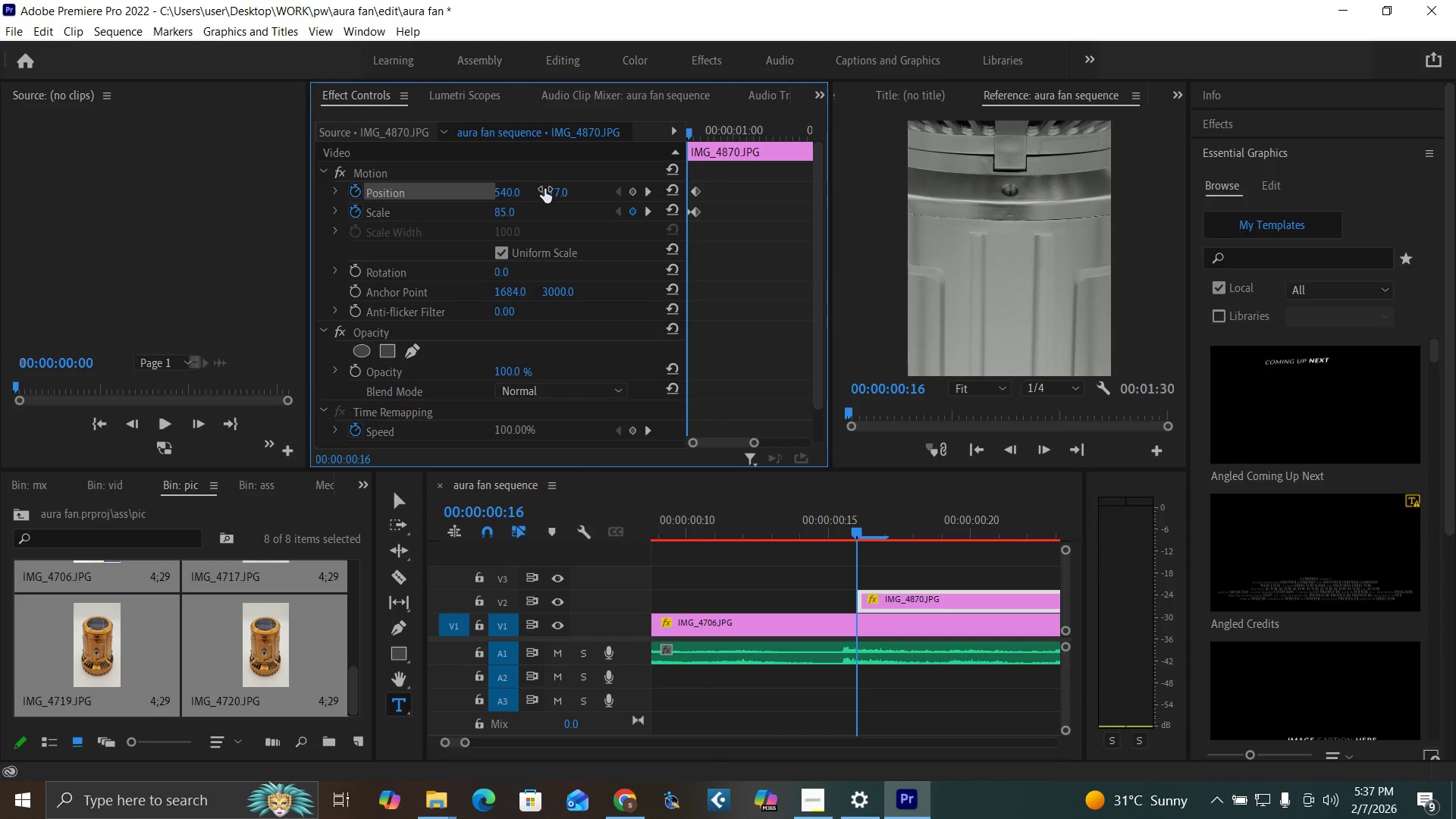 
left_click_drag(start_coordinate=[544, 189], to_coordinate=[553, 185])
 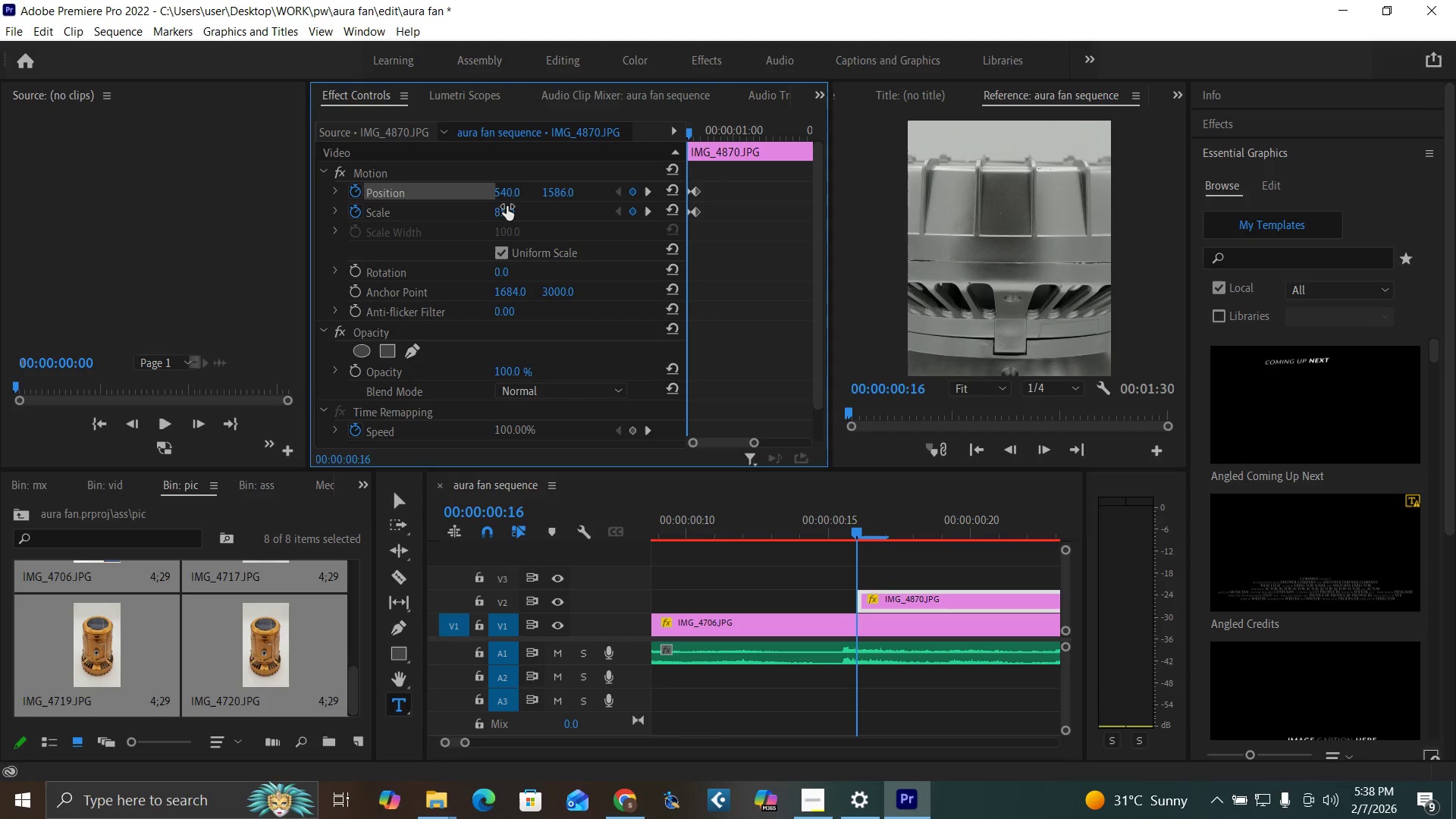 
left_click_drag(start_coordinate=[507, 206], to_coordinate=[492, 216])
 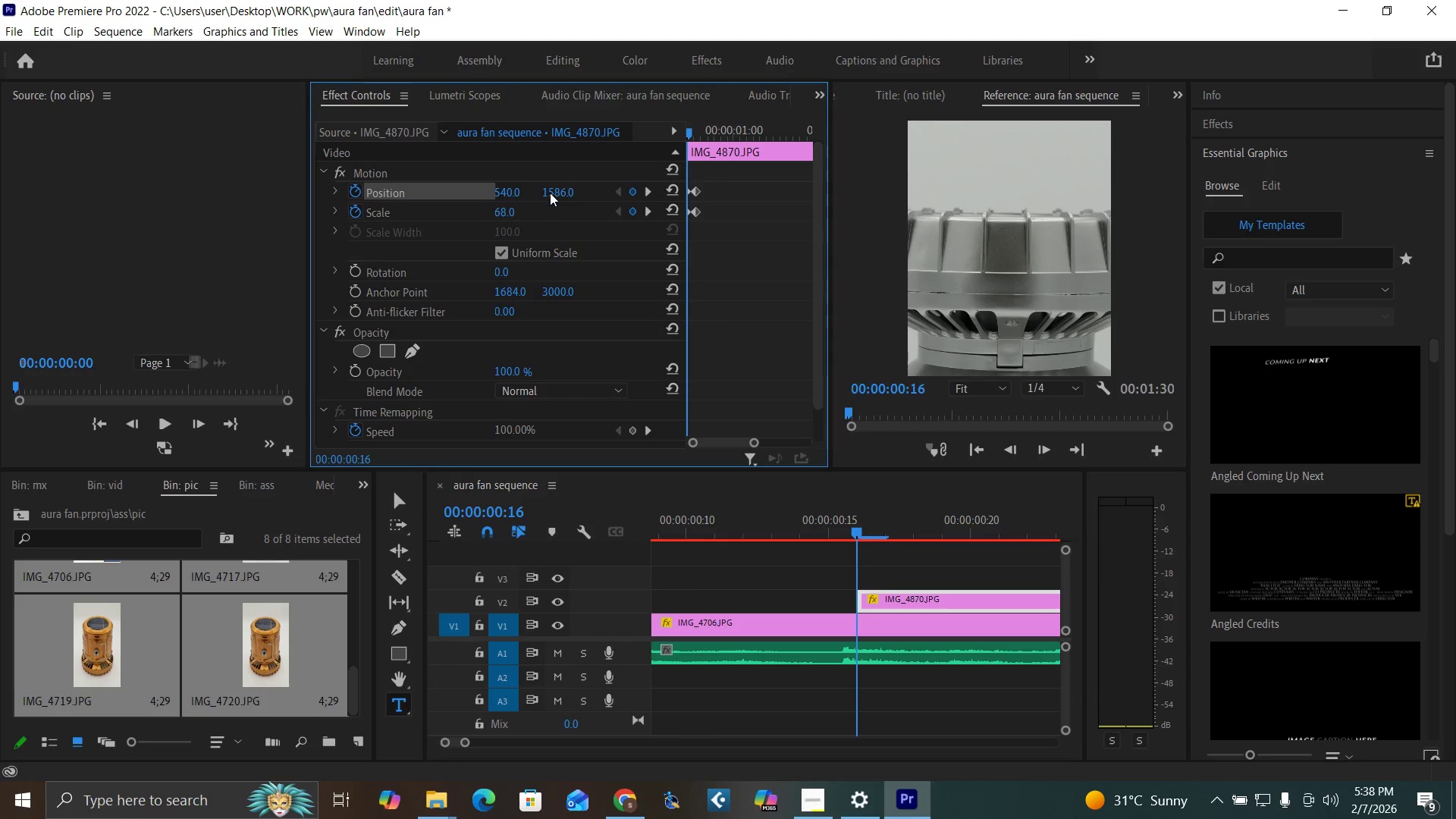 
left_click_drag(start_coordinate=[550, 193], to_coordinate=[314, 309])
 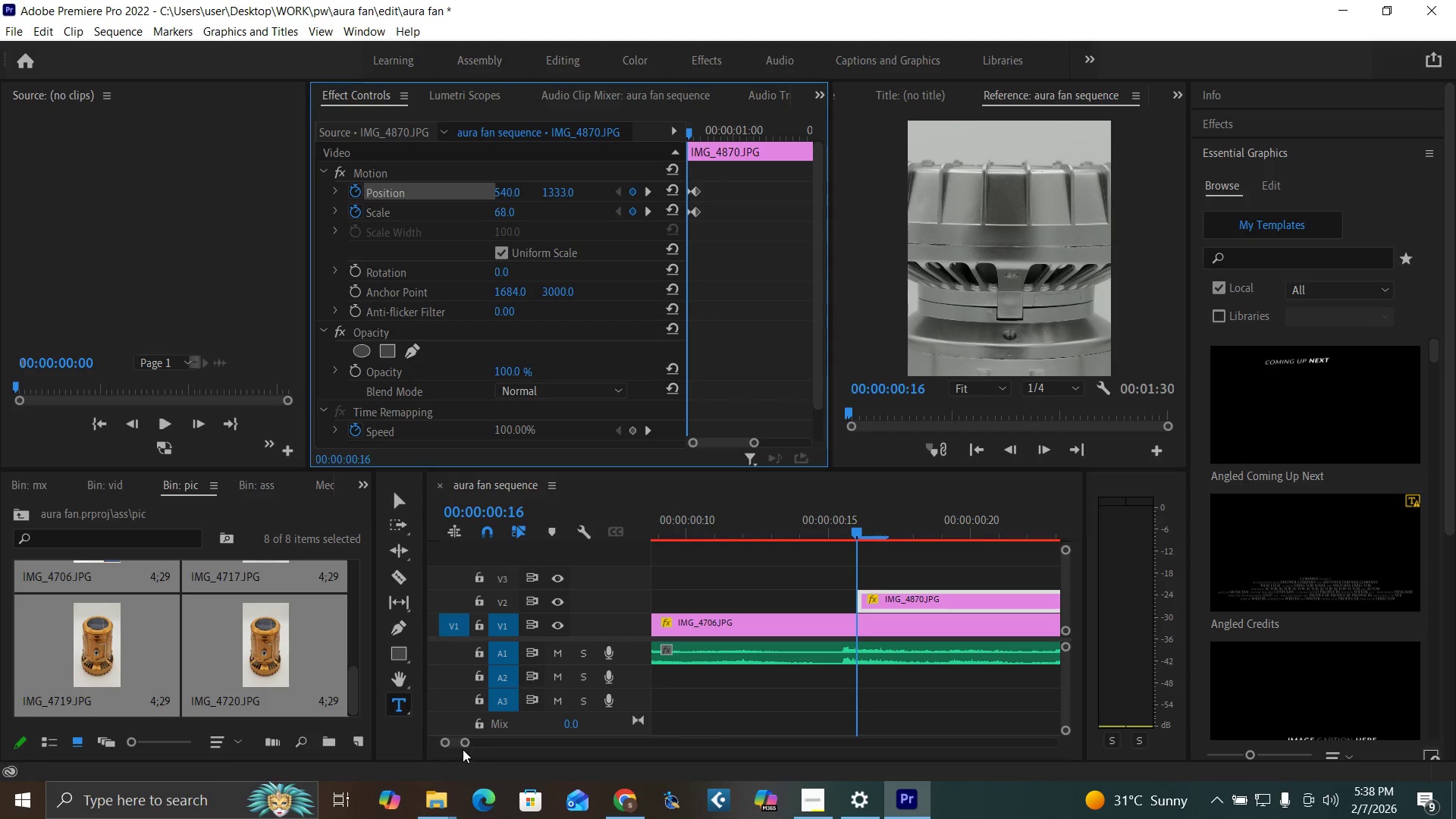 
left_click_drag(start_coordinate=[462, 741], to_coordinate=[504, 756])
 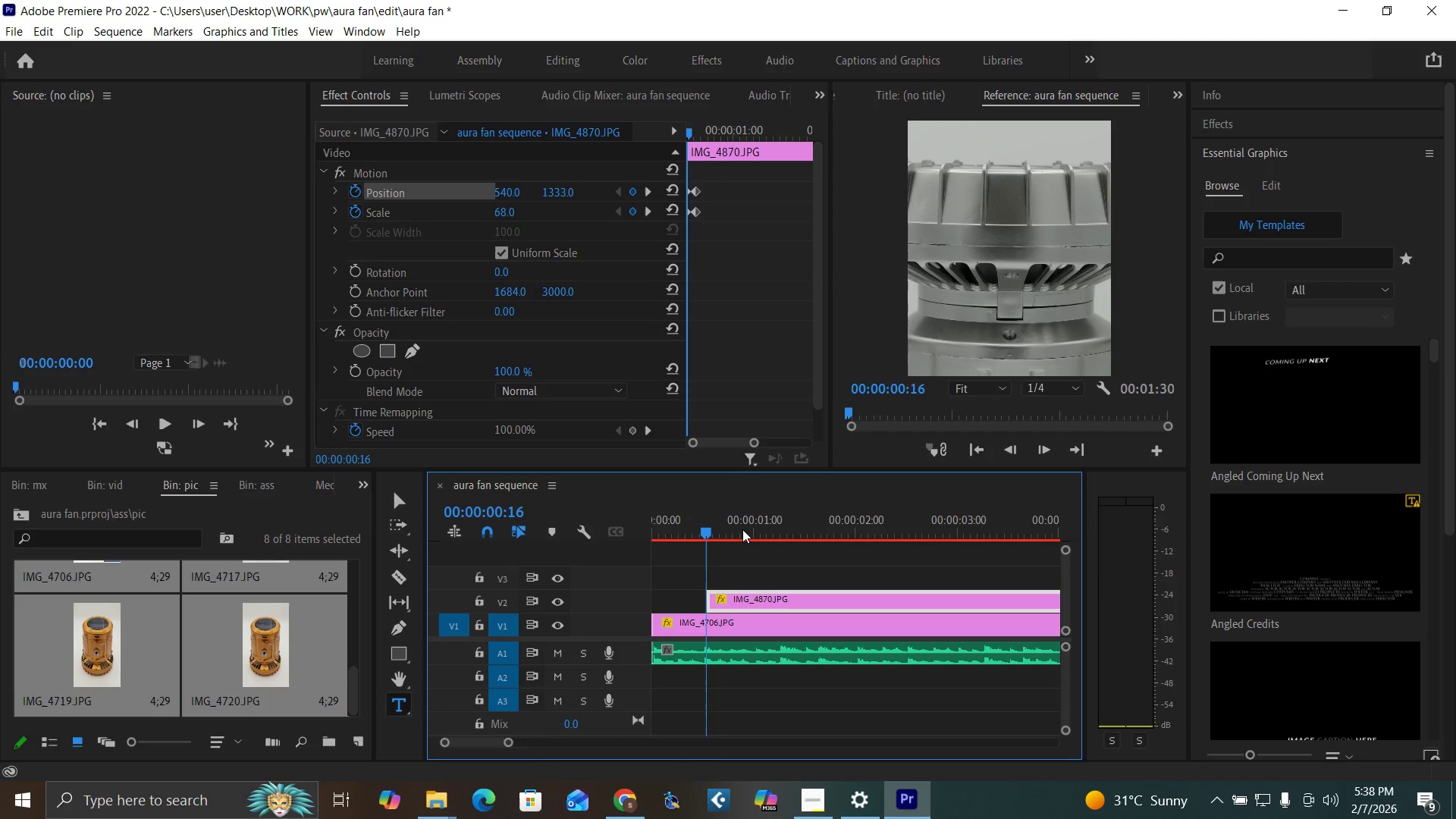 
left_click_drag(start_coordinate=[742, 529], to_coordinate=[616, 585])
 